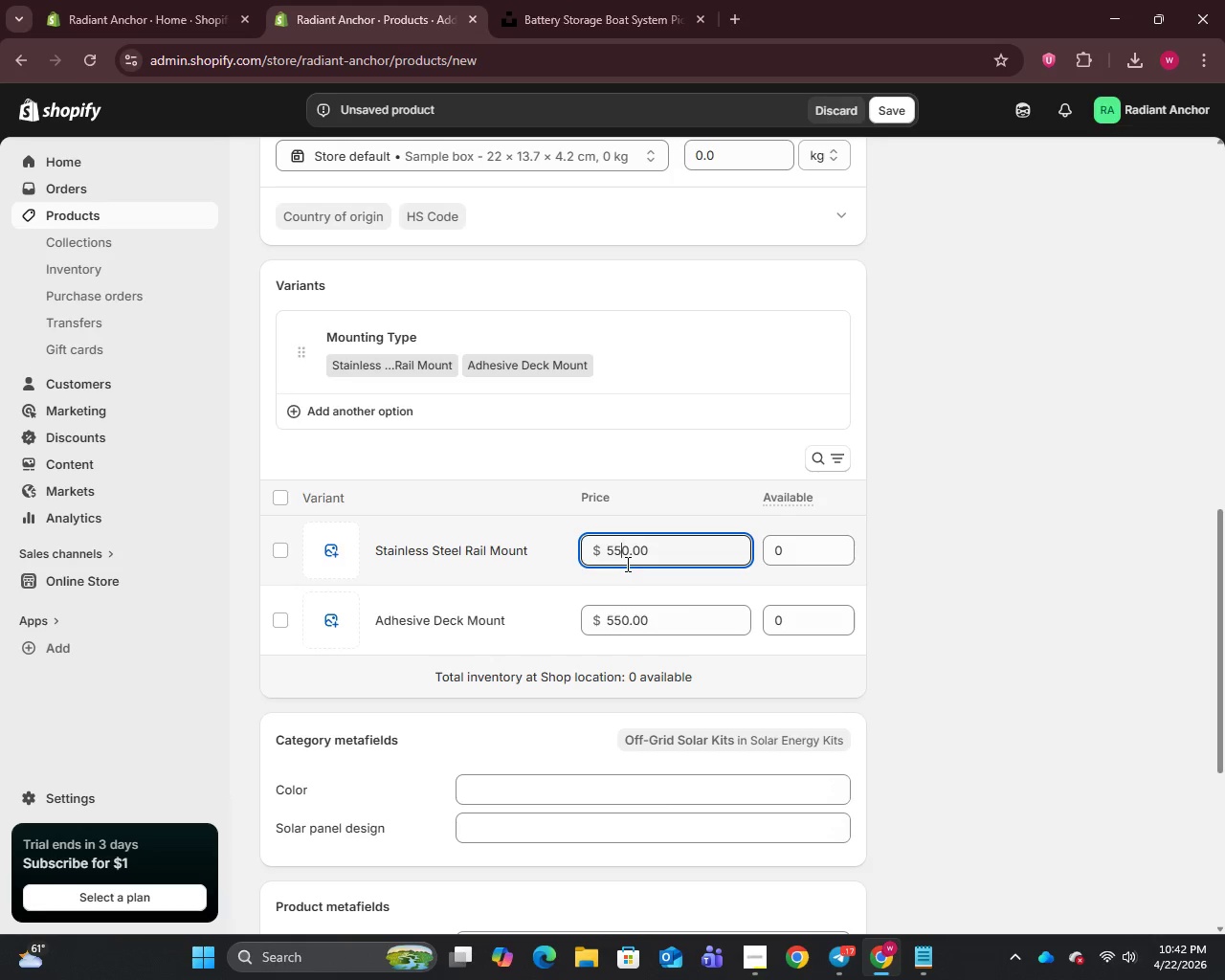 
key(Backspace)
key(Backspace)
type(60)
 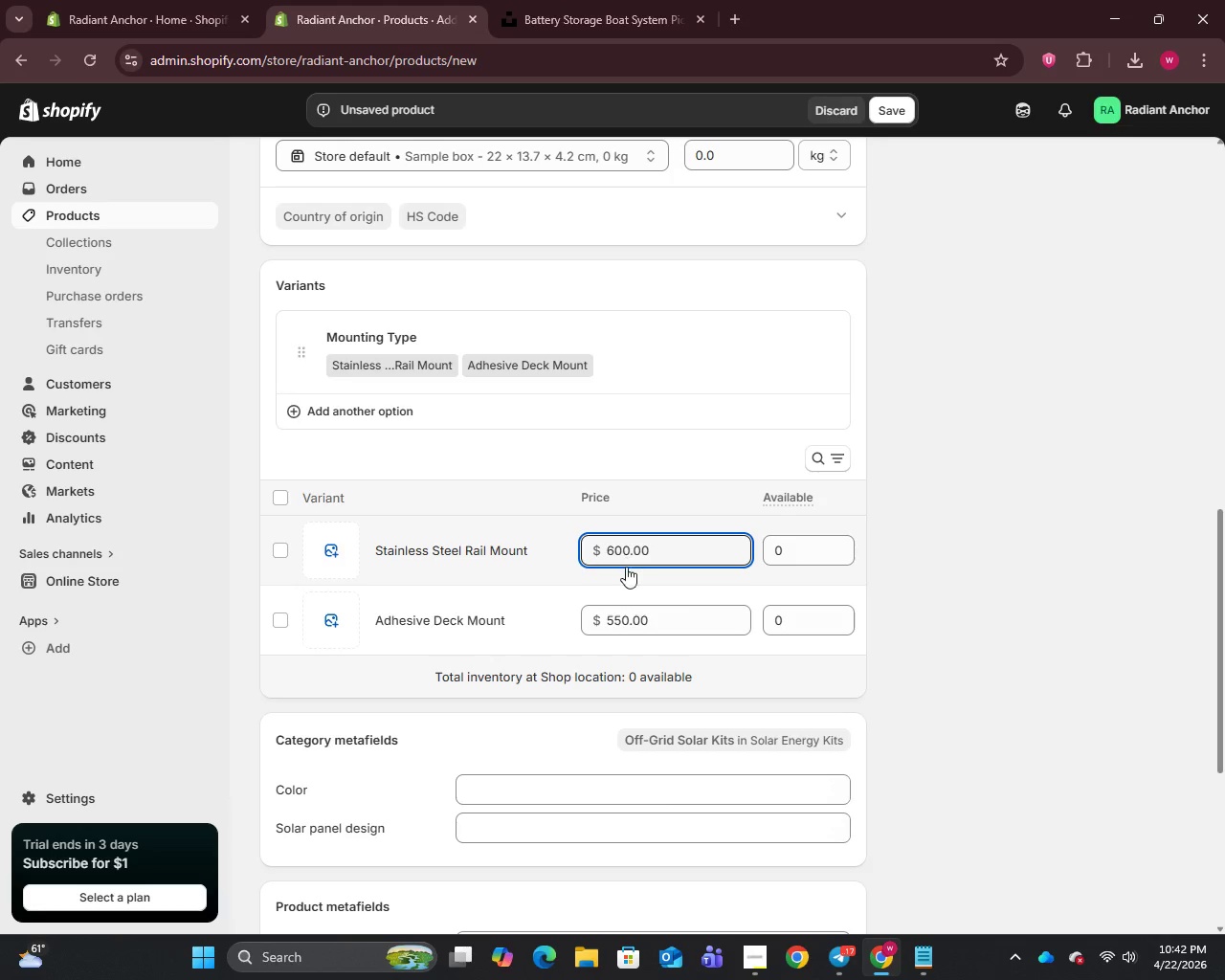 
scroll: coordinate [523, 640], scroll_direction: down, amount: 3.0
 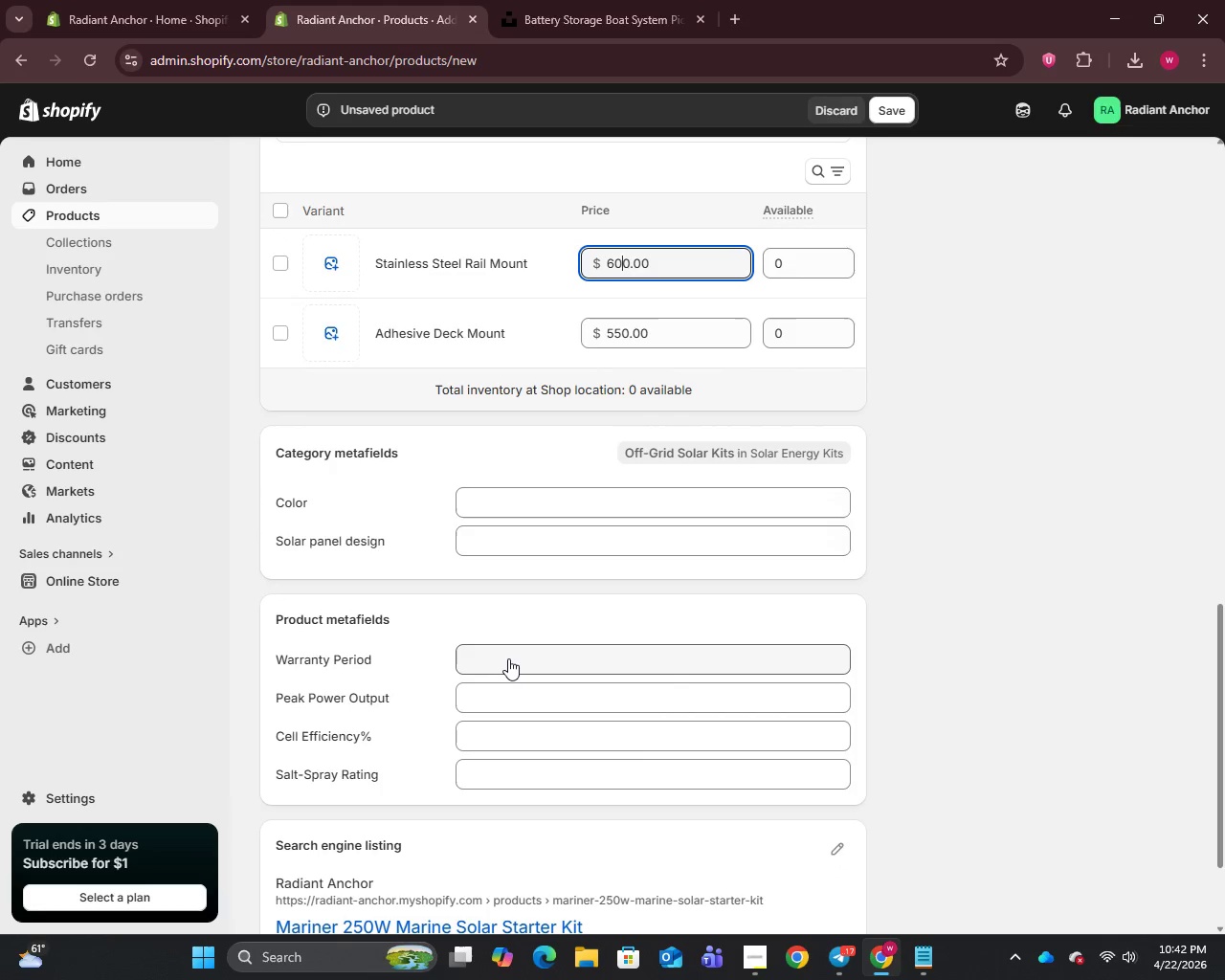 
left_click([508, 658])
 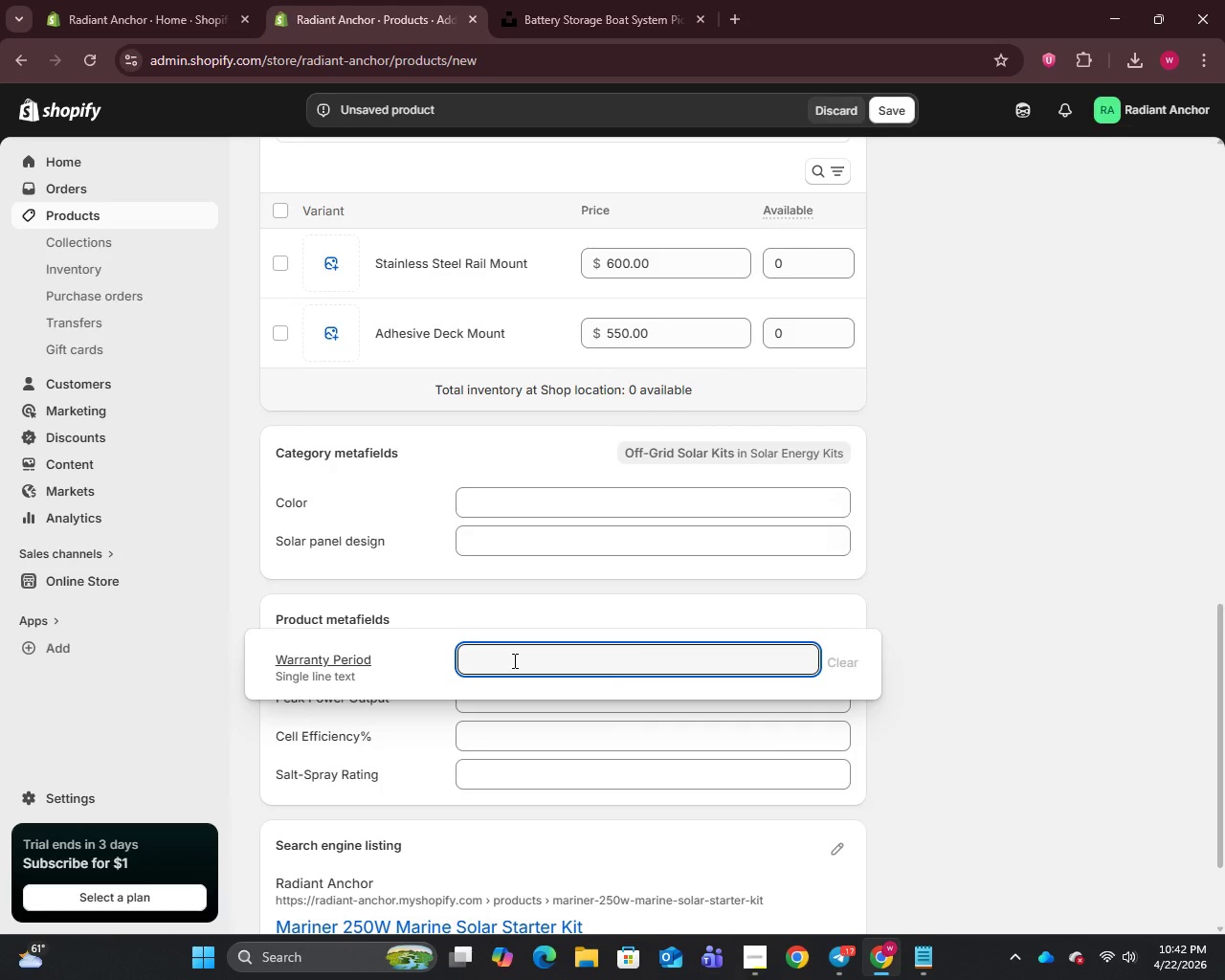 
type(18 Years)
 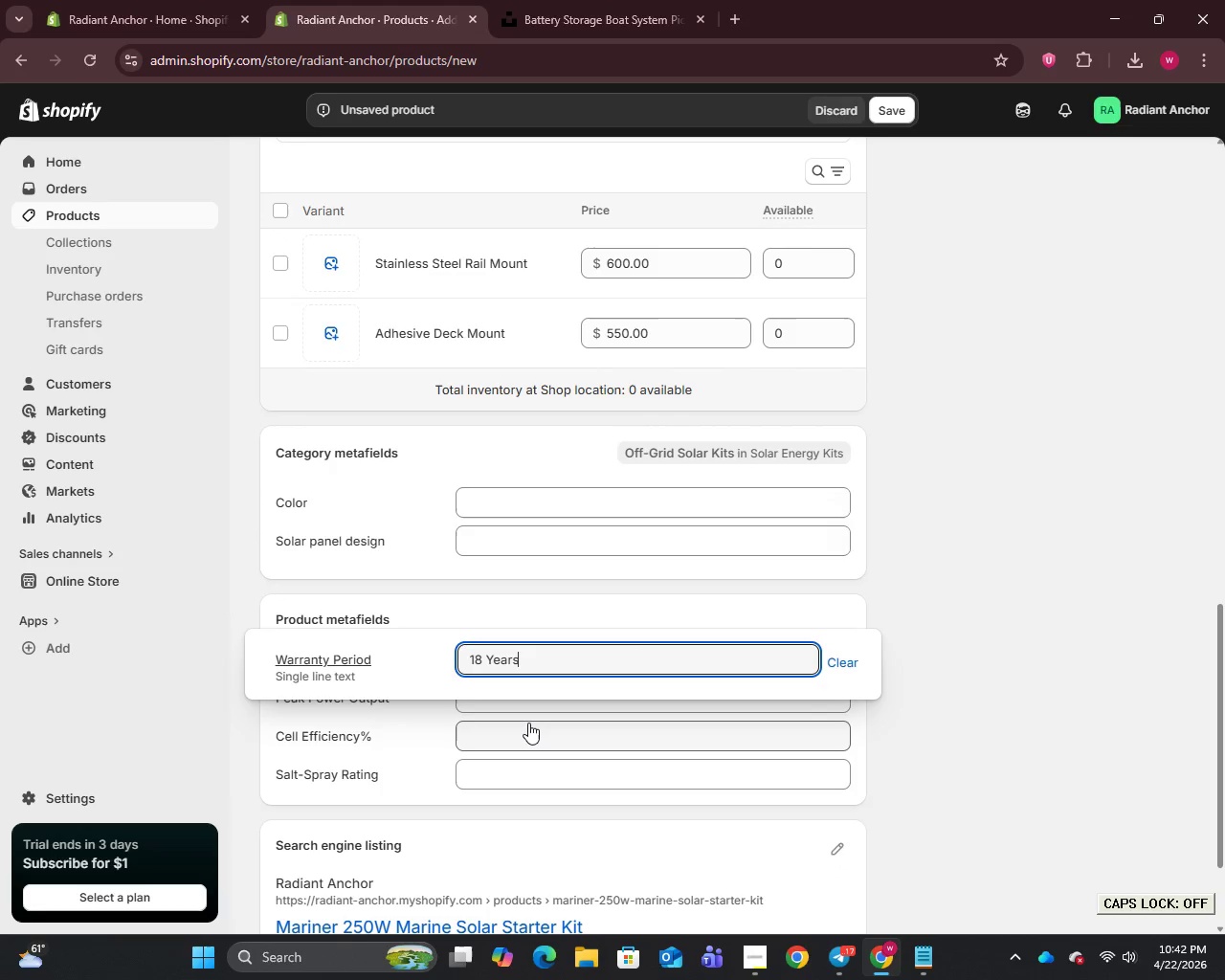 
left_click([533, 710])
 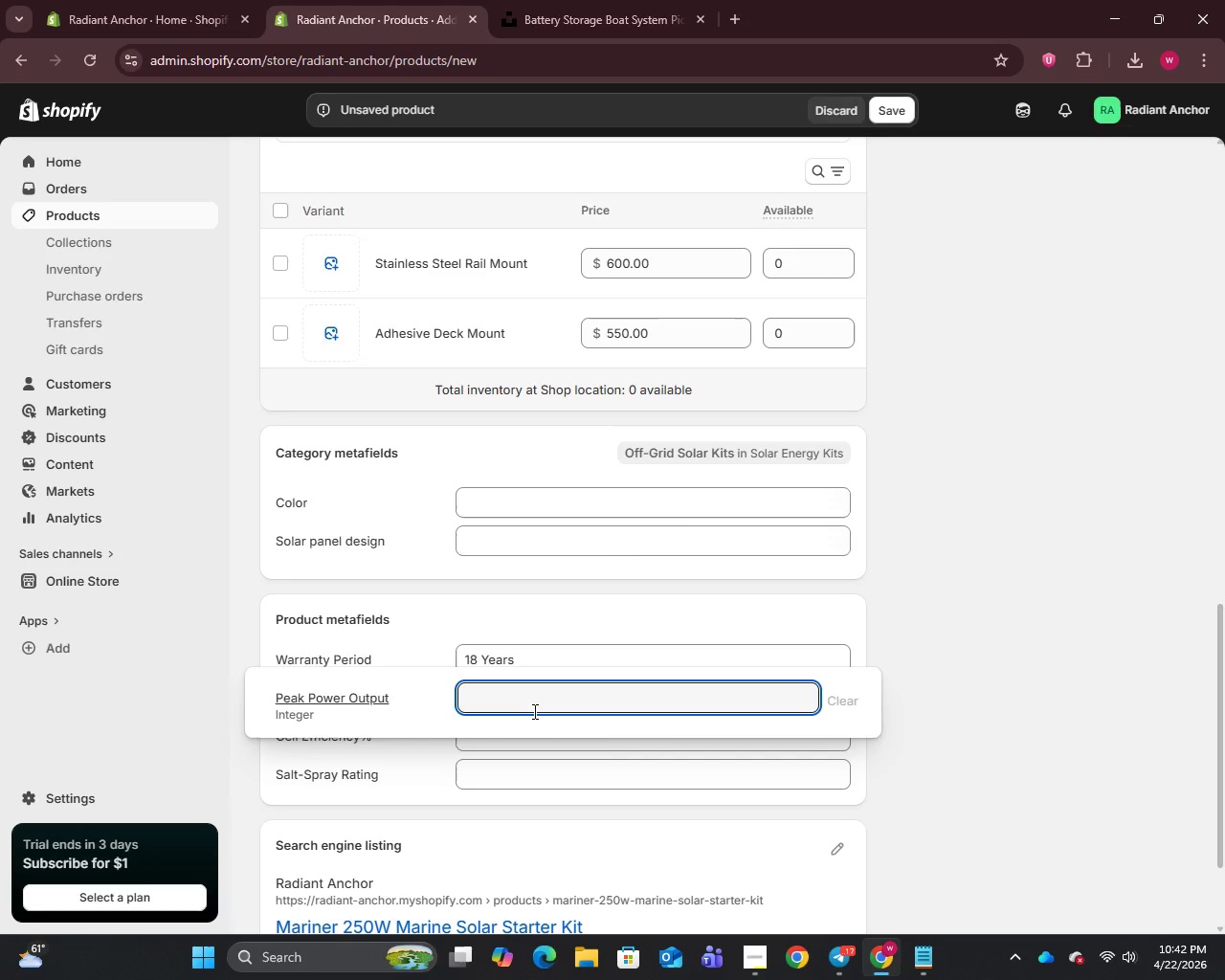 
type(250 WWW)
 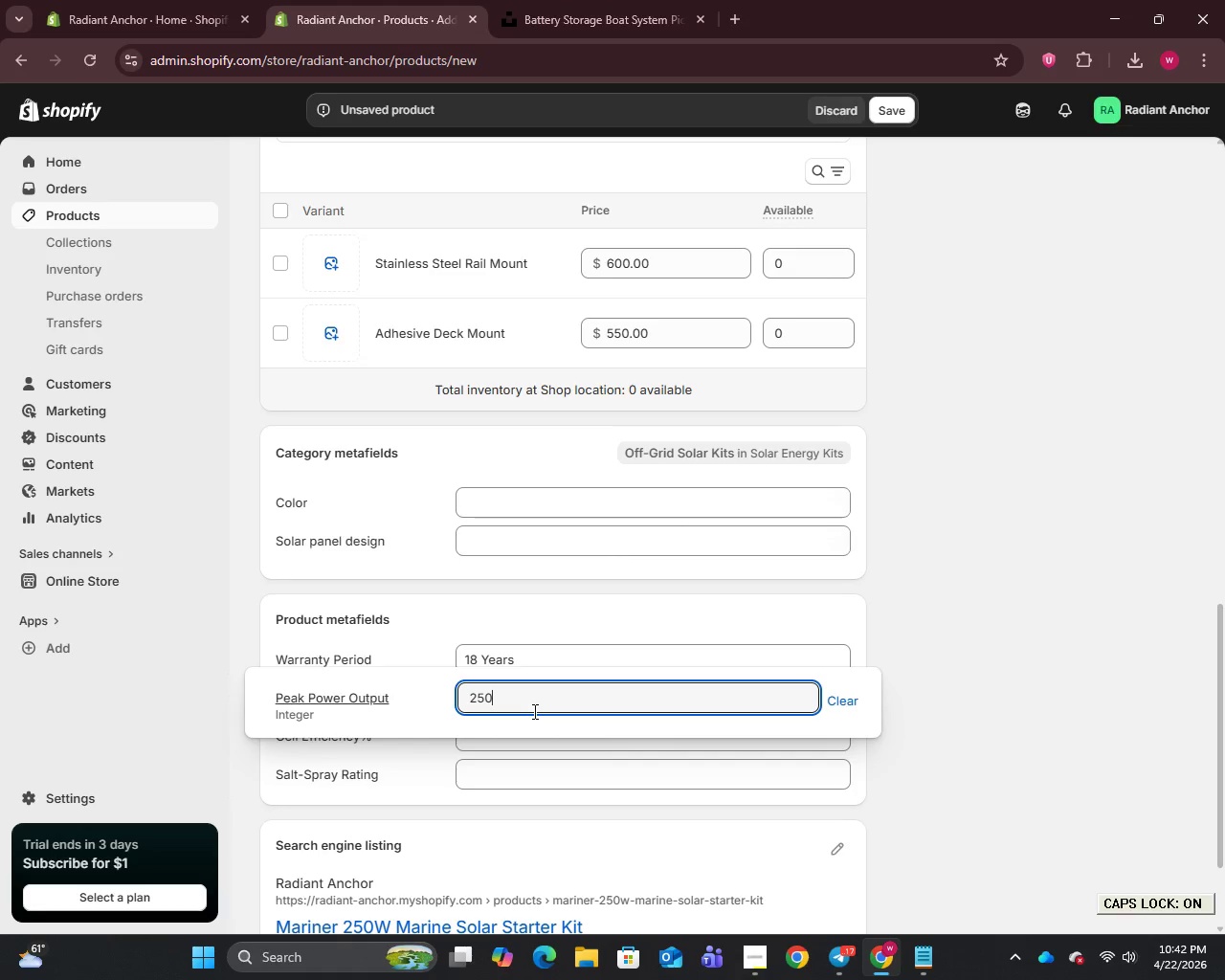 
hold_key(key=W, duration=0.34)
 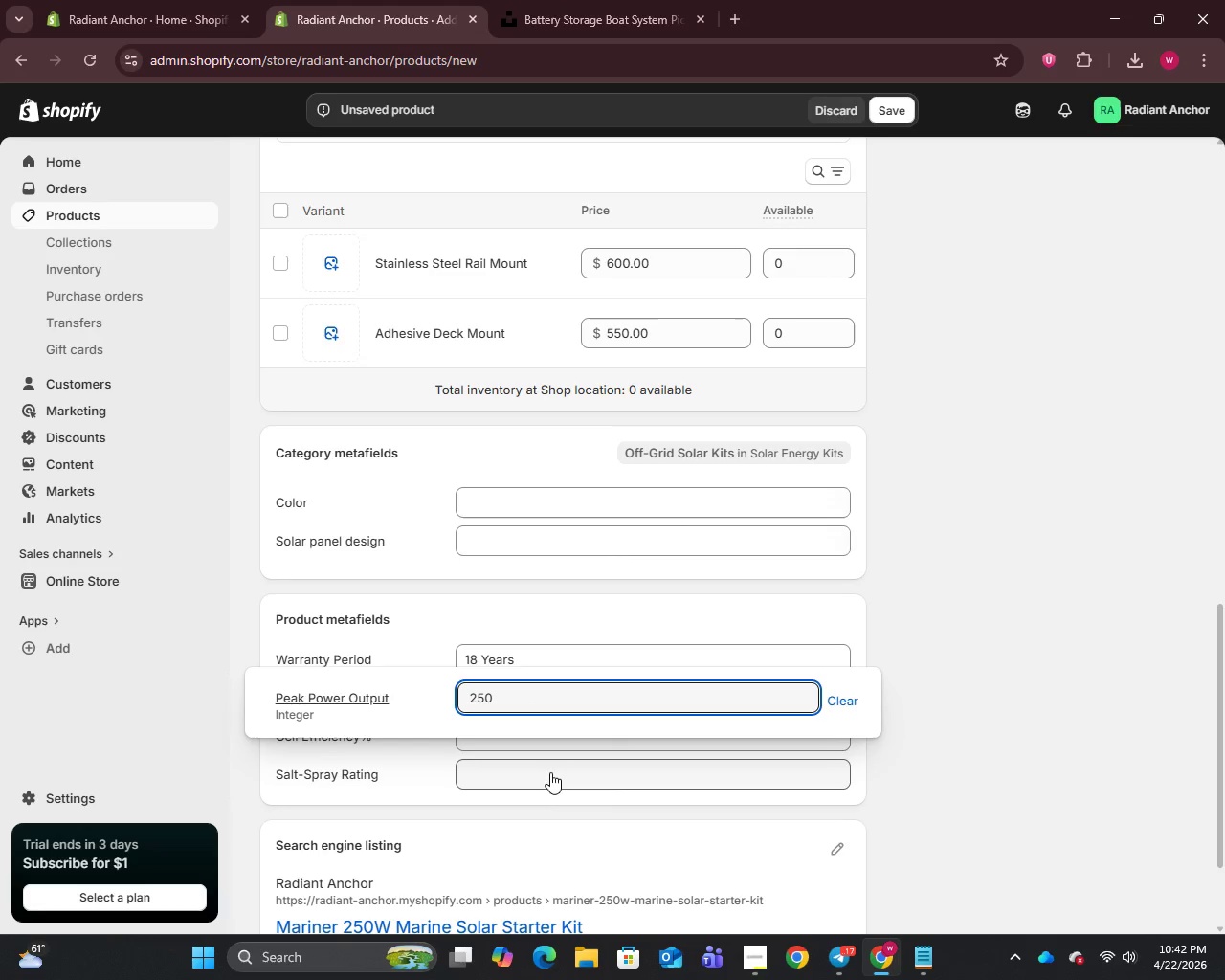 
left_click([551, 744])
 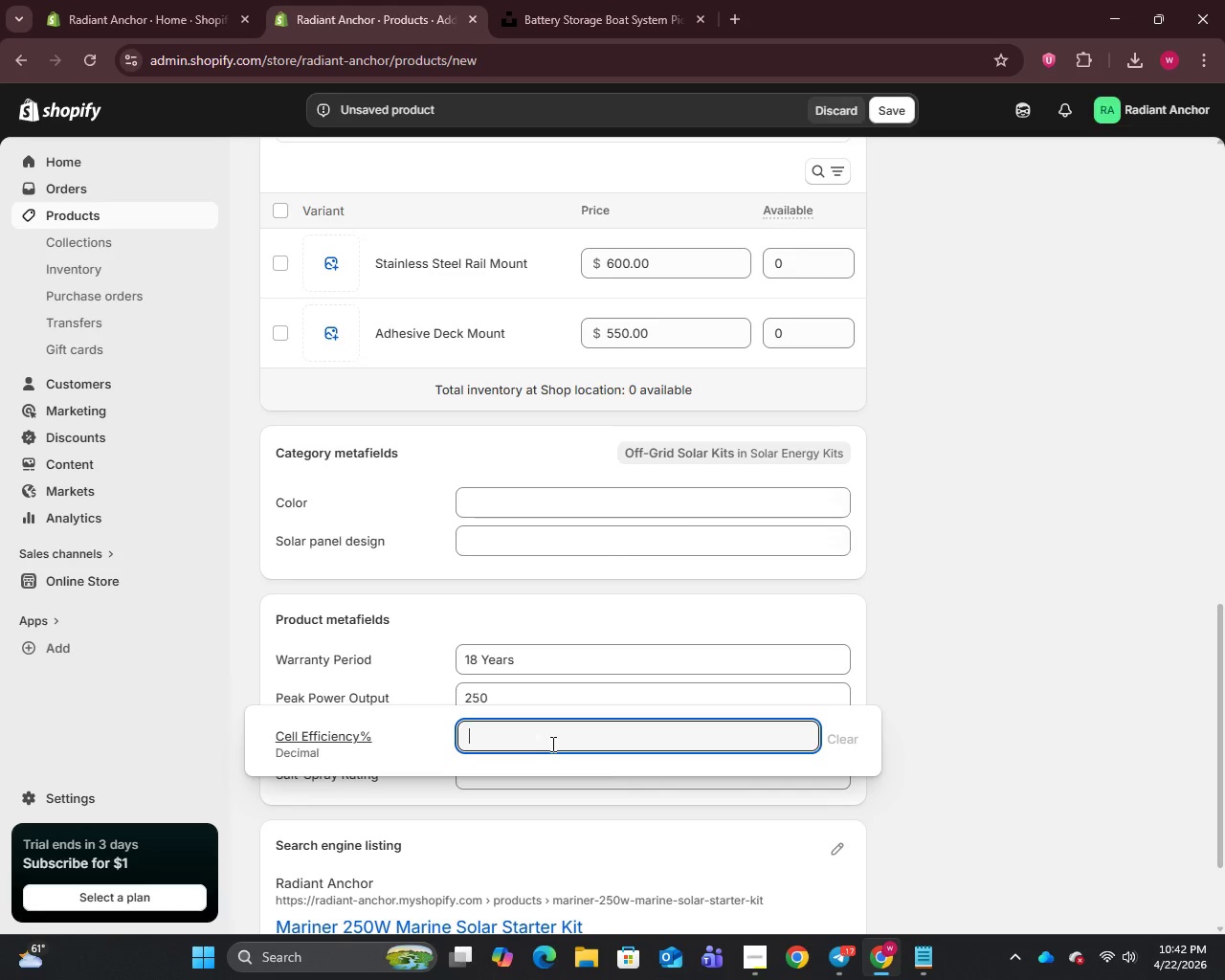 
type(20.2)
 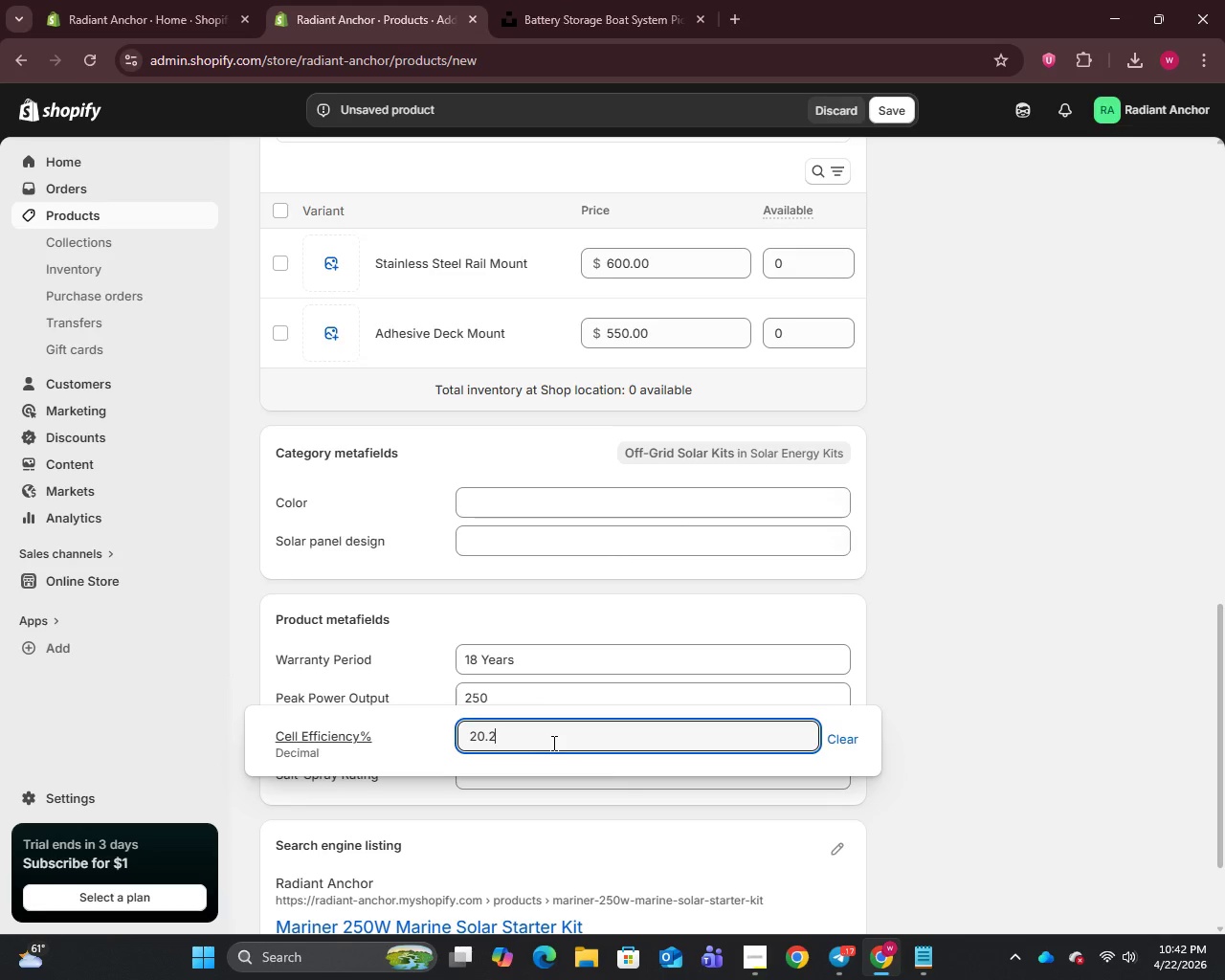 
left_click([567, 775])
 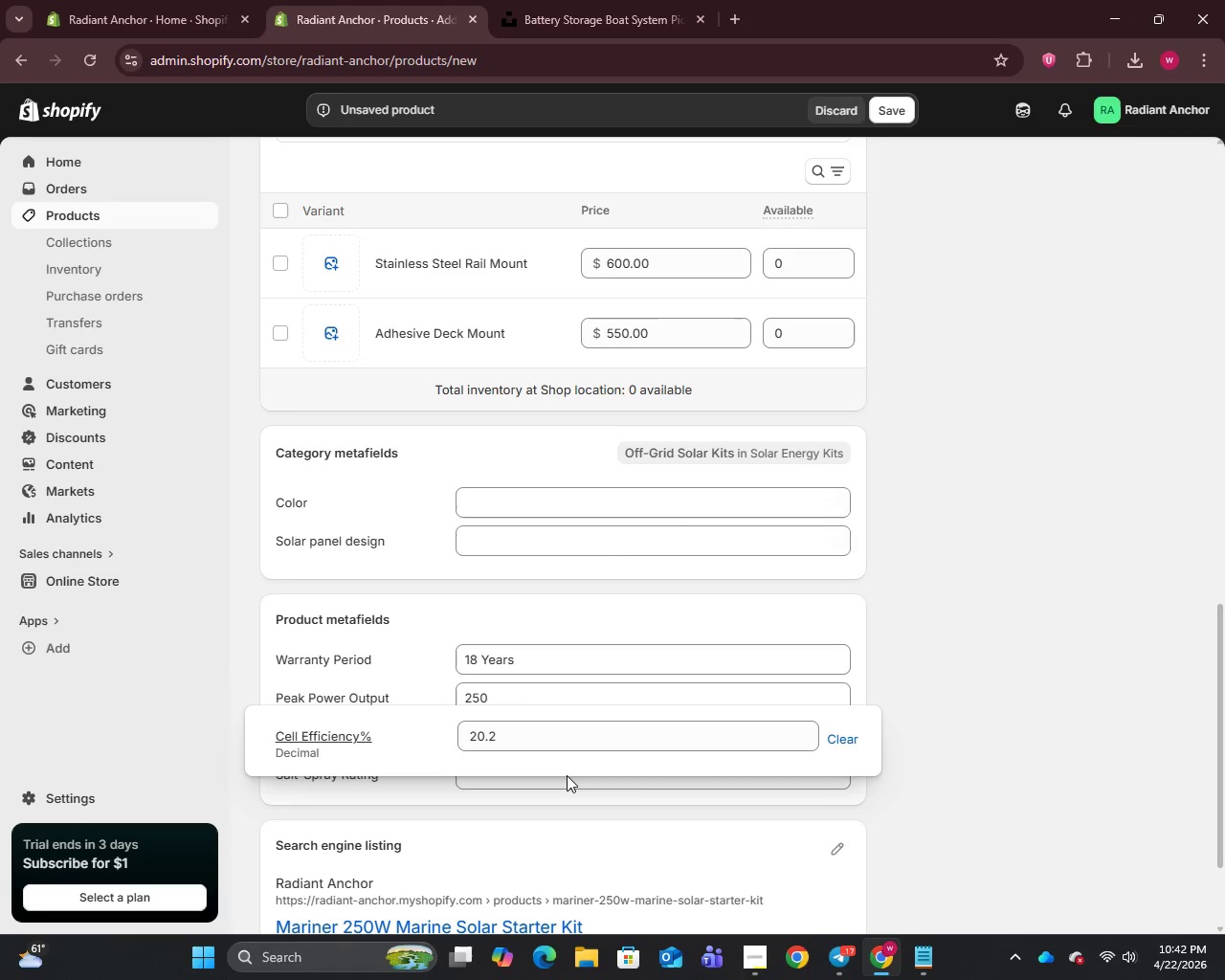 
left_click([565, 785])
 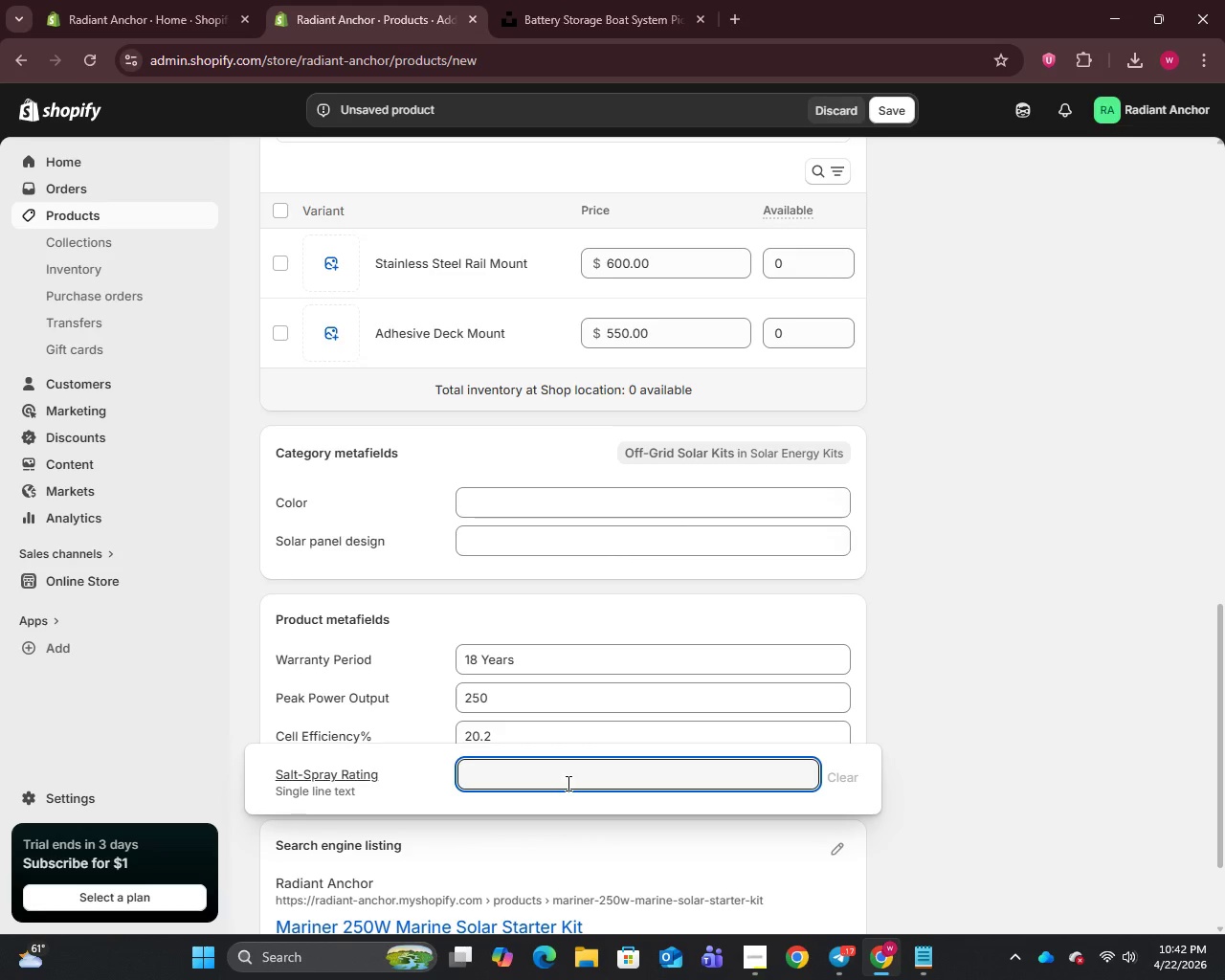 
type(ASTM B117 700h)
 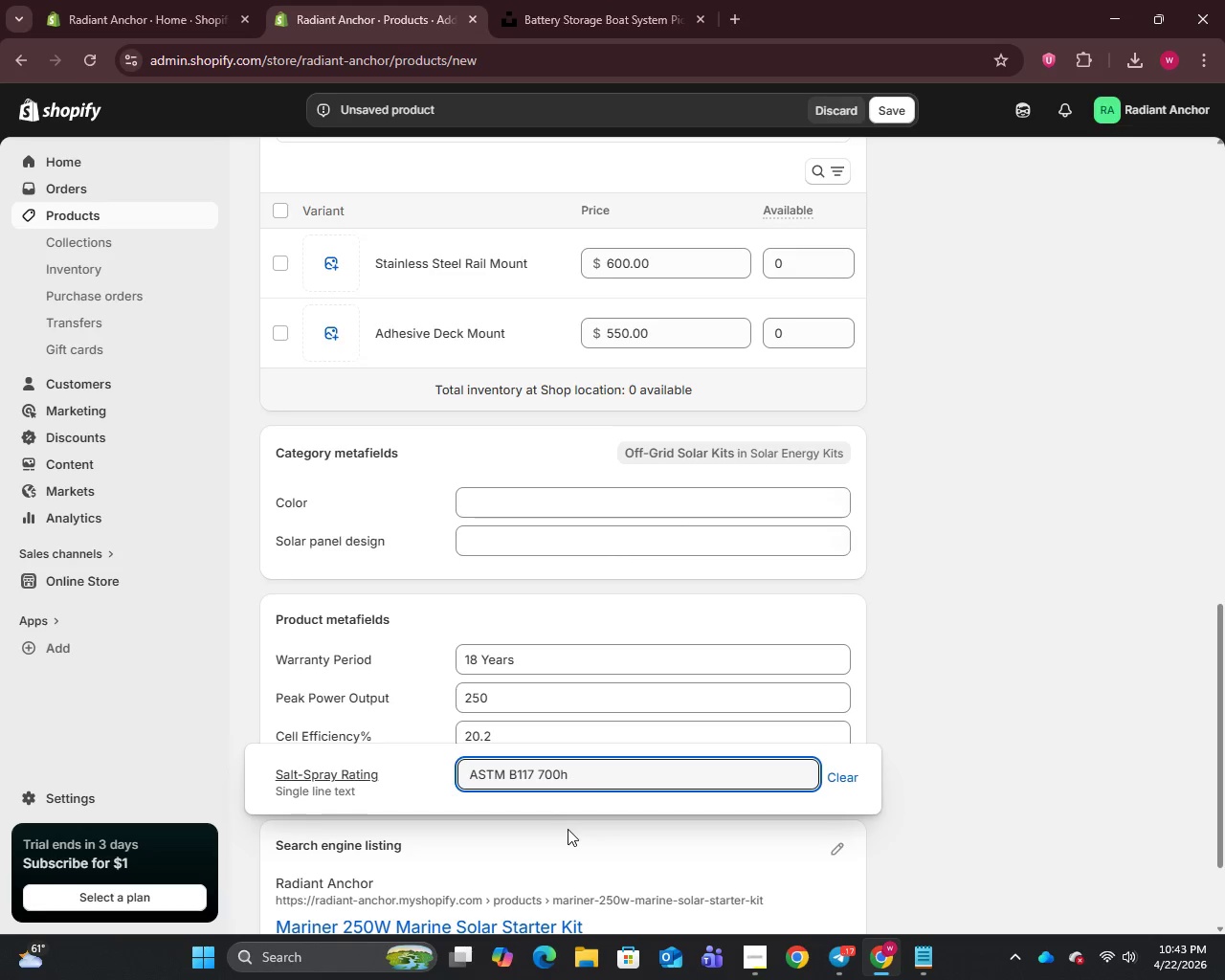 
wait(5.2)
 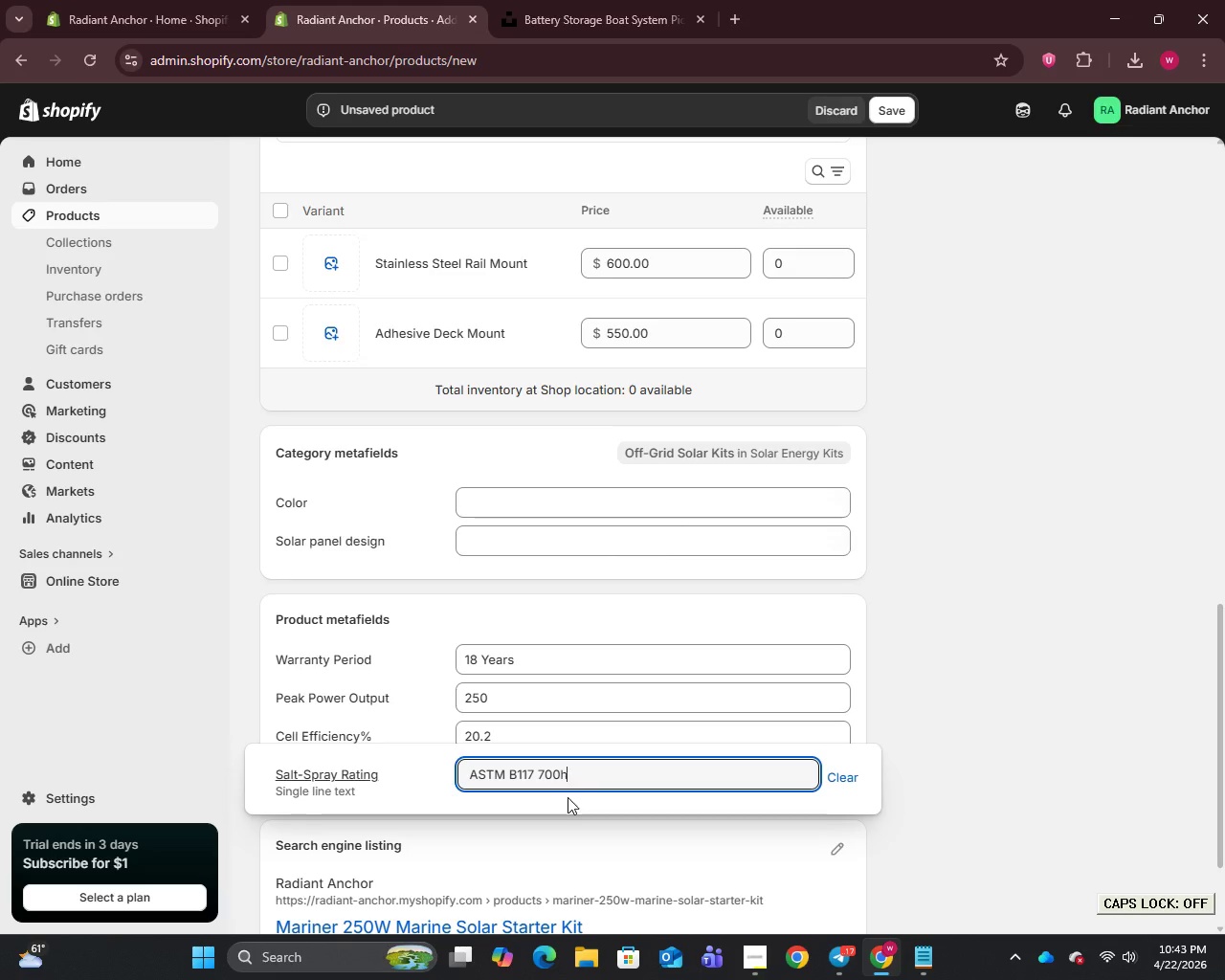 
left_click([568, 829])
 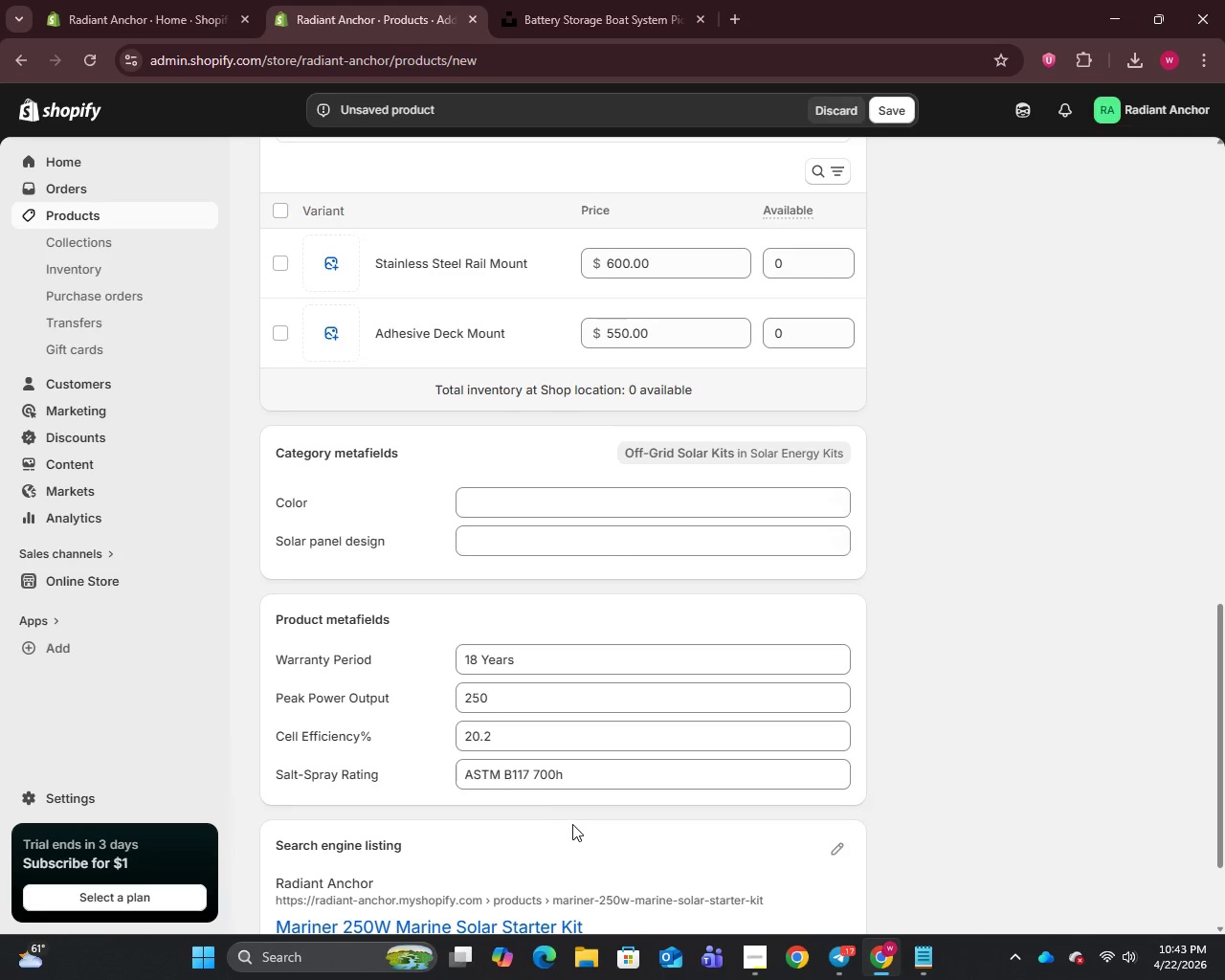 
scroll: coordinate [574, 818], scroll_direction: down, amount: 10.0
 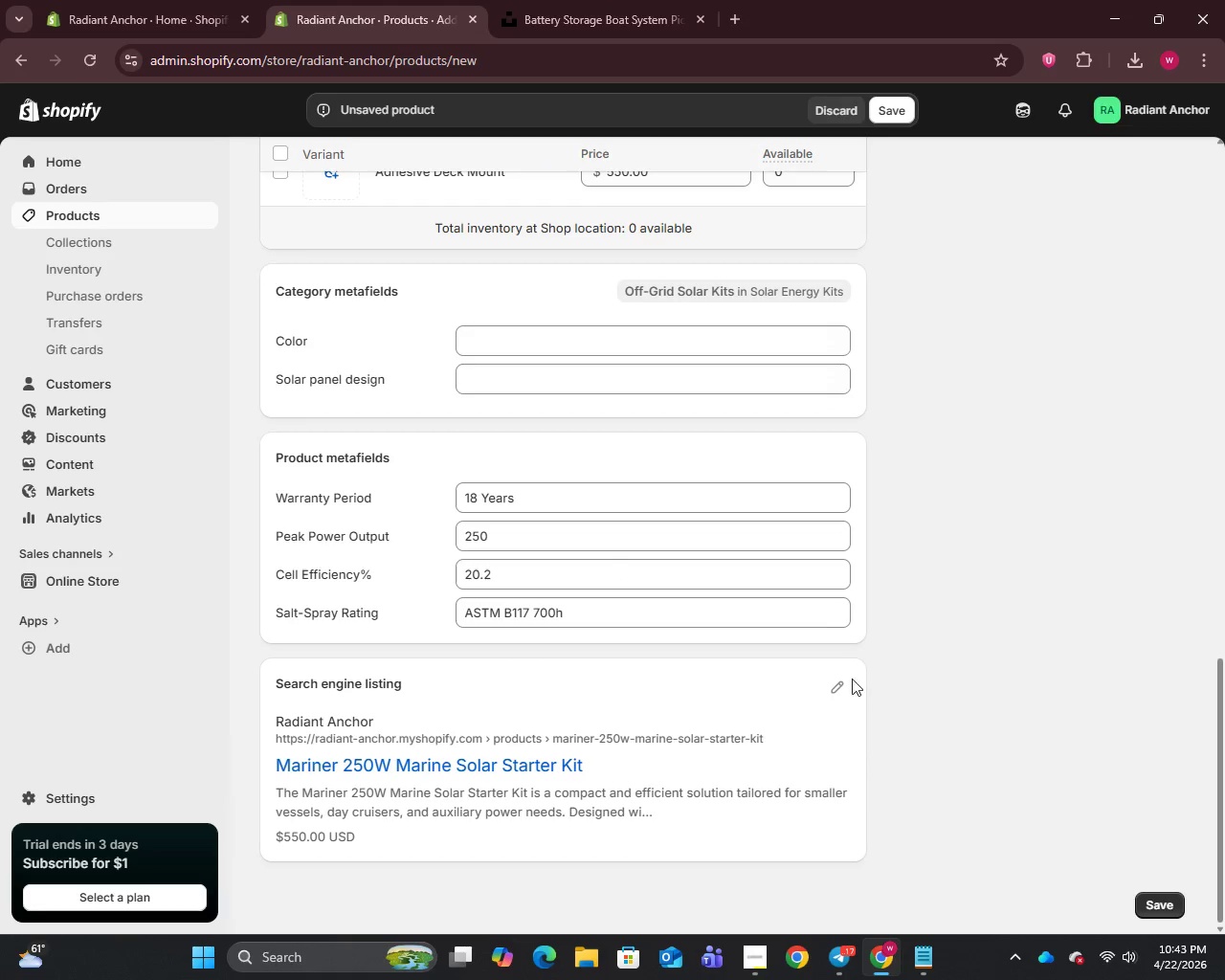 
left_click([843, 690])
 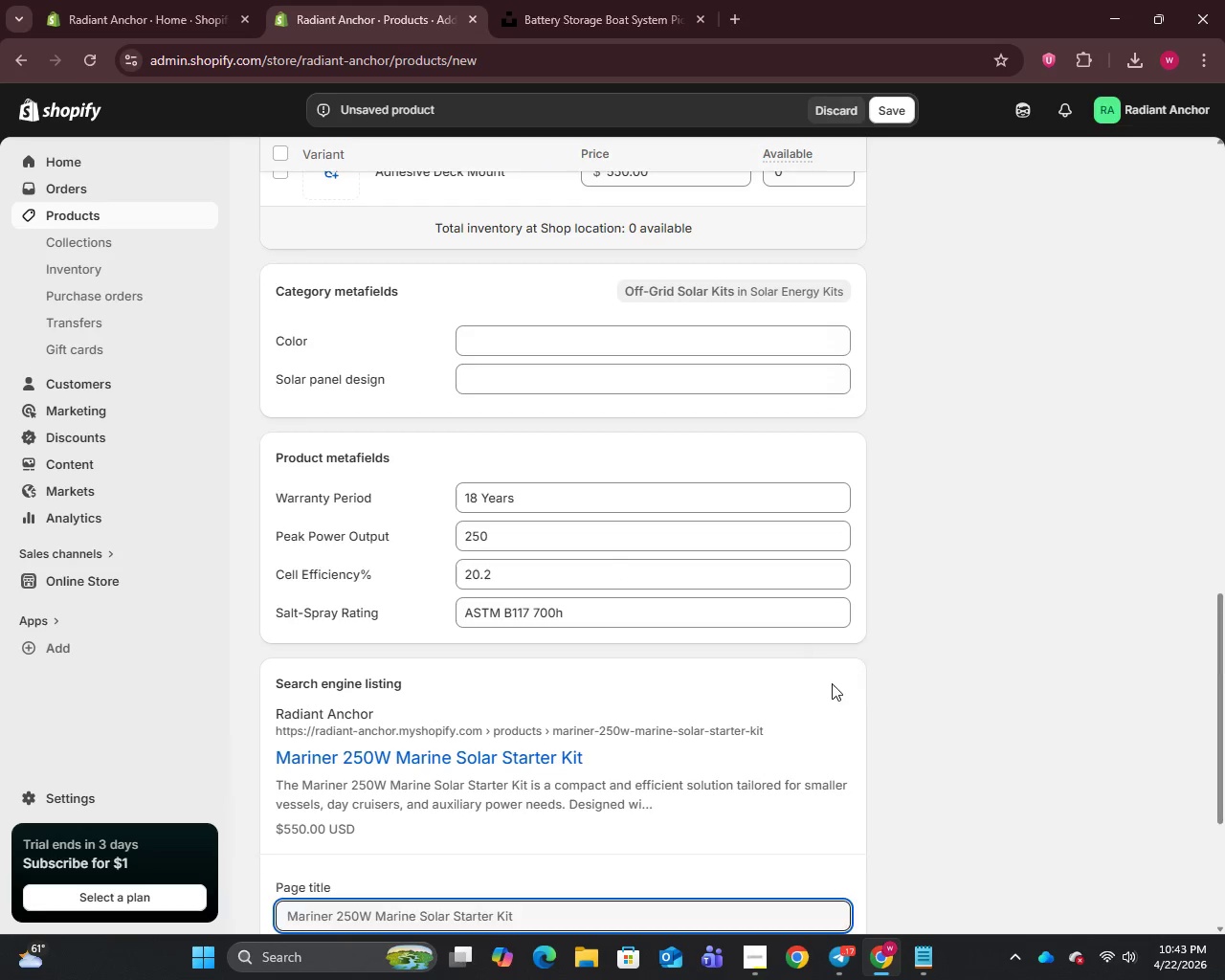 
scroll: coordinate [831, 683], scroll_direction: down, amount: 6.0
 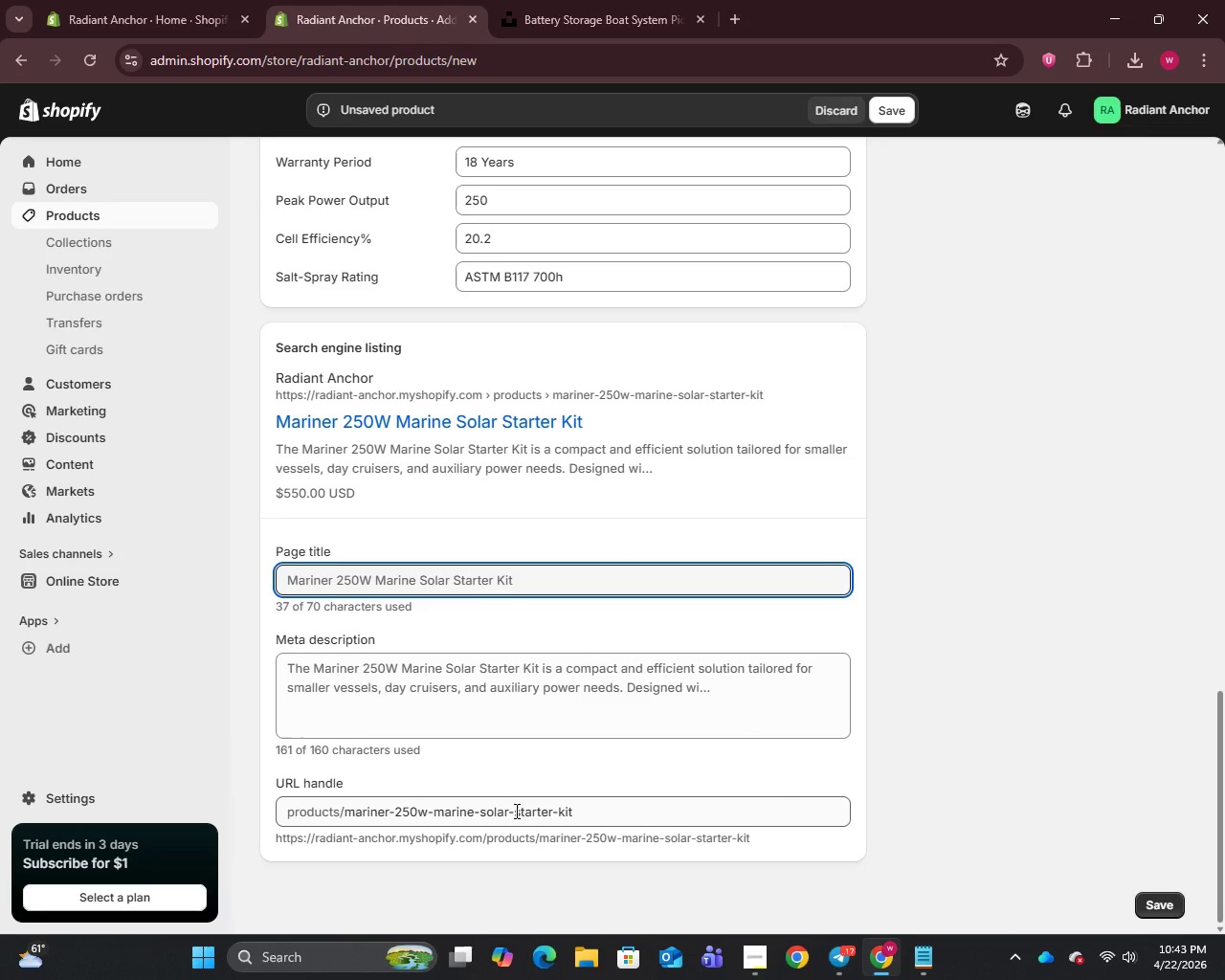 
left_click_drag(start_coordinate=[513, 813], to_coordinate=[560, 811])
 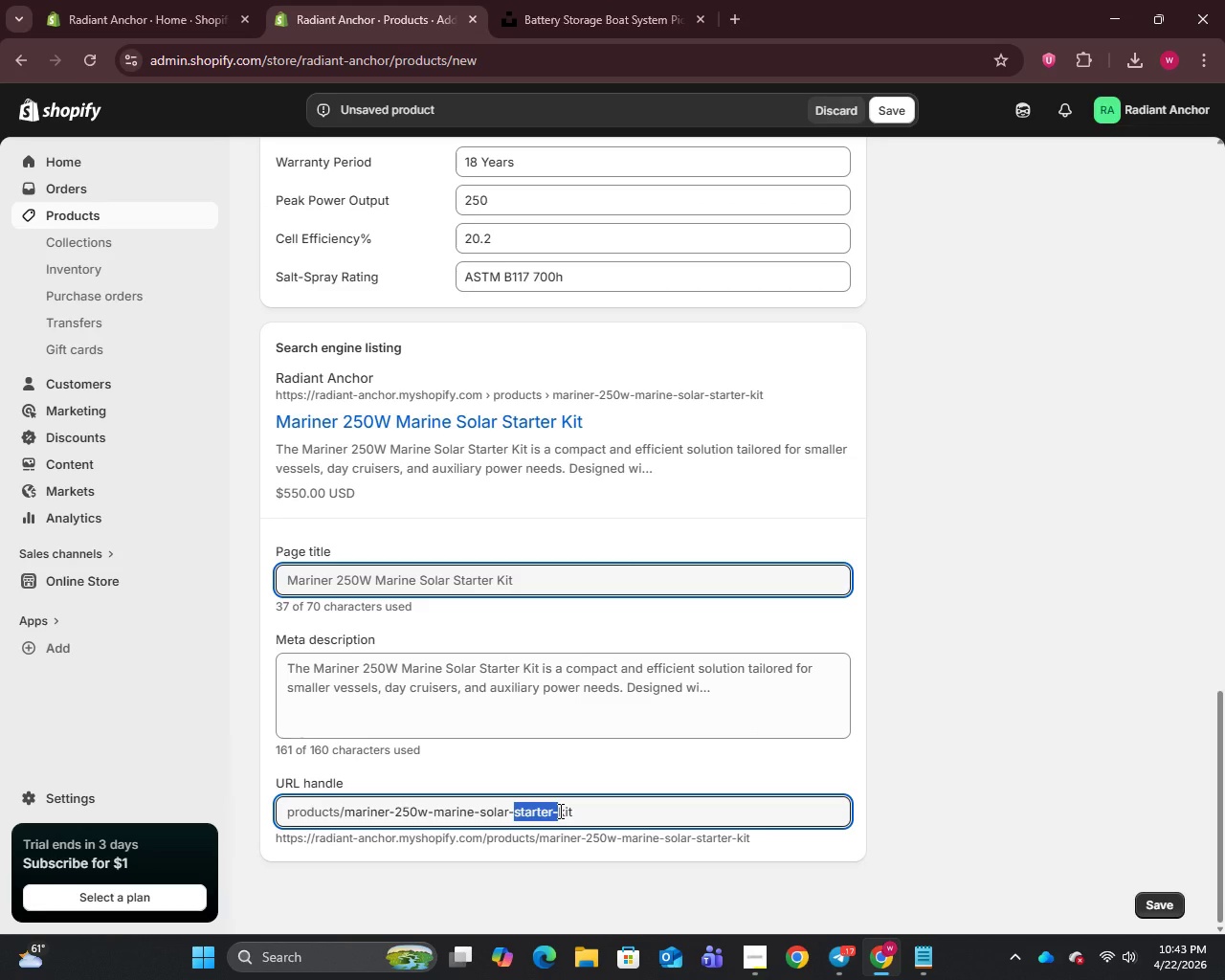 
key(Backspace)
 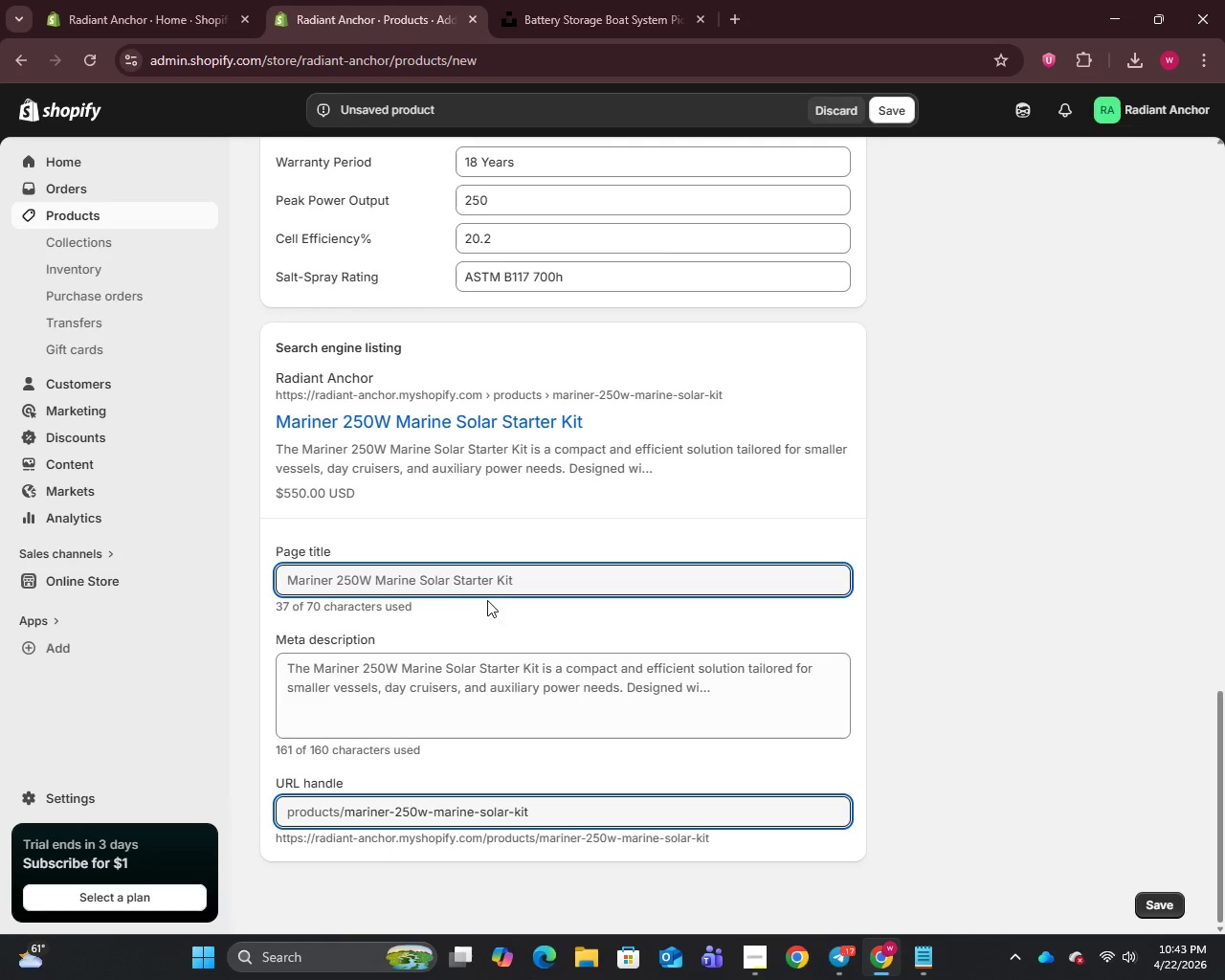 
left_click([488, 588])
 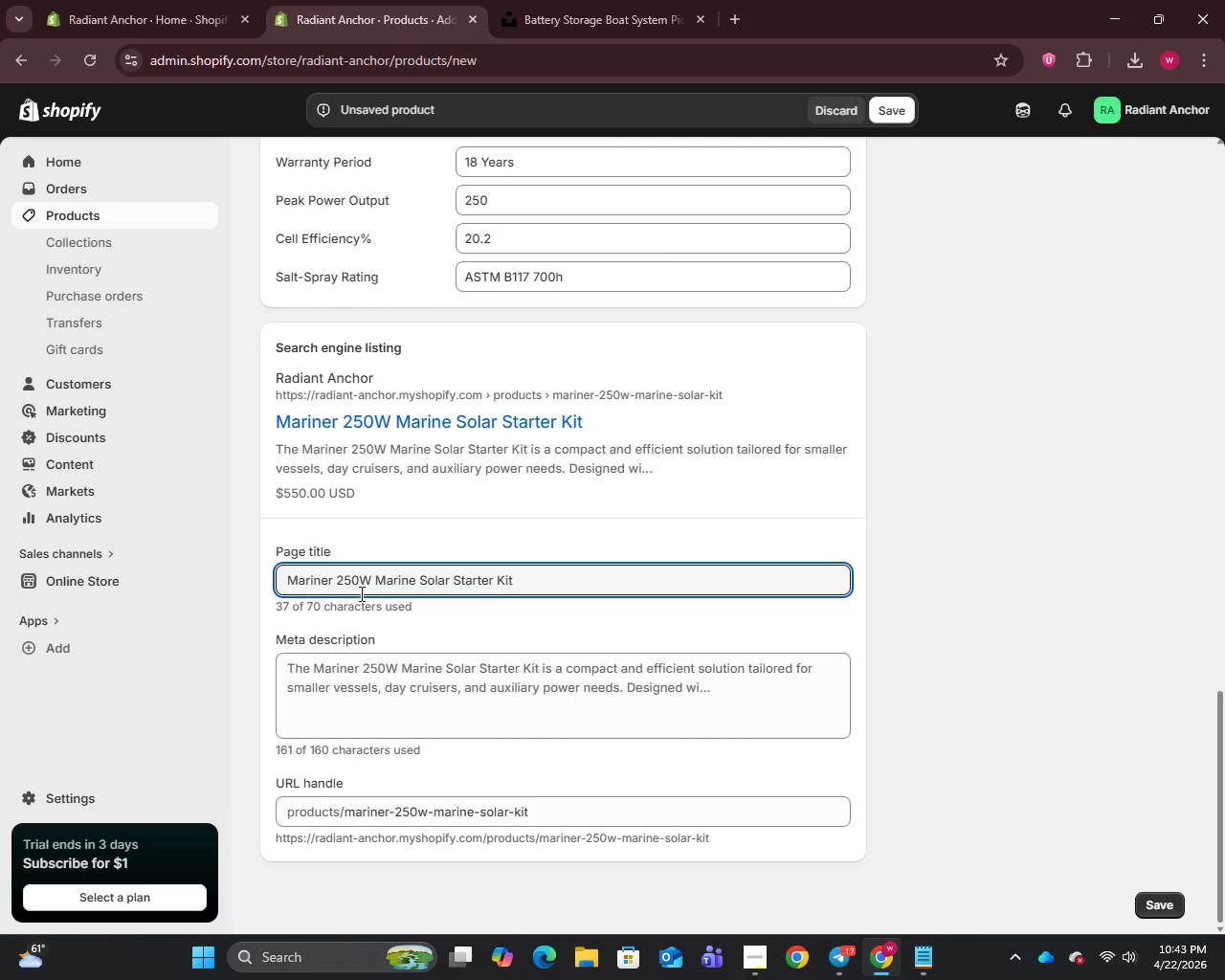 
left_click_drag(start_coordinate=[337, 578], to_coordinate=[260, 590])
 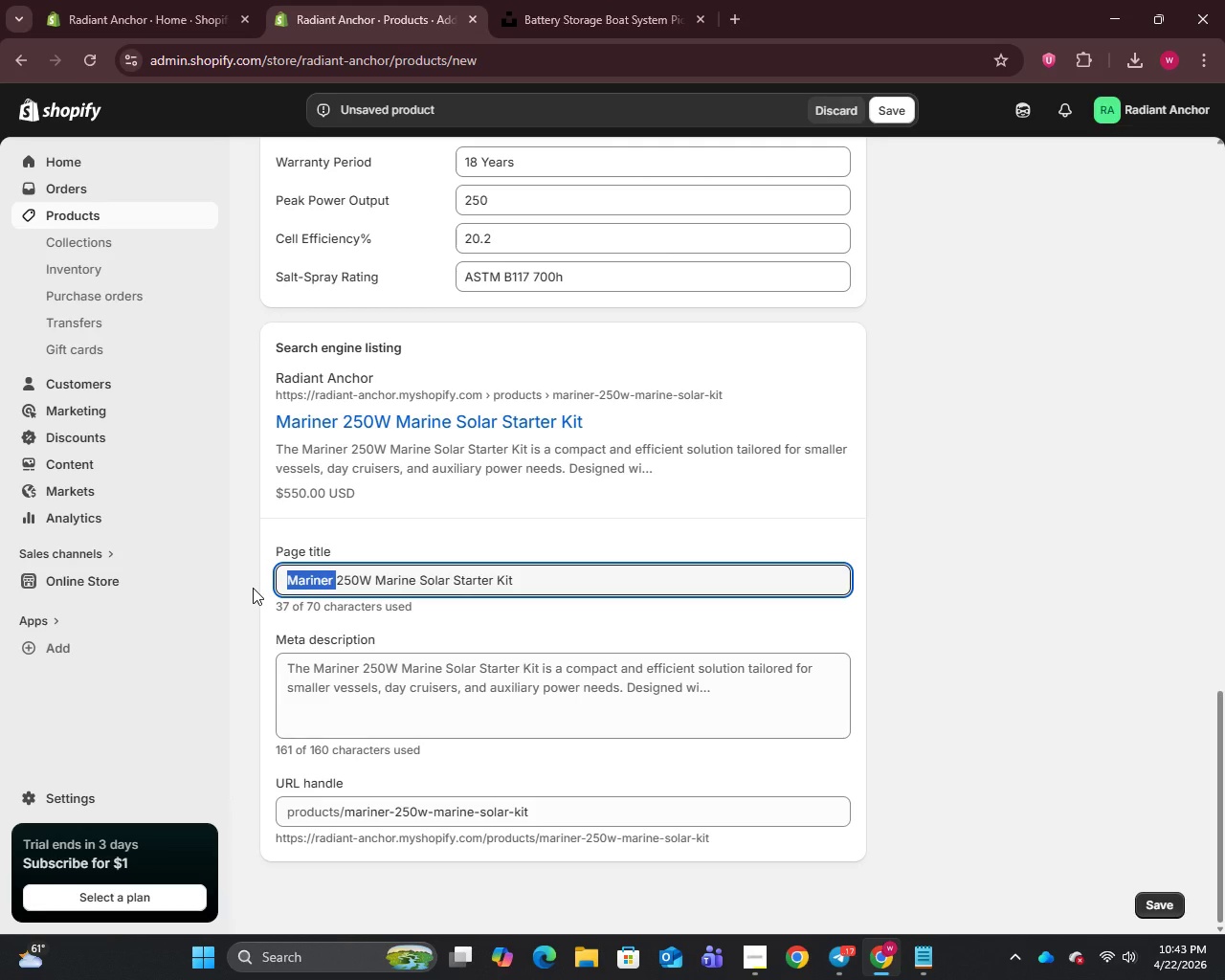 
key(Backspace)
 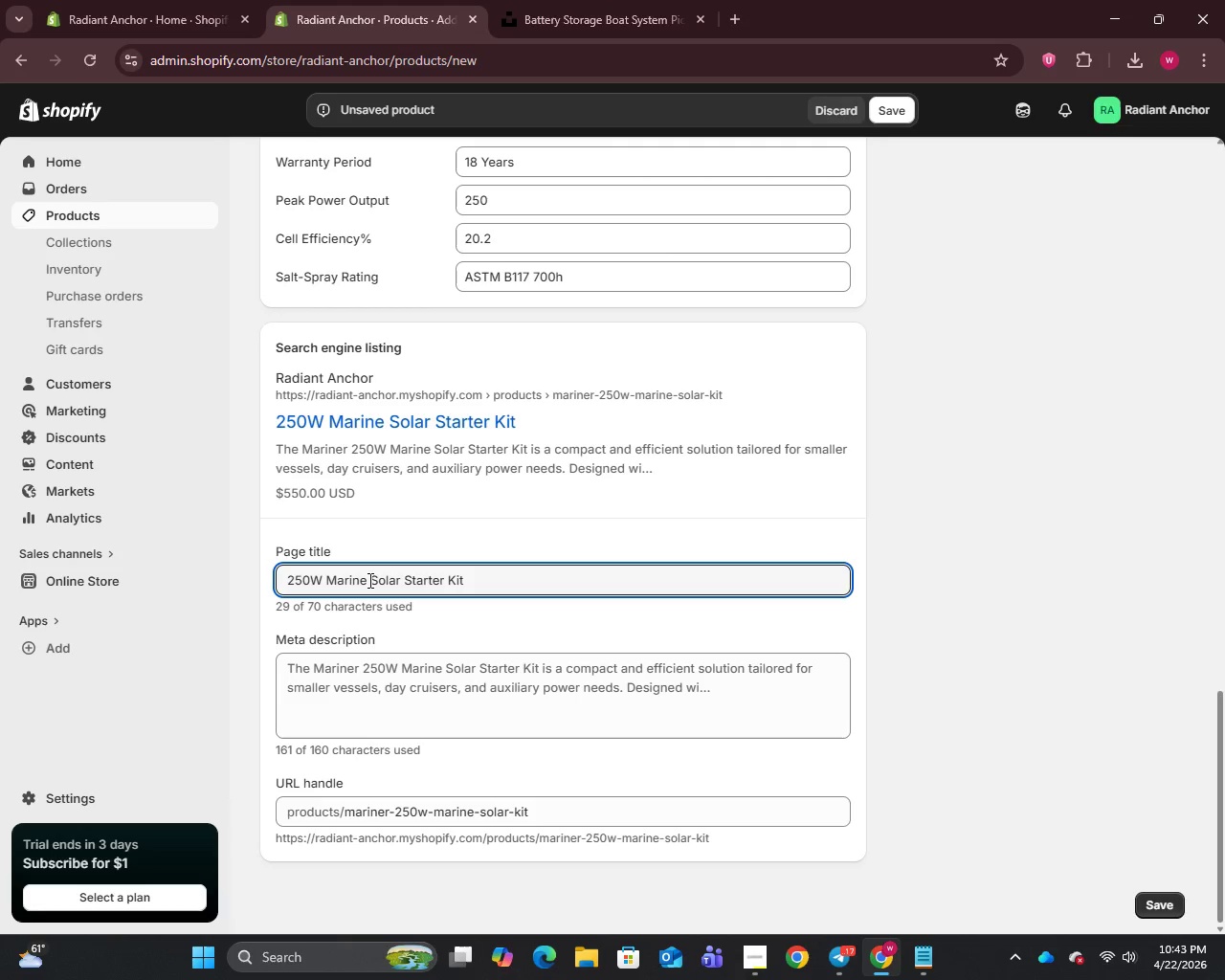 
left_click([369, 580])
 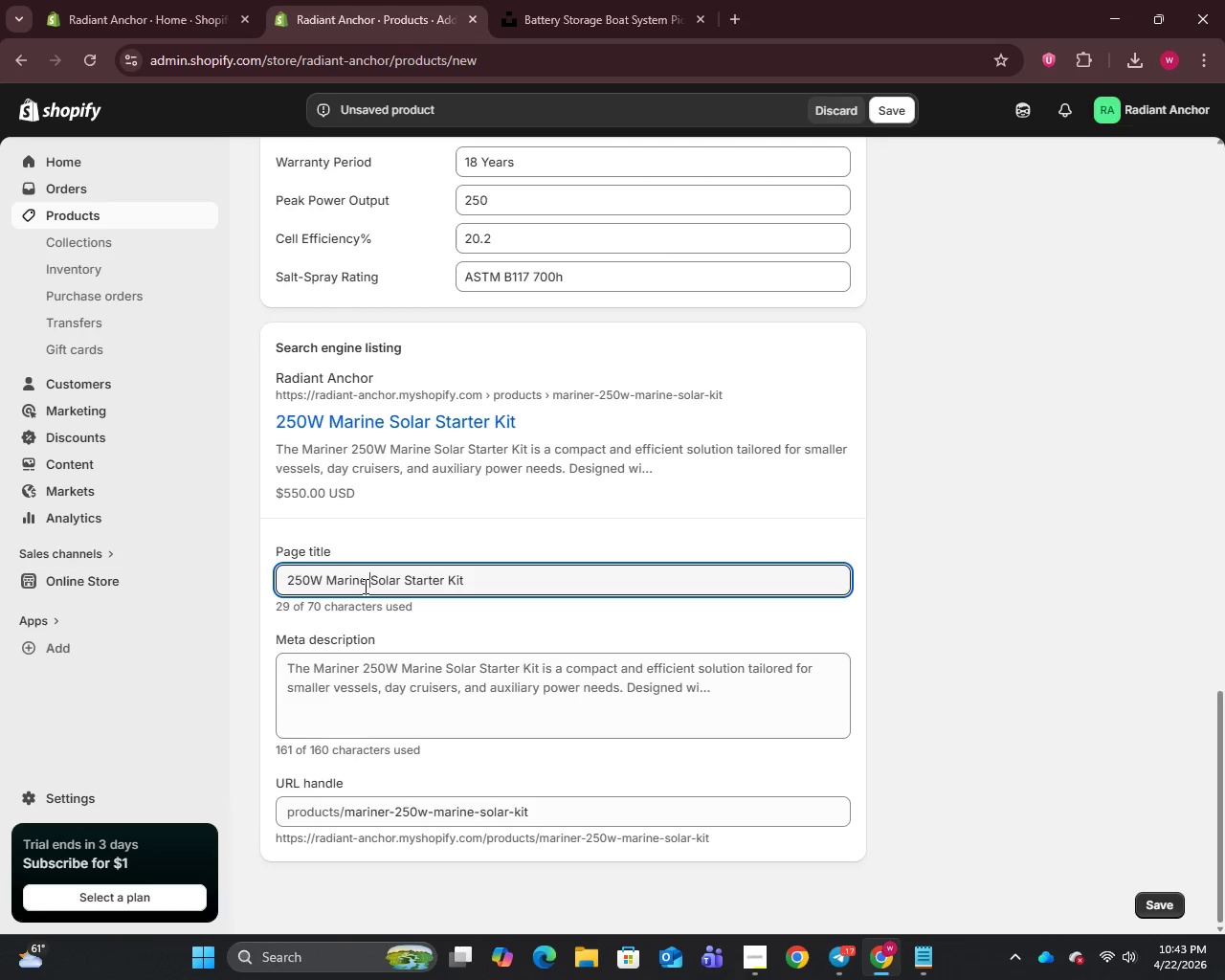 
left_click([367, 585])
 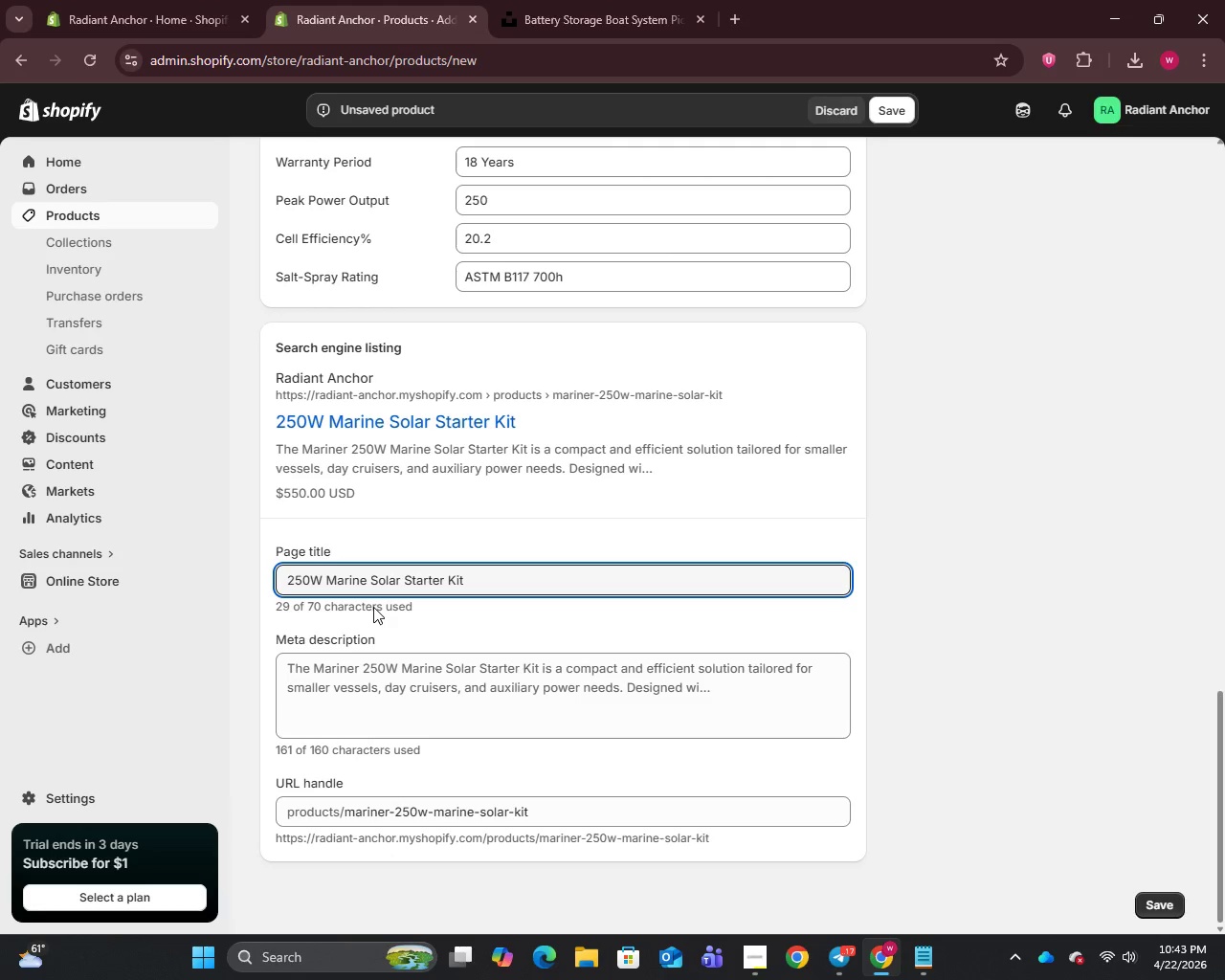 
type(-Grade)
 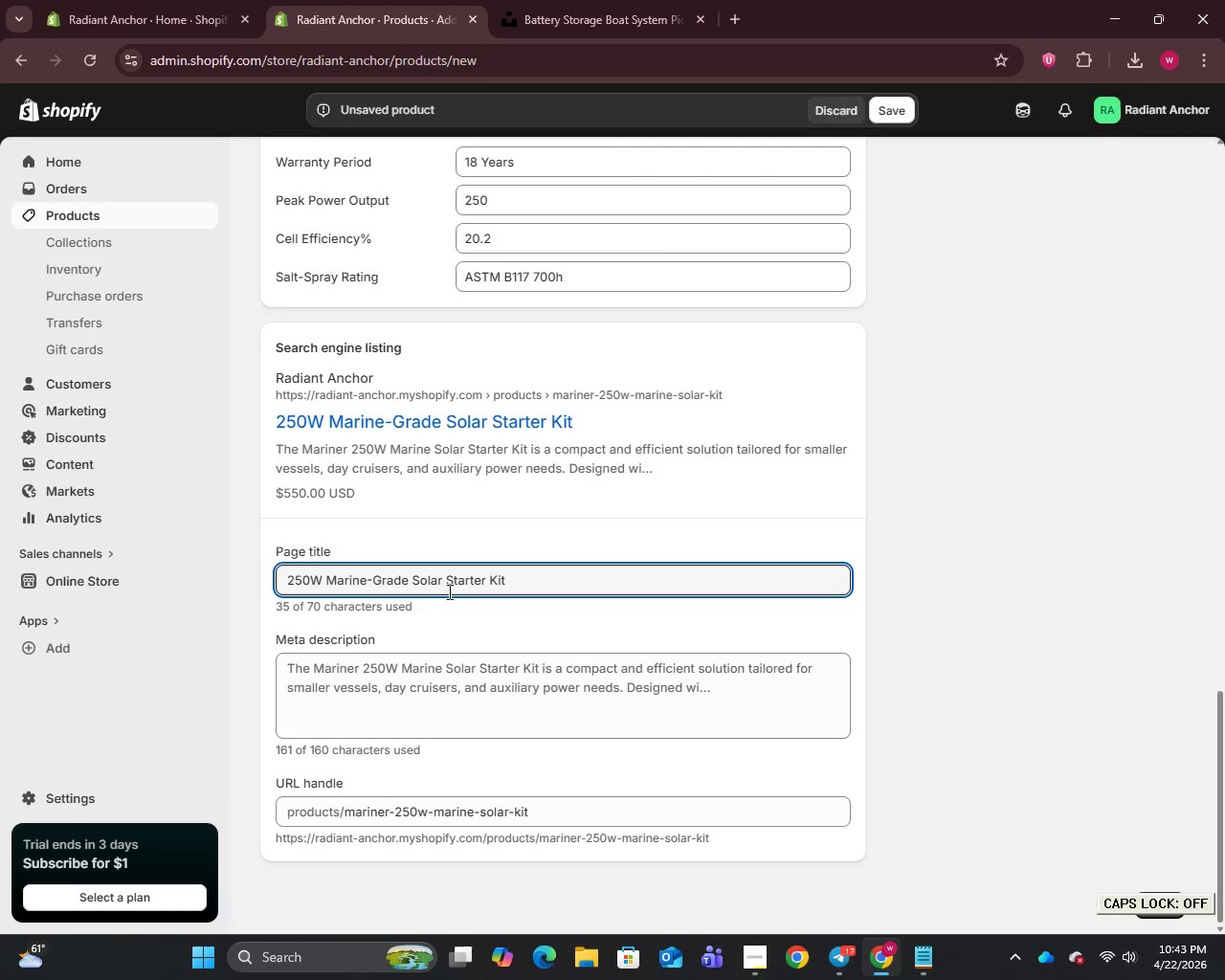 
left_click([516, 580])
 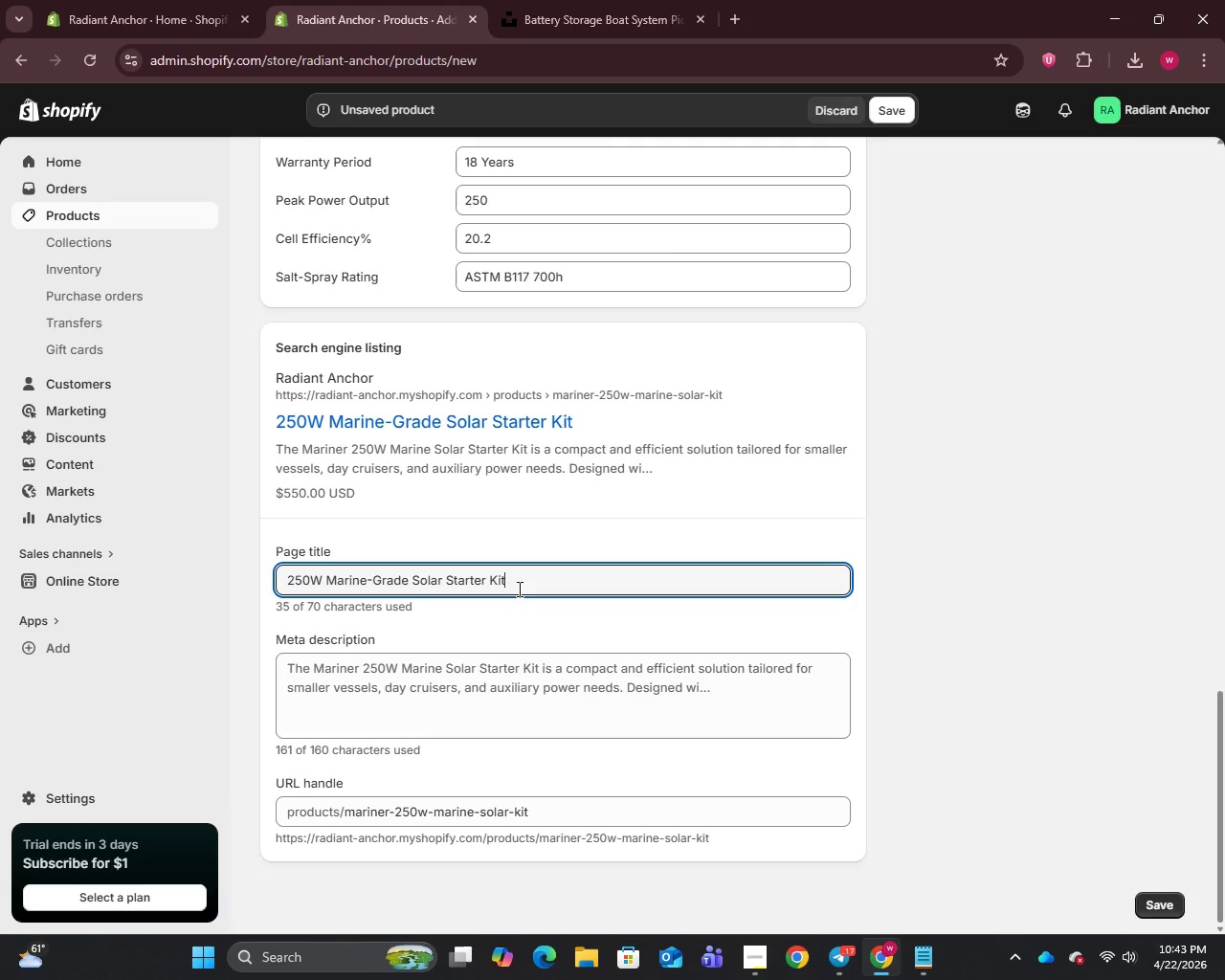 
type( | Off-Grid Boat Power)
 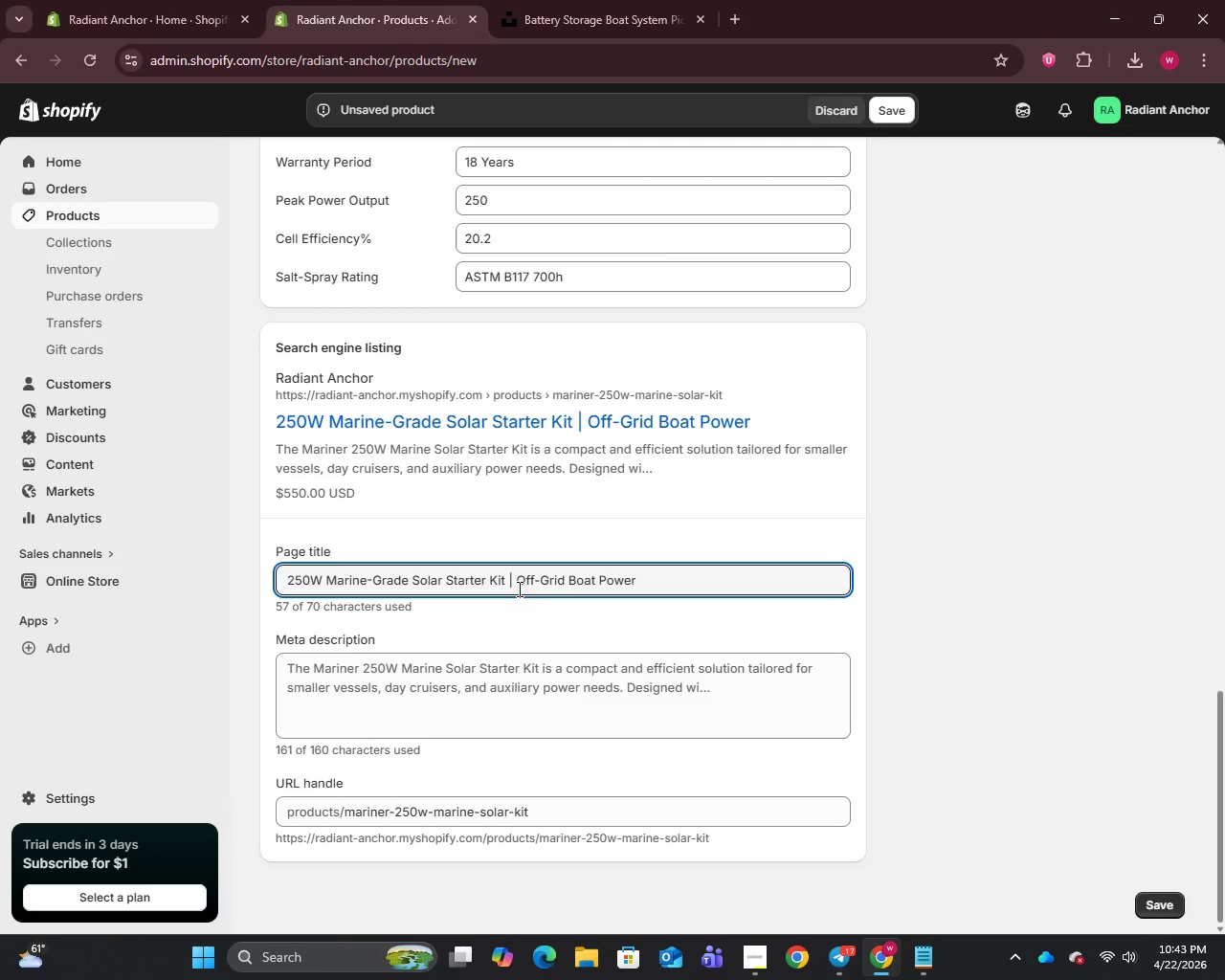 
left_click([552, 682])
 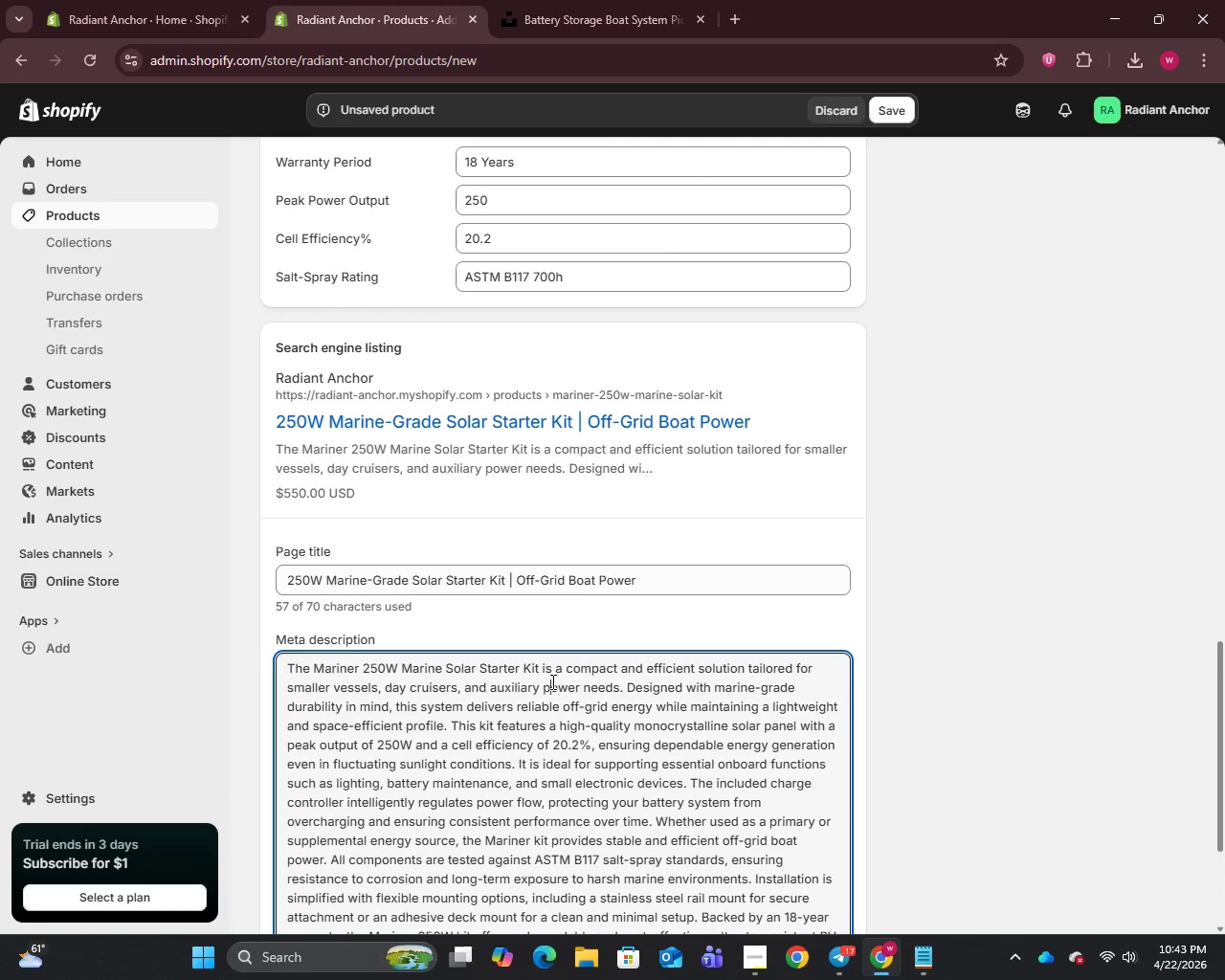 
key(Control+A)
 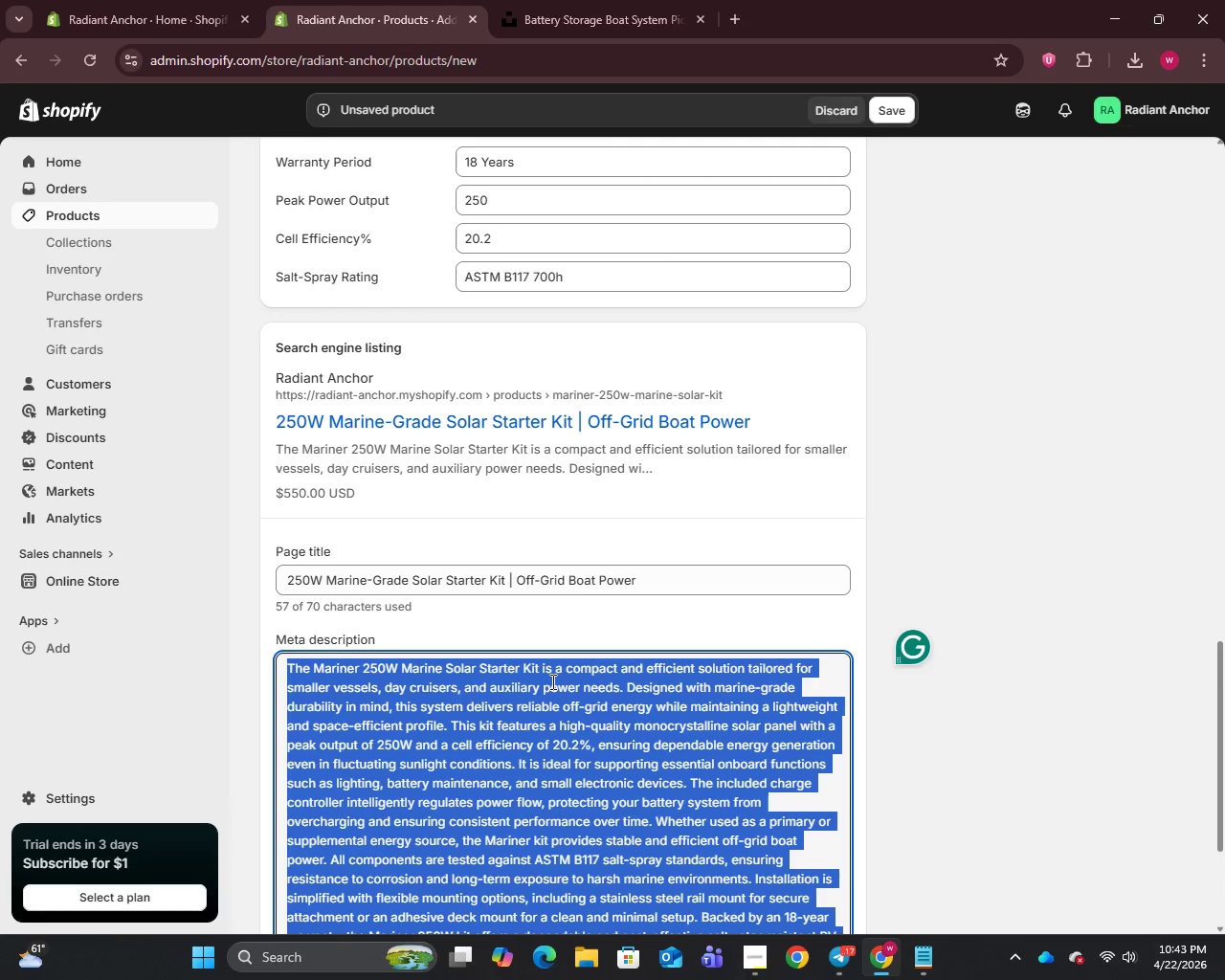 
key(Backspace)
type(250W marine-grade solar kit for boats. Compact off-grid power with sak)
key(Backspace)
type(ltwater resistant PV for reliable Ma)
key(Backspace)
key(Backspace)
type(marine use.)
 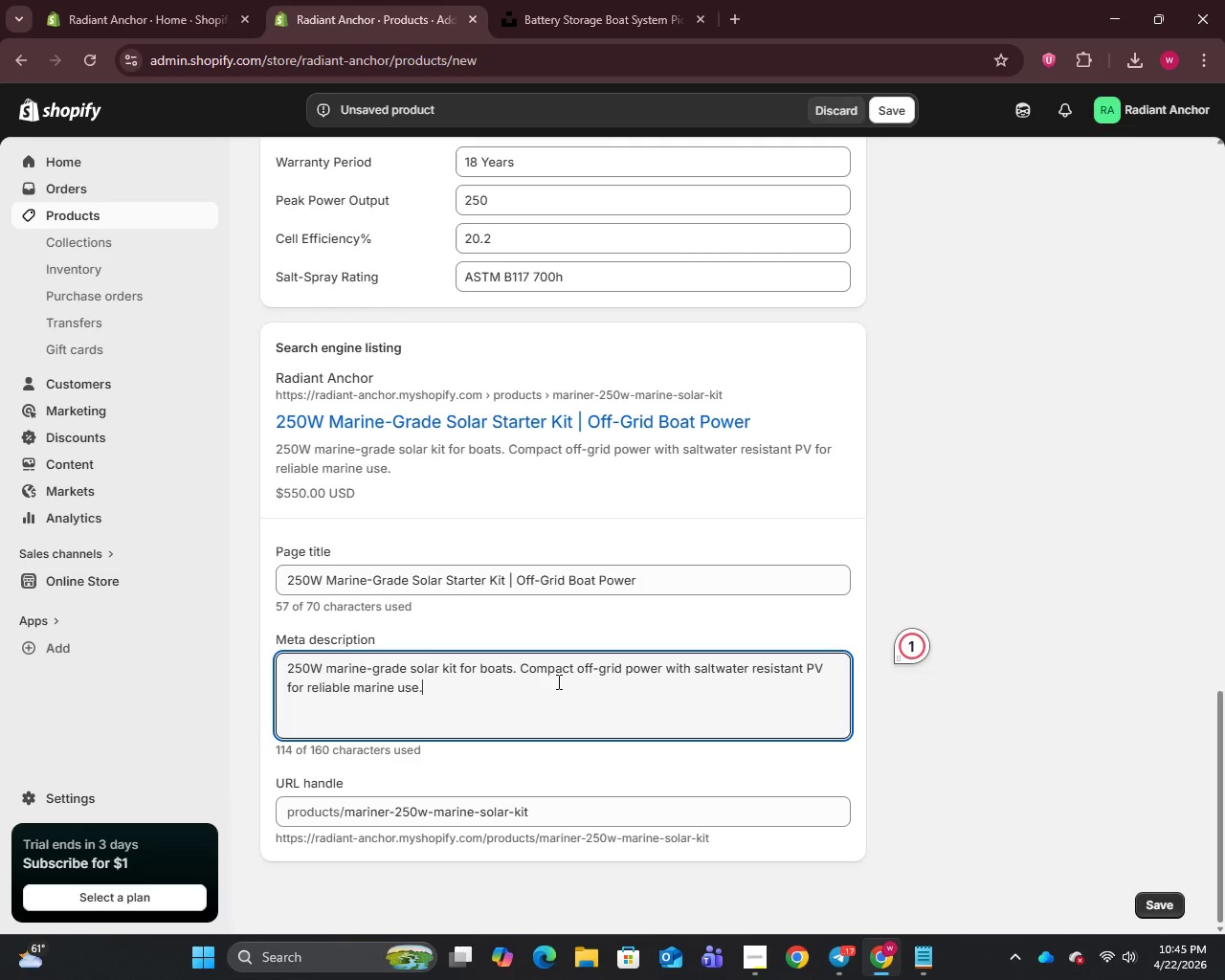 
wait(5.7)
 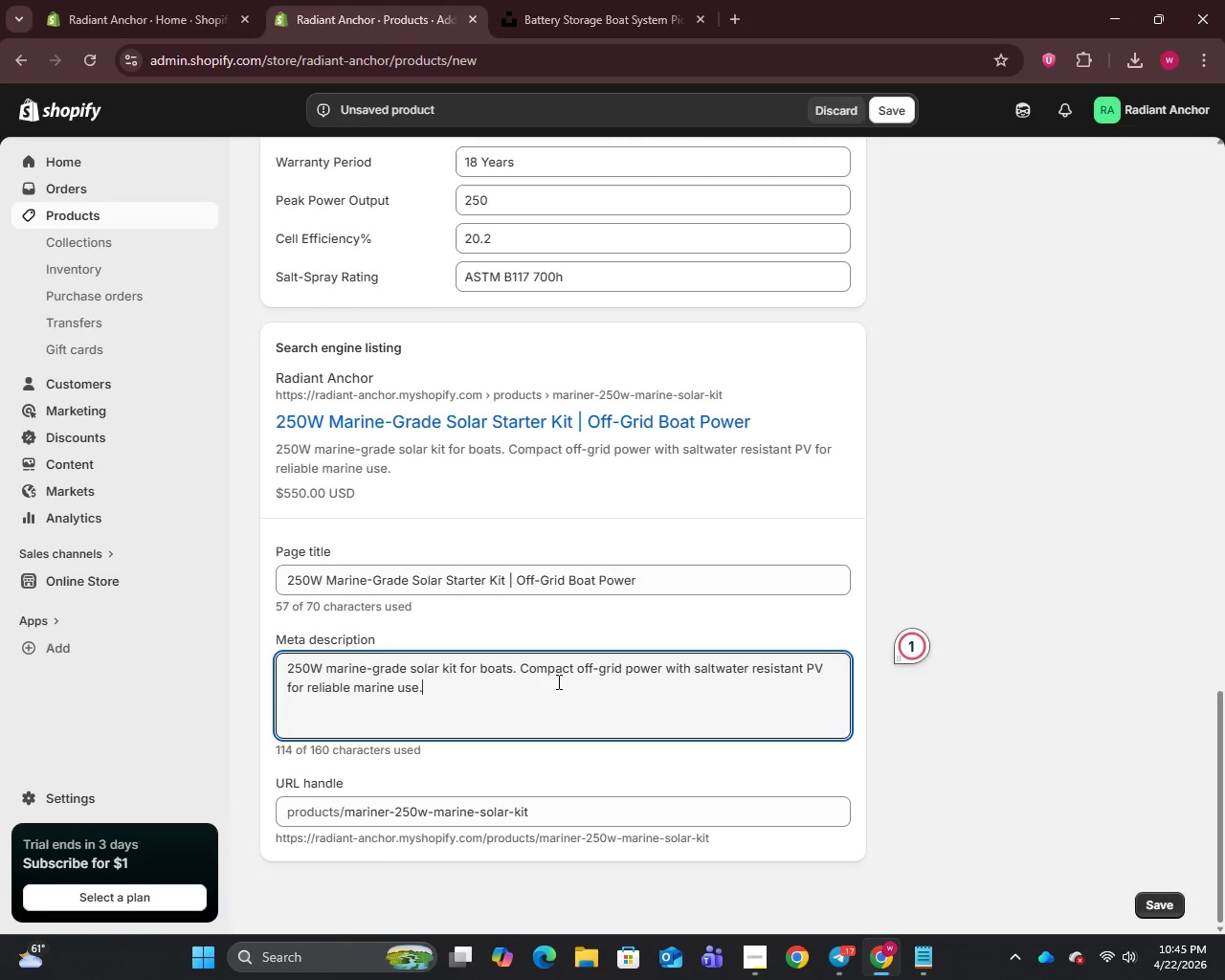 
scroll: coordinate [604, 593], scroll_direction: up, amount: 8.0
 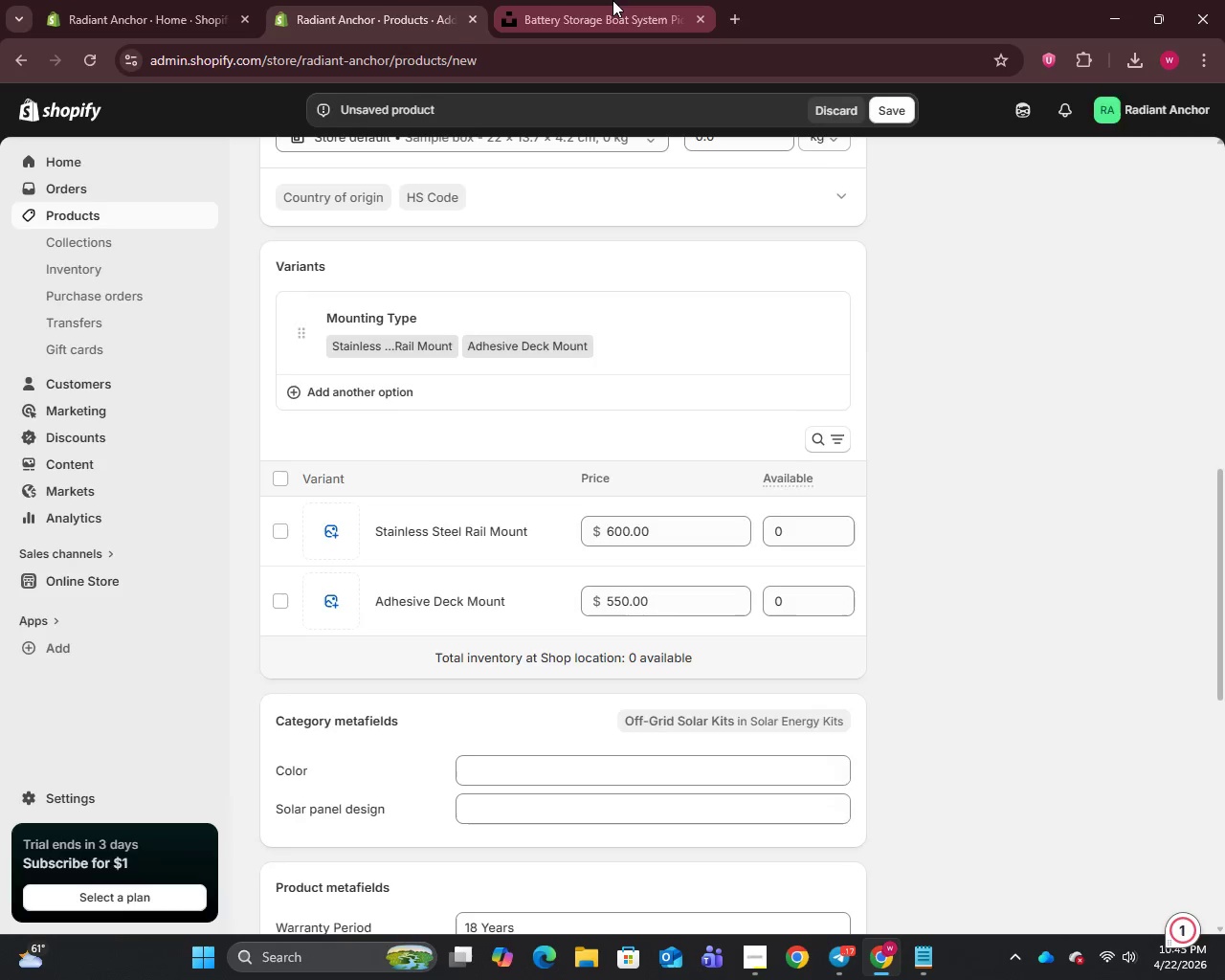 
left_click([612, 0])
 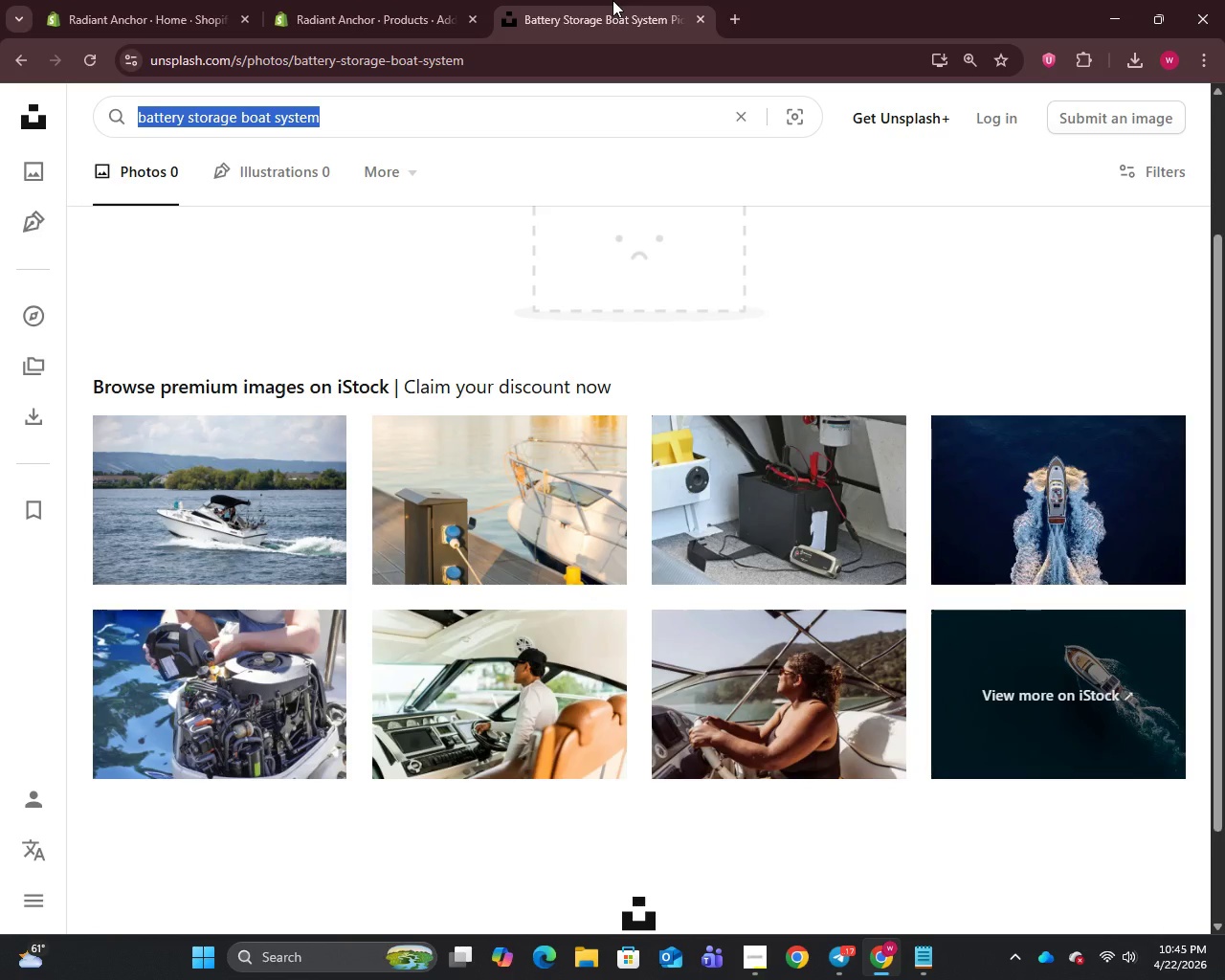 
wait(17.33)
 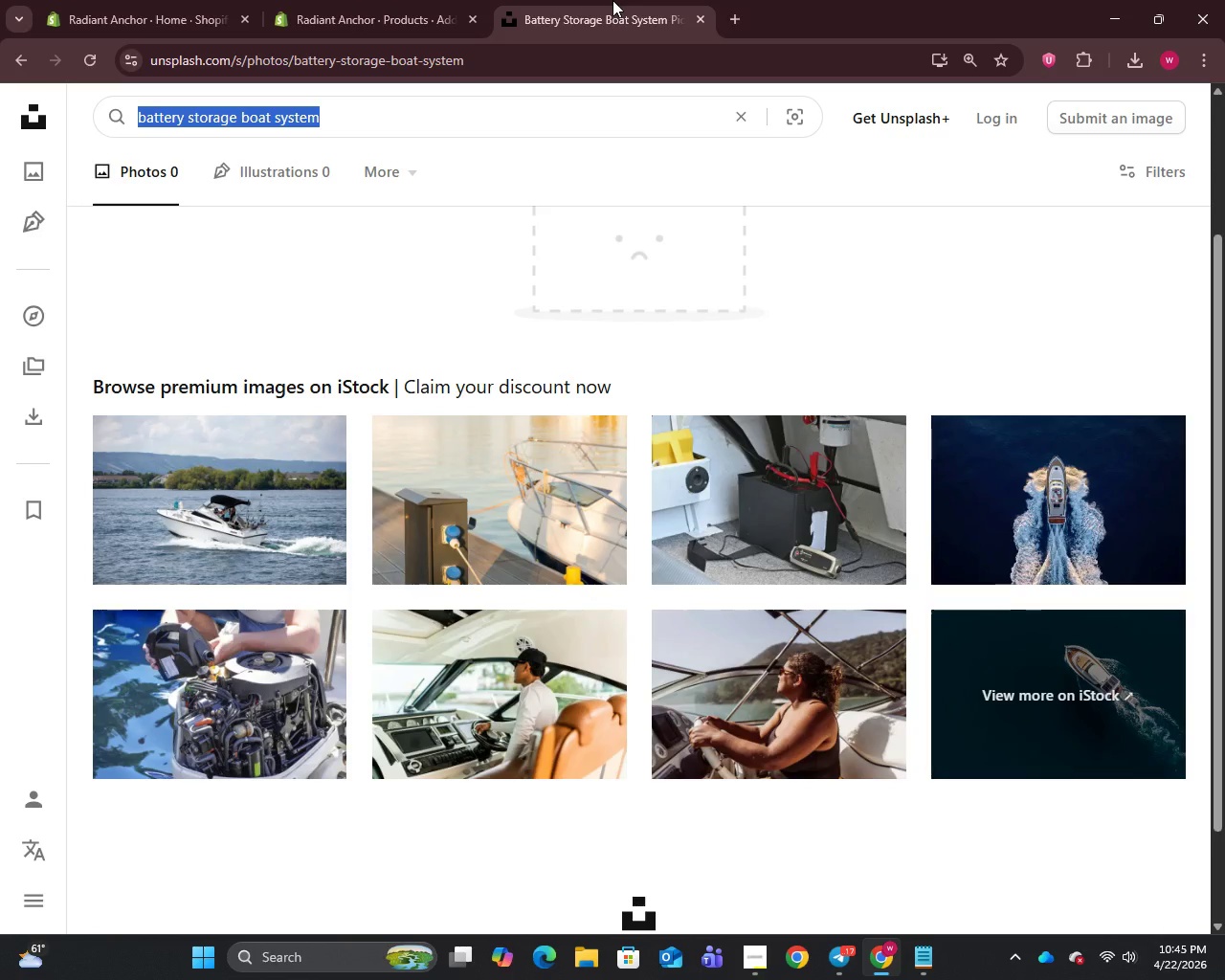 
type(monocrystalline solar panel close up)
 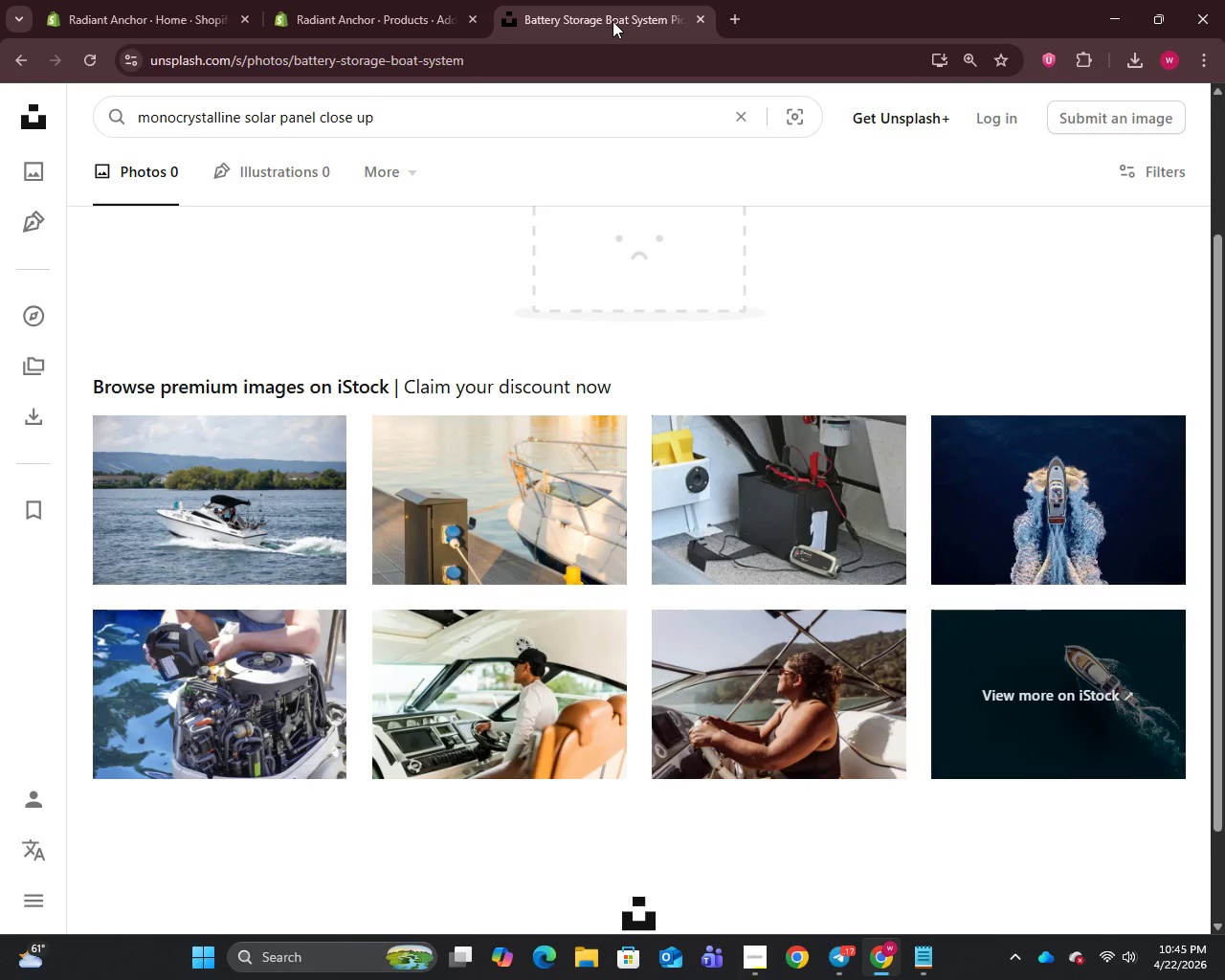 
key(Enter)
 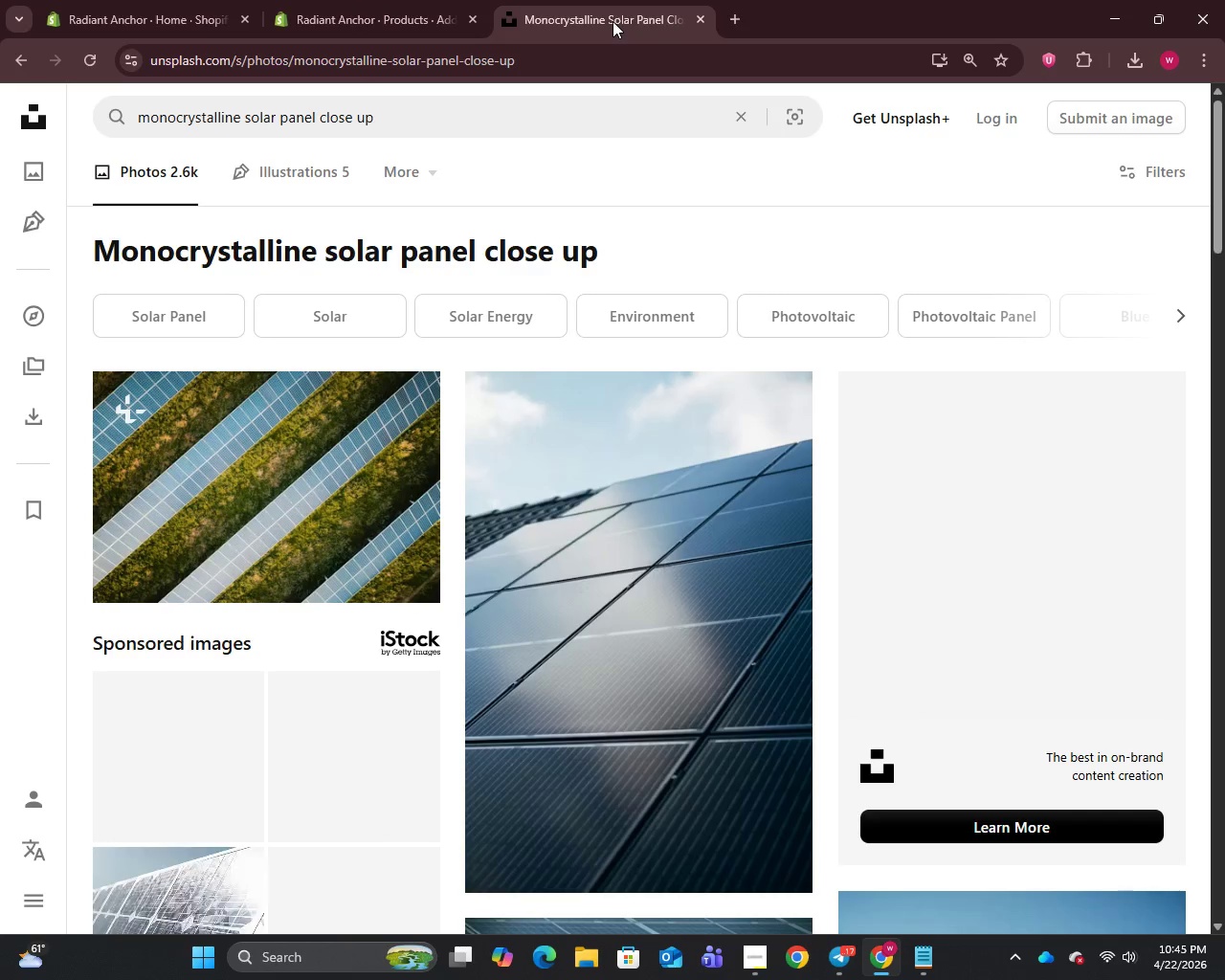 
scroll: coordinate [624, 415], scroll_direction: up, amount: 9.0
 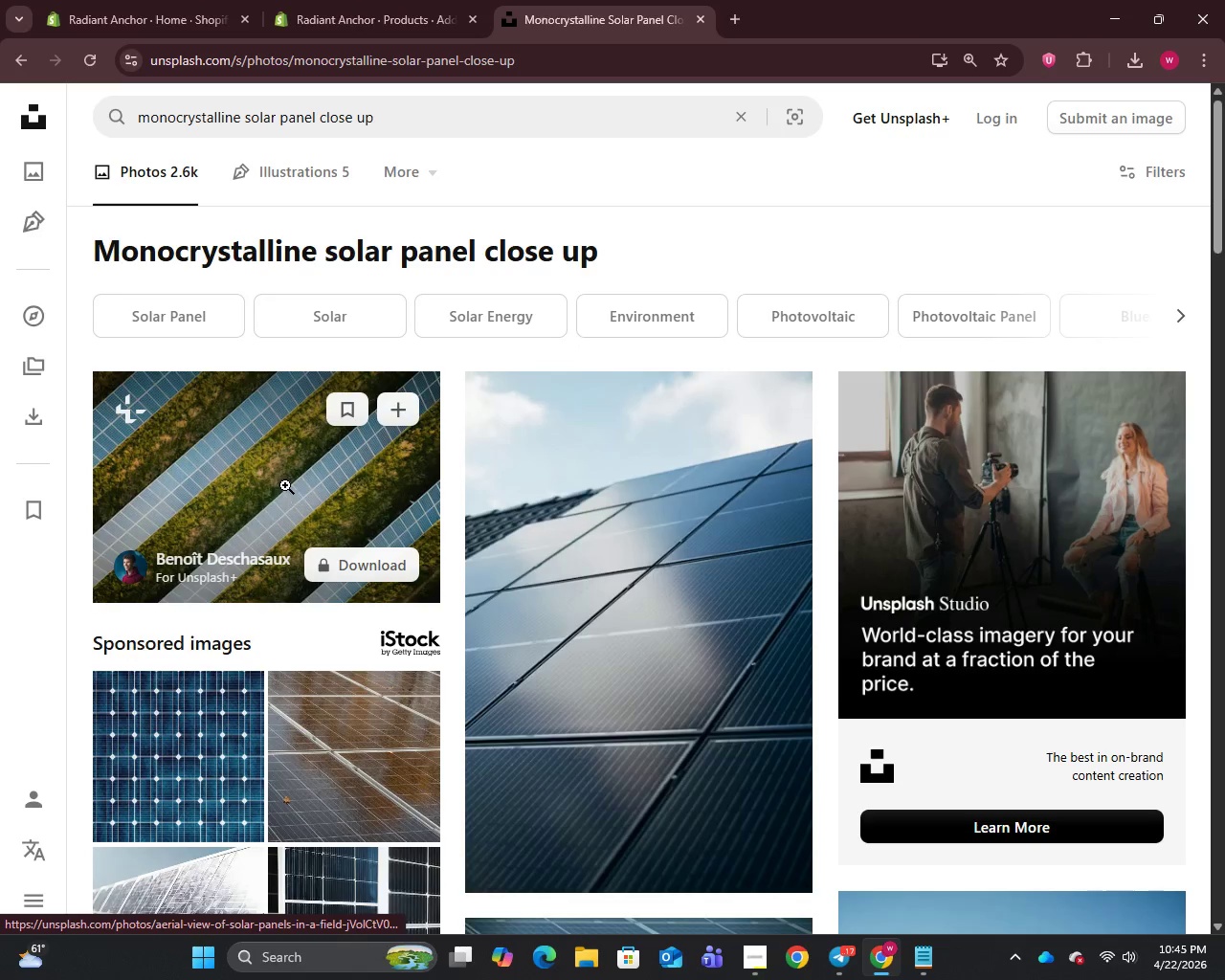 
left_click([285, 482])
 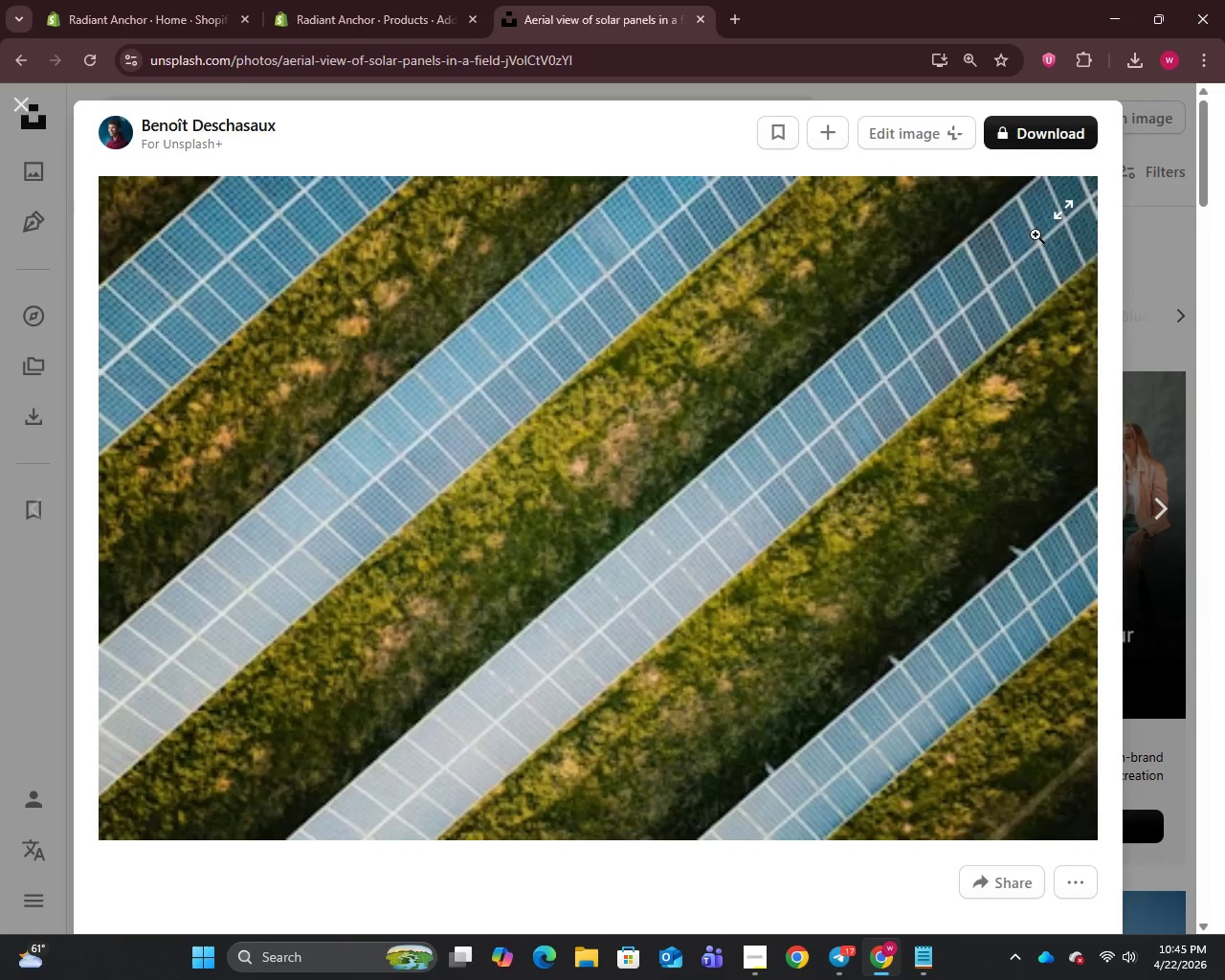 
left_click([1147, 251])
 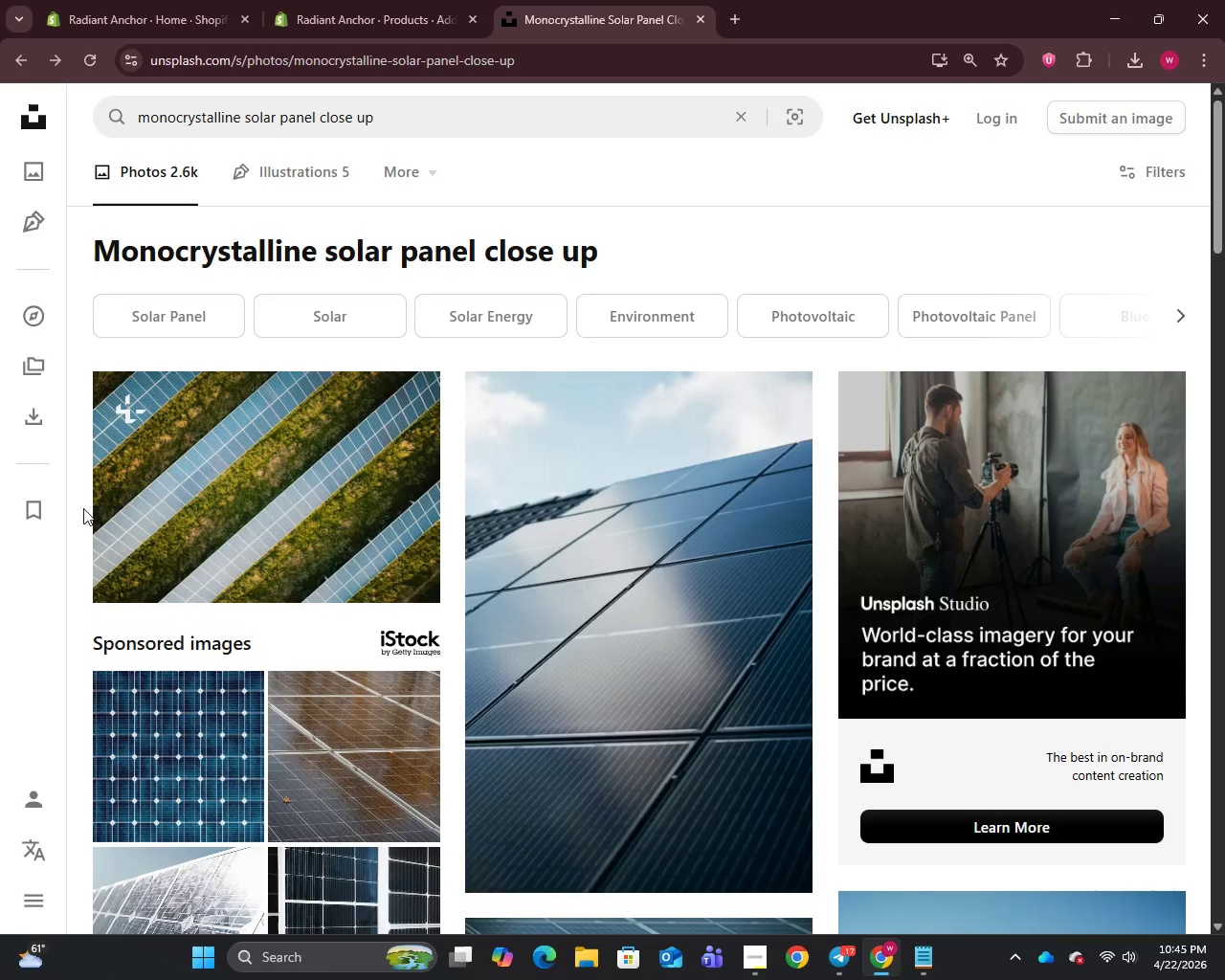 
right_click([210, 480])
 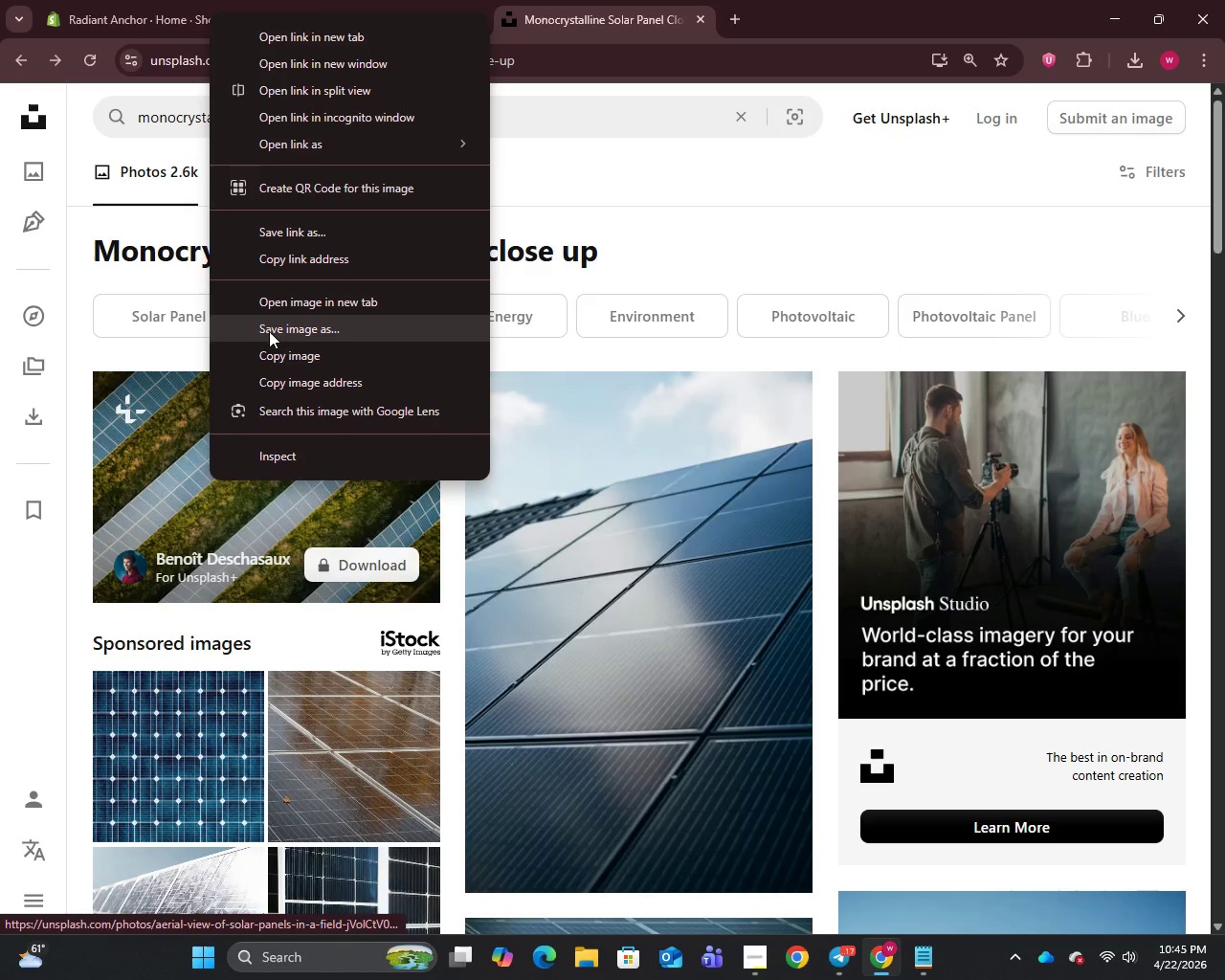 
left_click([271, 329])
 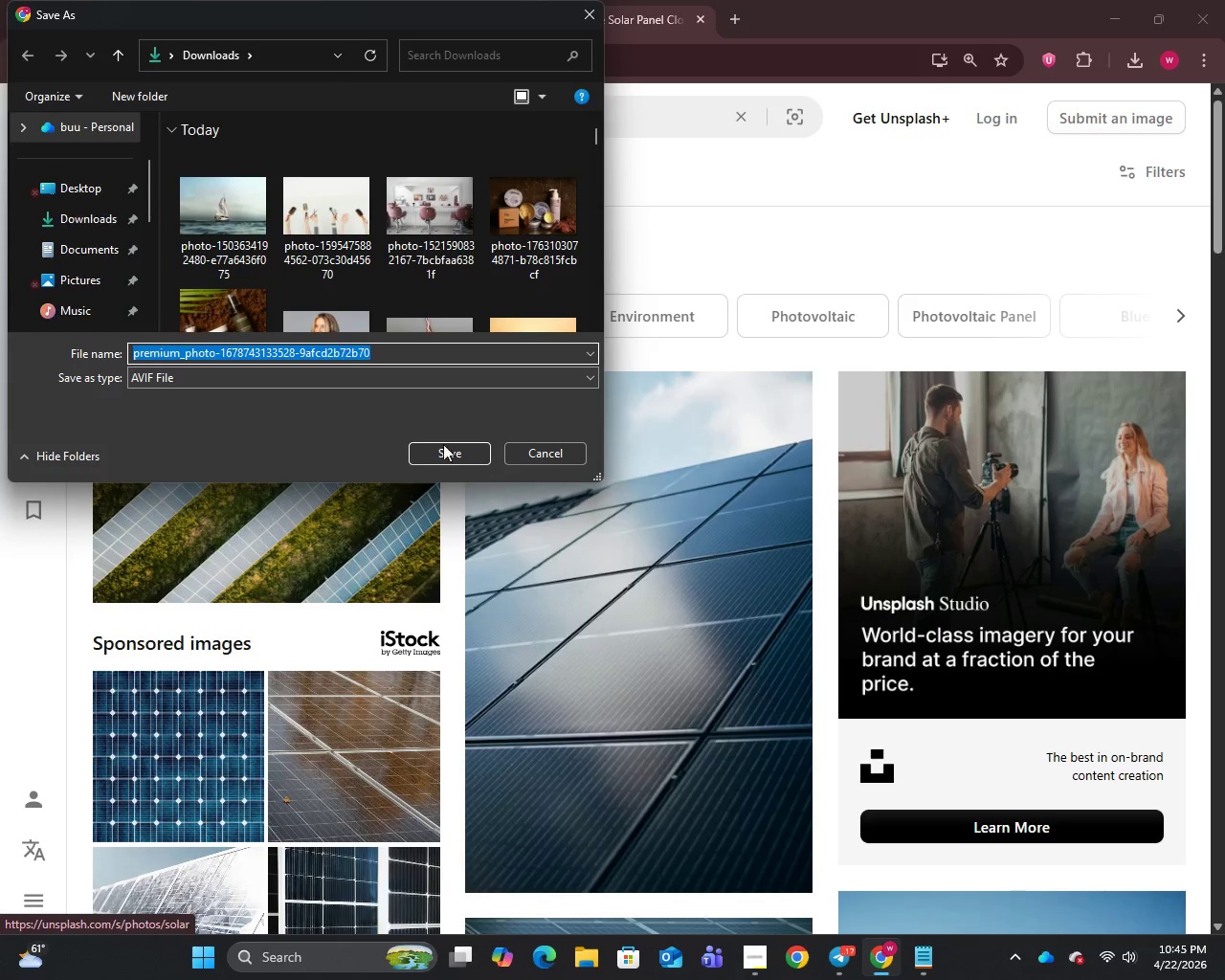 
left_click([439, 457])
 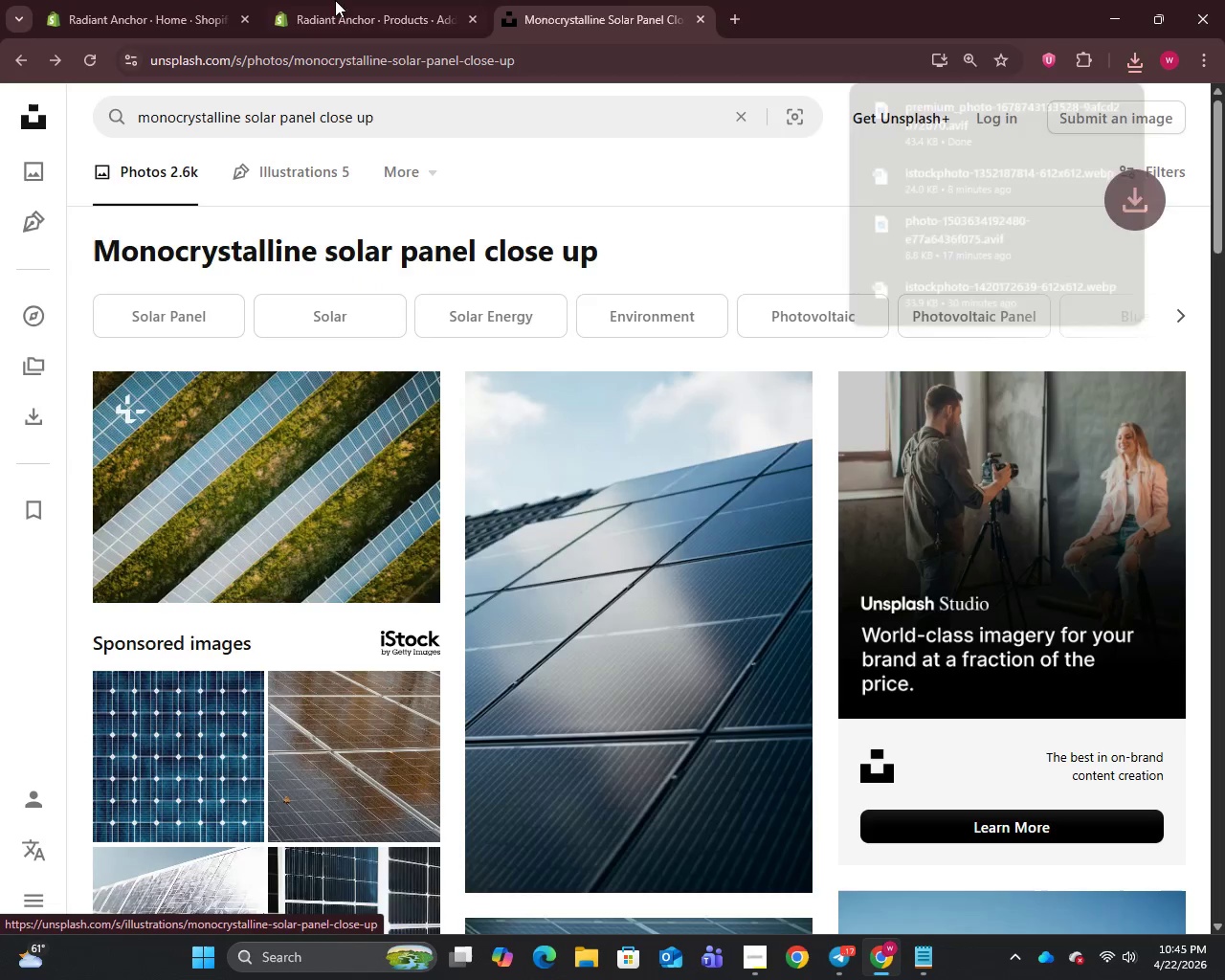 
left_click([345, 0])
 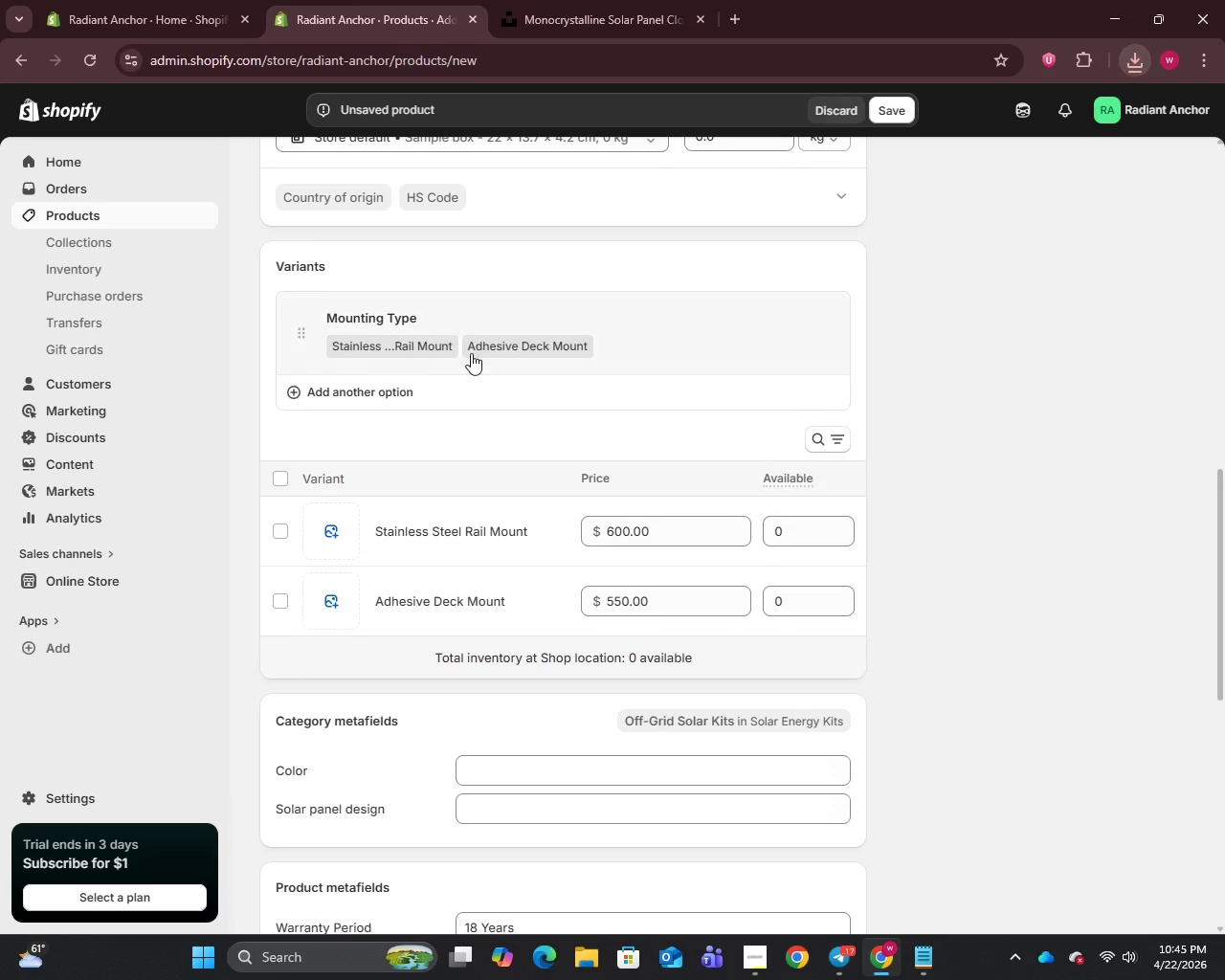 
scroll: coordinate [467, 345], scroll_direction: up, amount: 19.0
 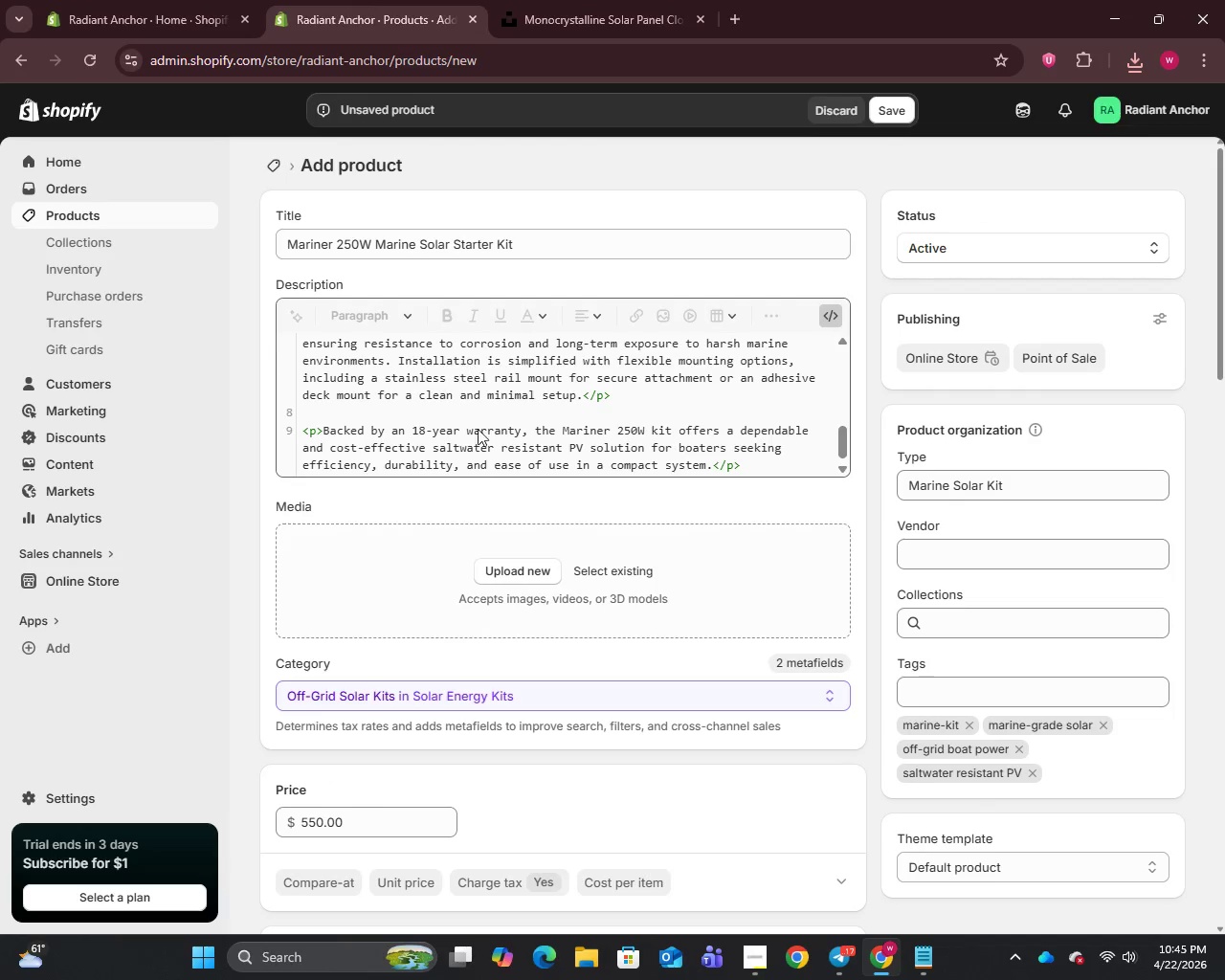 
scroll: coordinate [479, 457], scroll_direction: down, amount: 3.0
 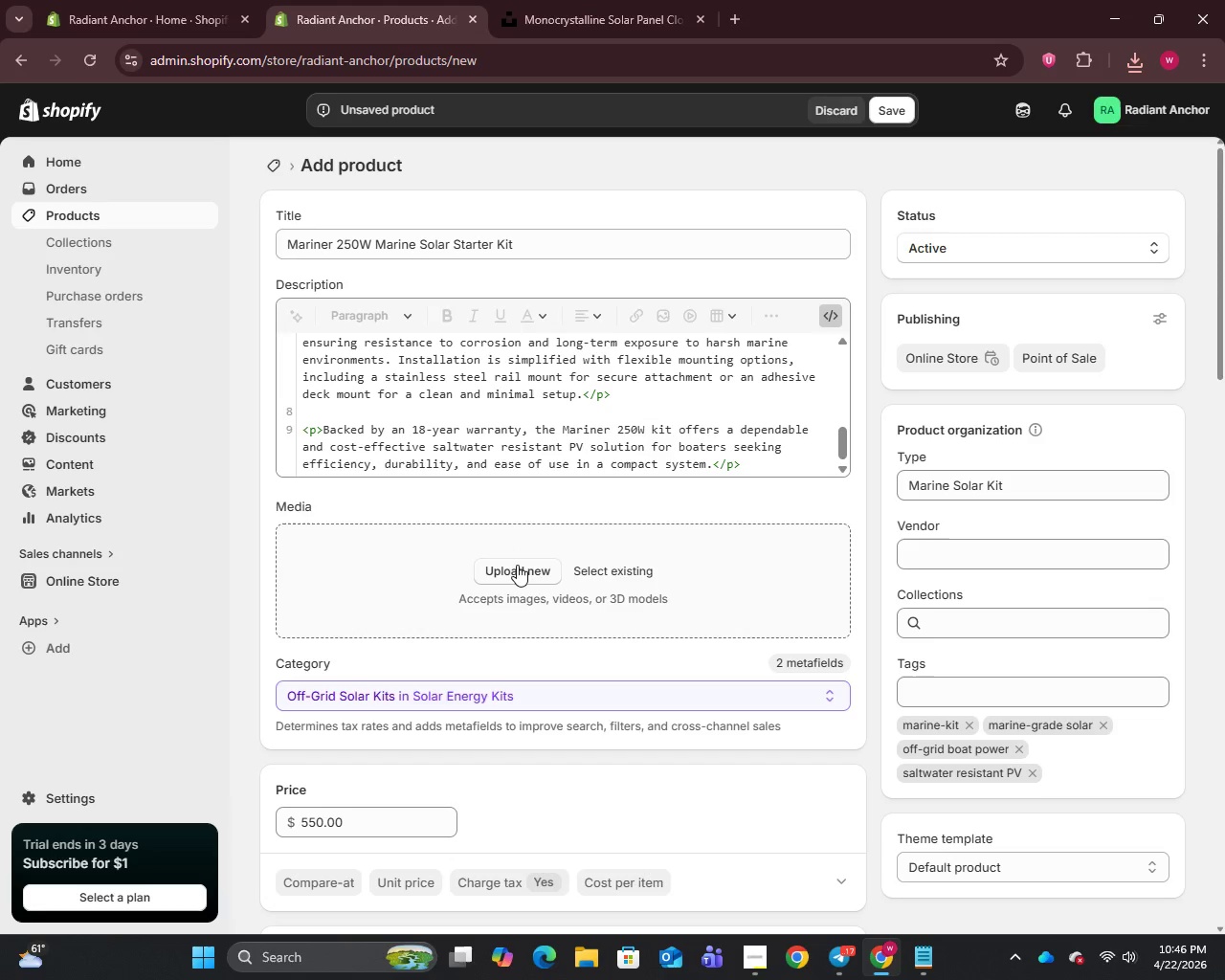 
left_click([517, 565])
 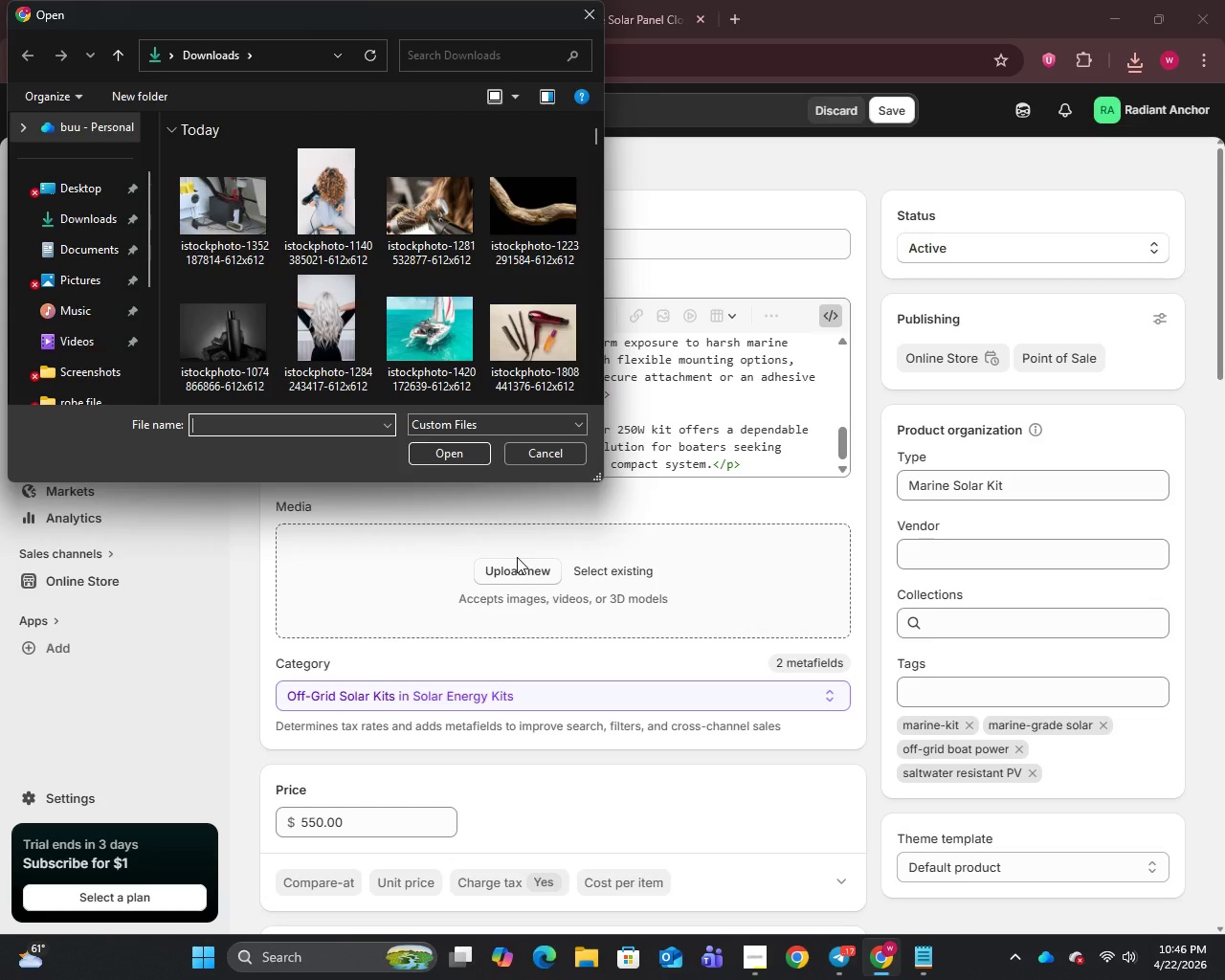 
wait(17.7)
 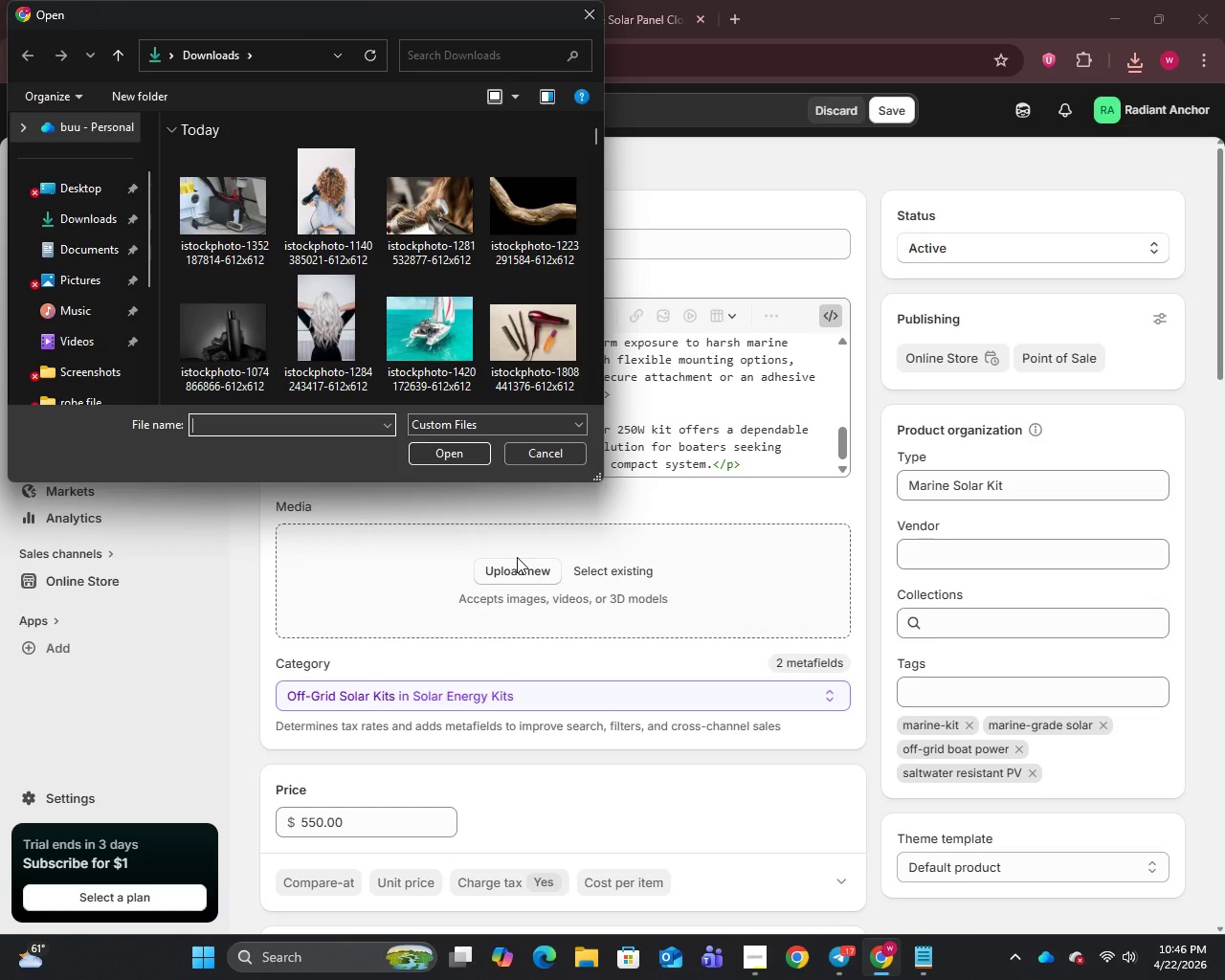 
left_click([100, 223])
 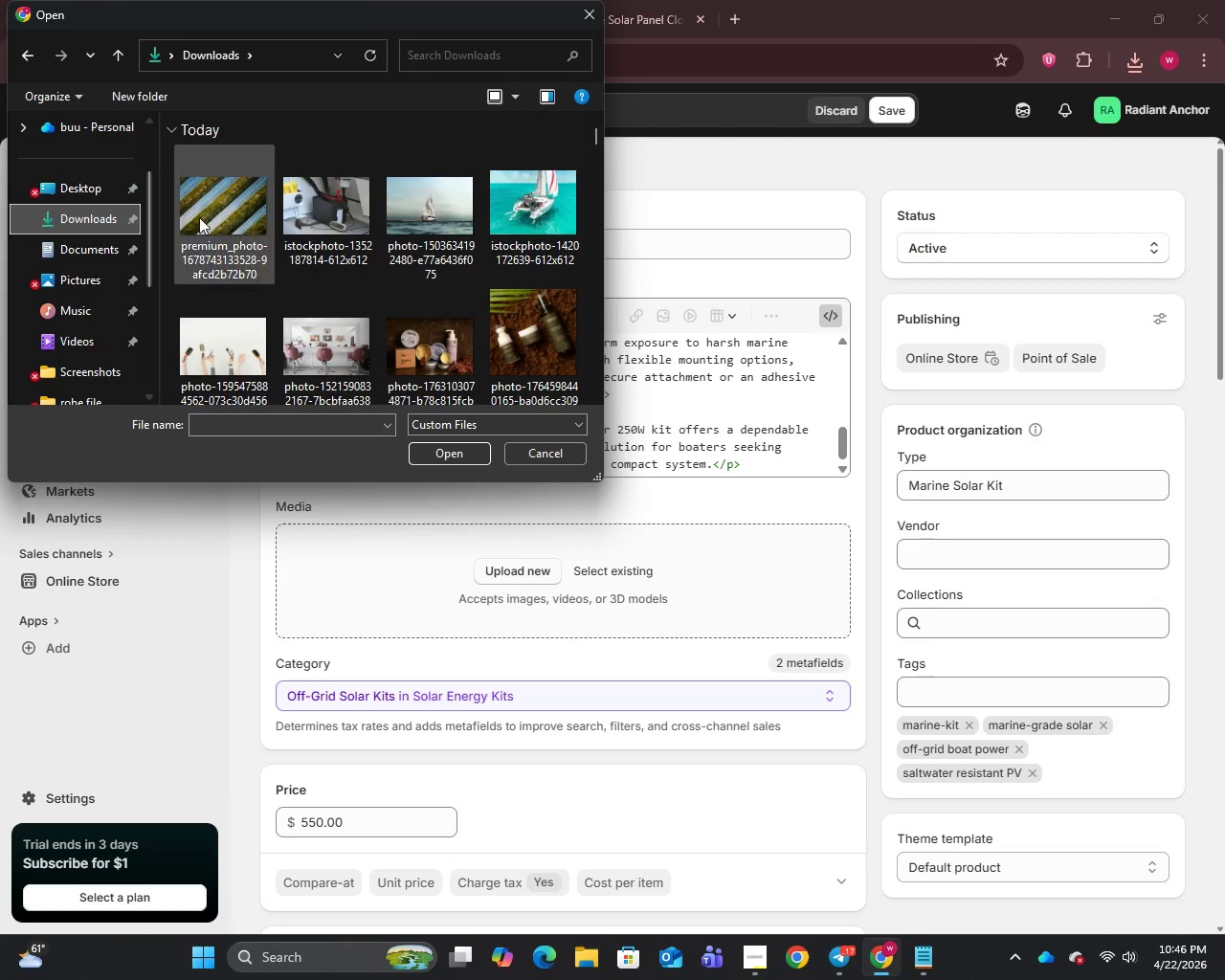 
left_click([213, 217])
 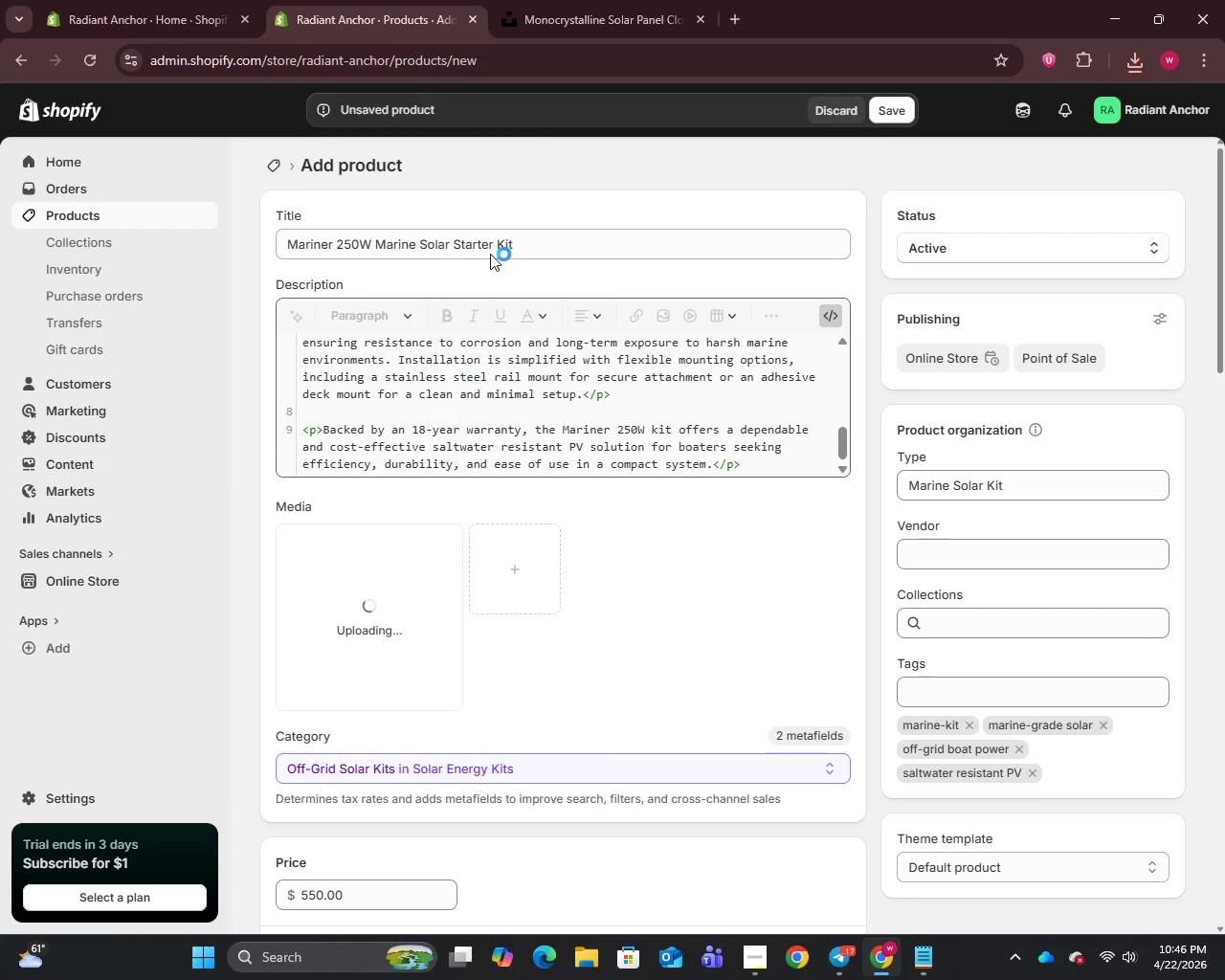 
left_click([558, 0])
 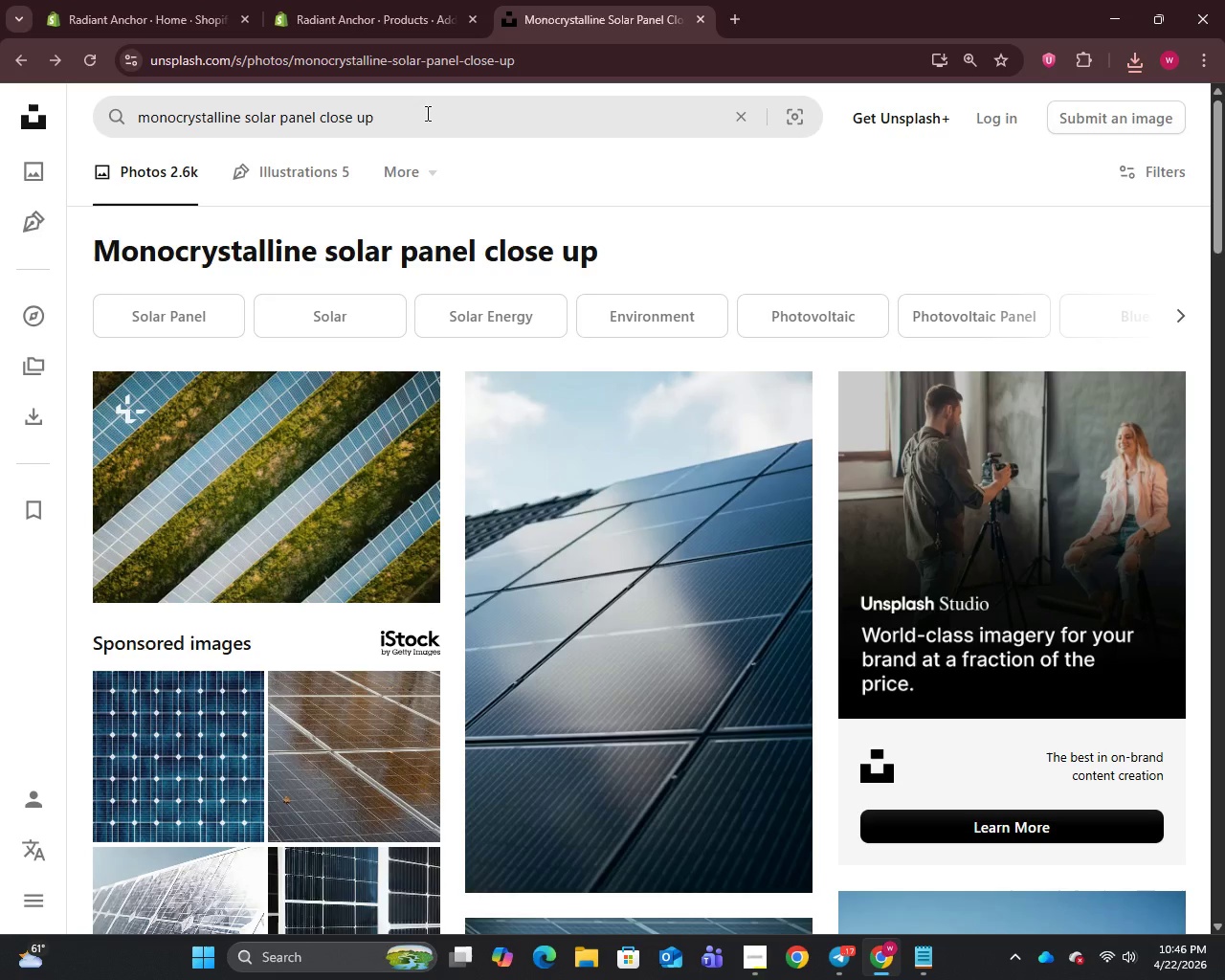 
left_click([426, 113])
 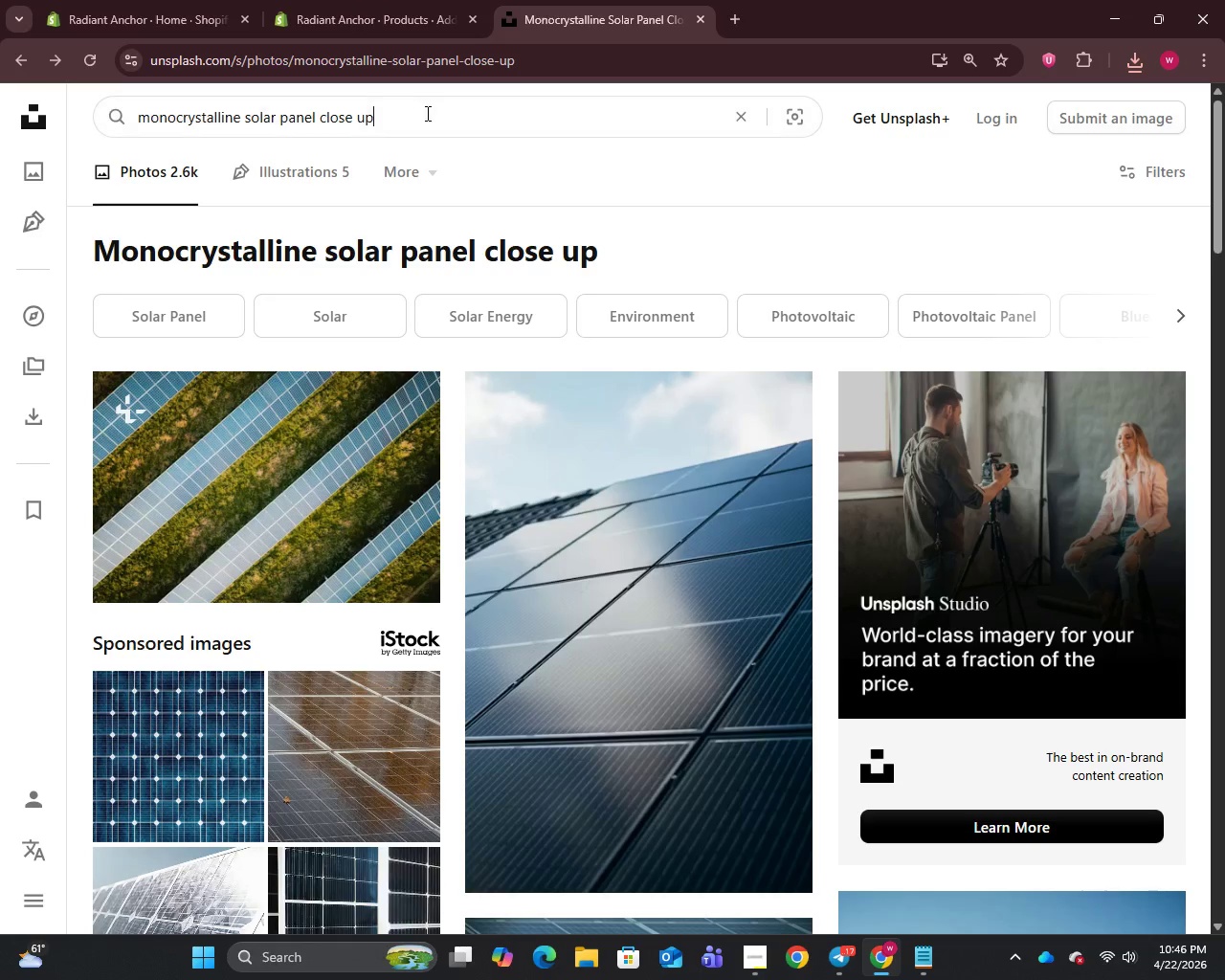 
key(Control+A)
 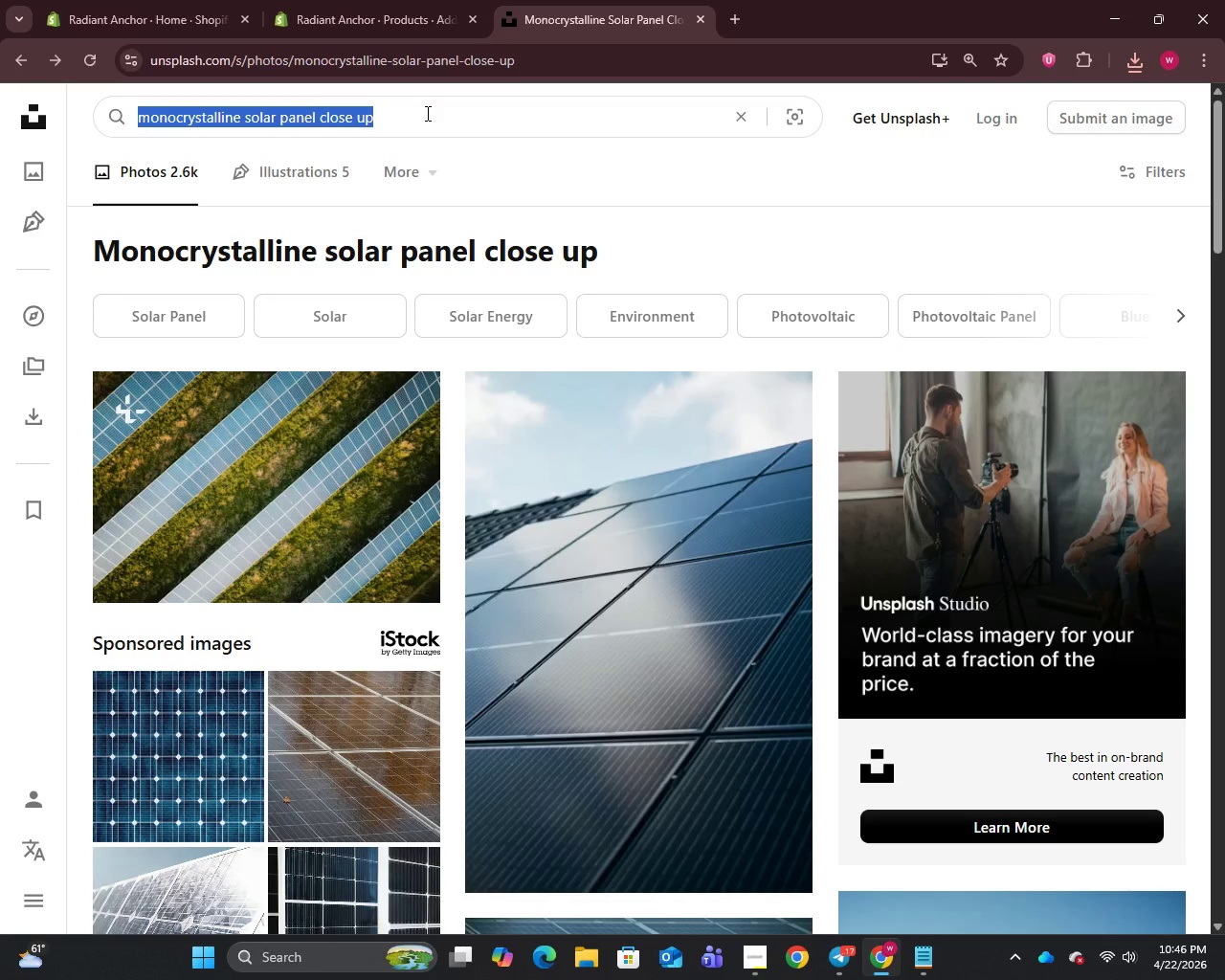 
key(Control+C)
 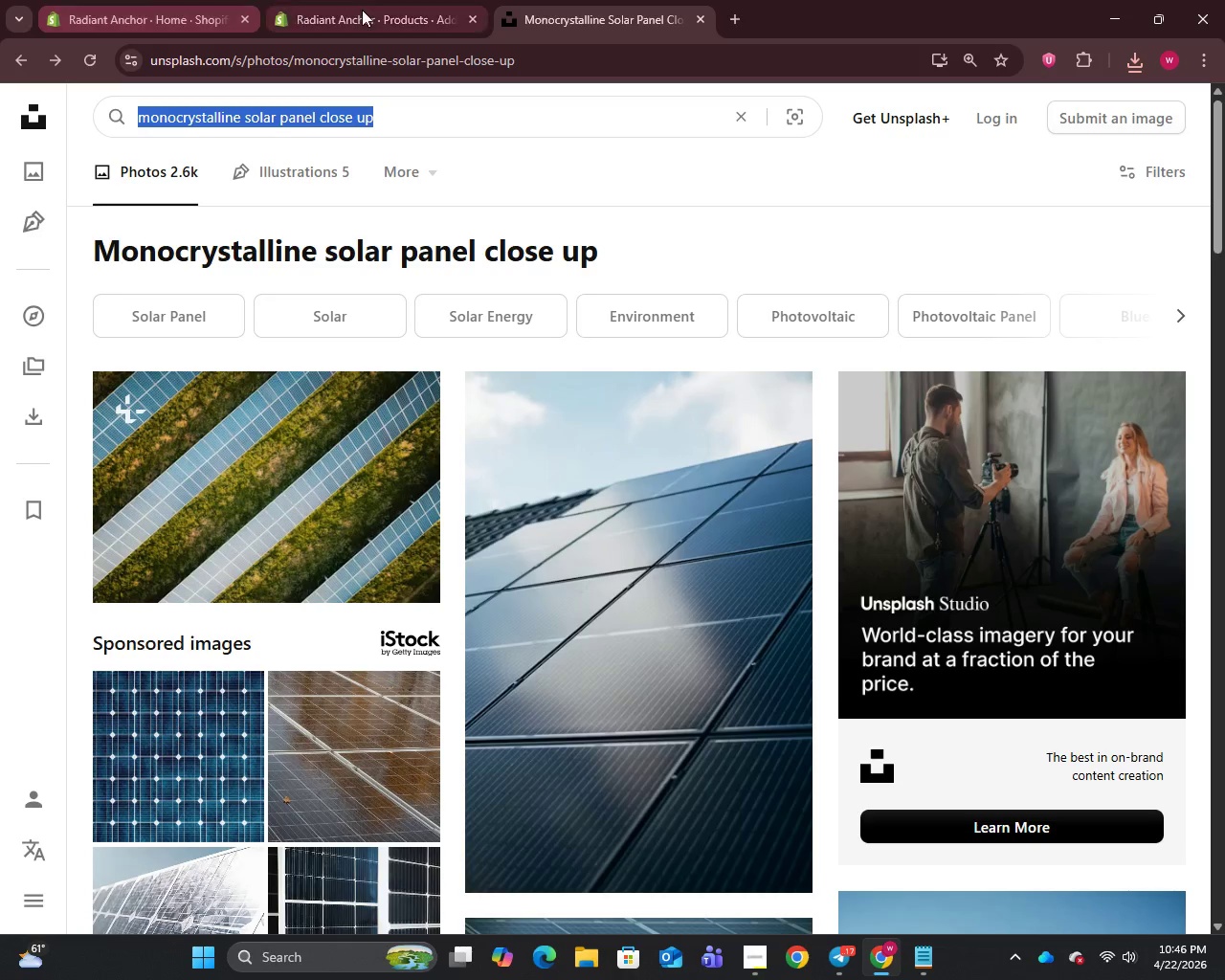 
left_click([363, 10])
 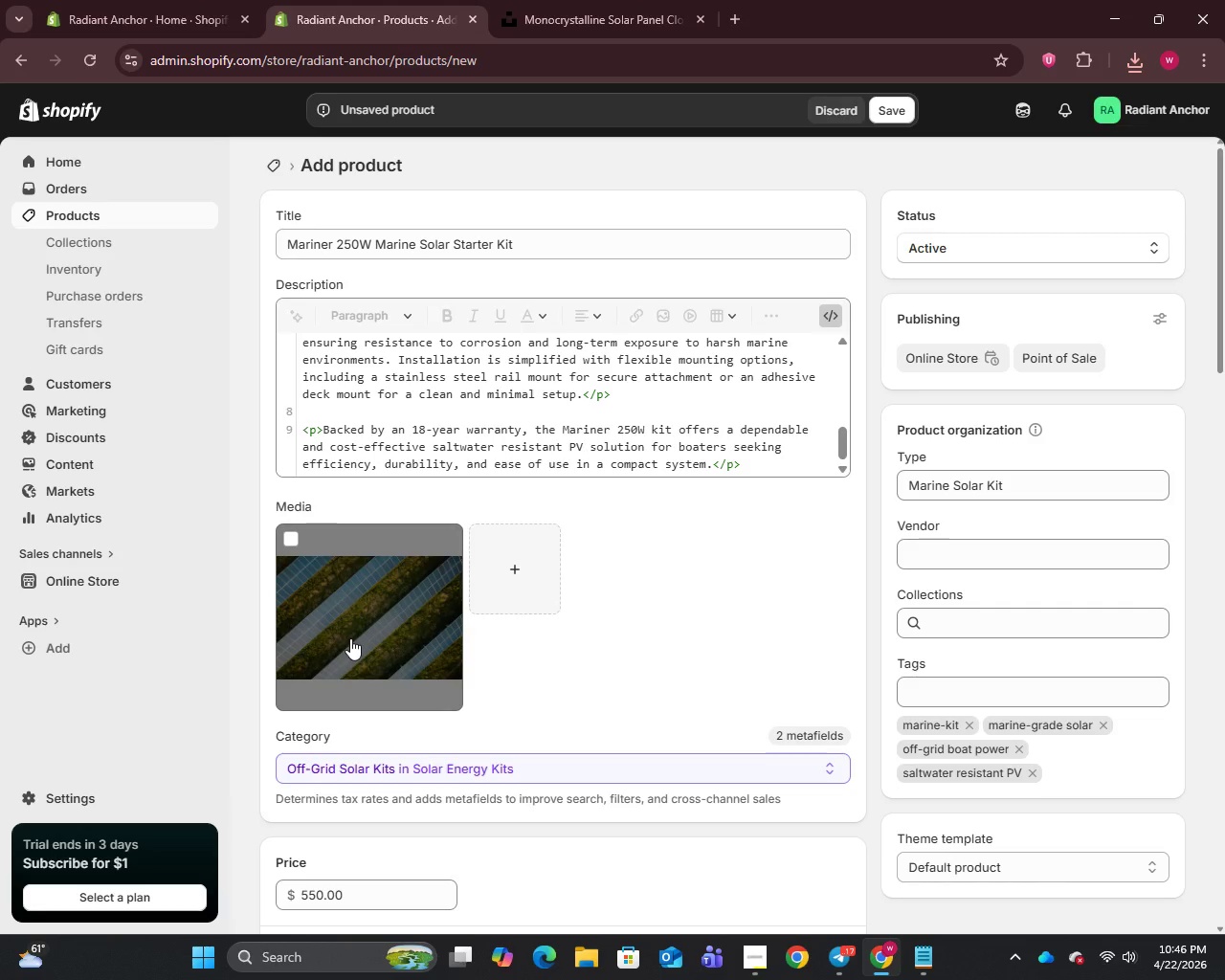 
wait(6.28)
 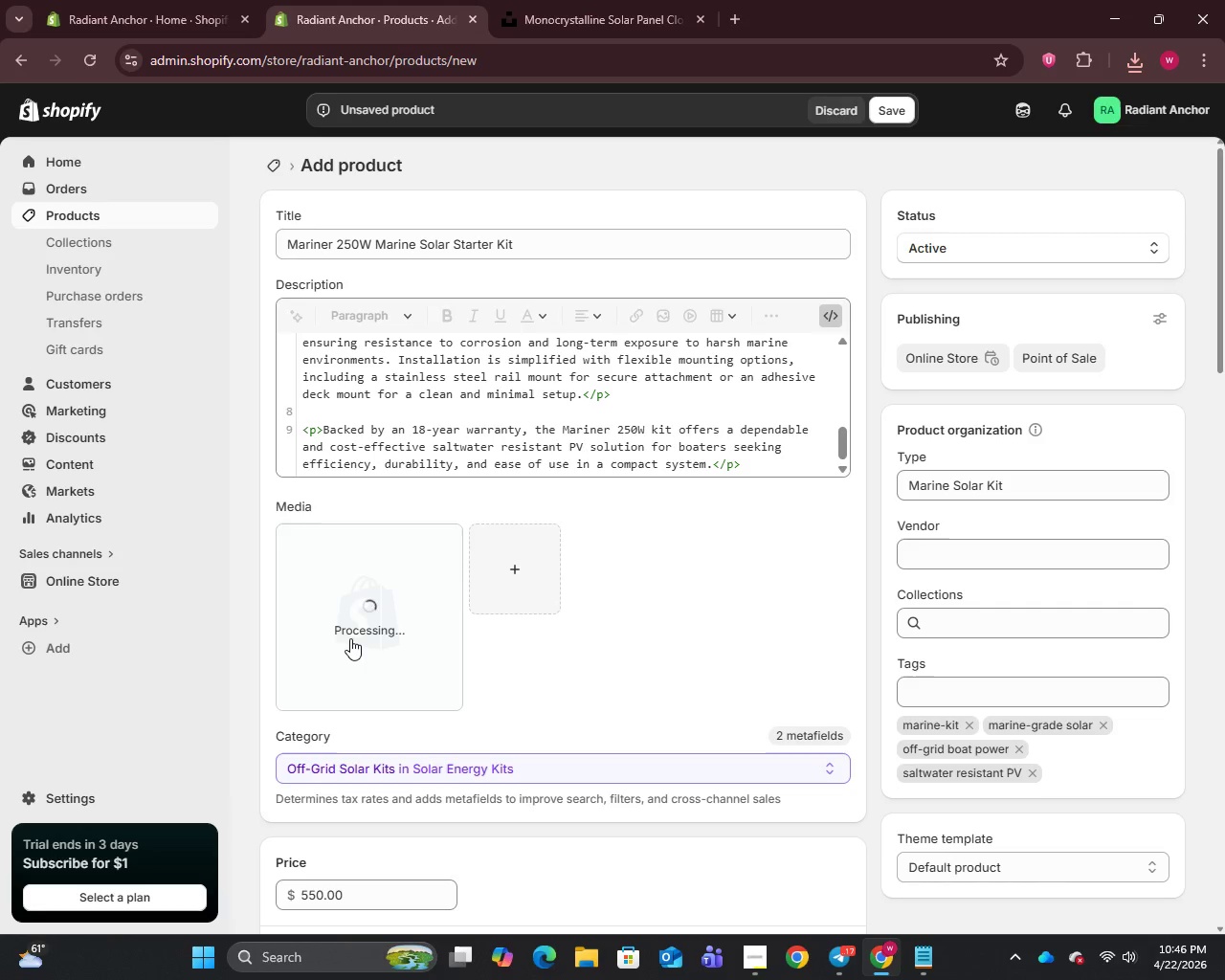 
left_click([355, 633])
 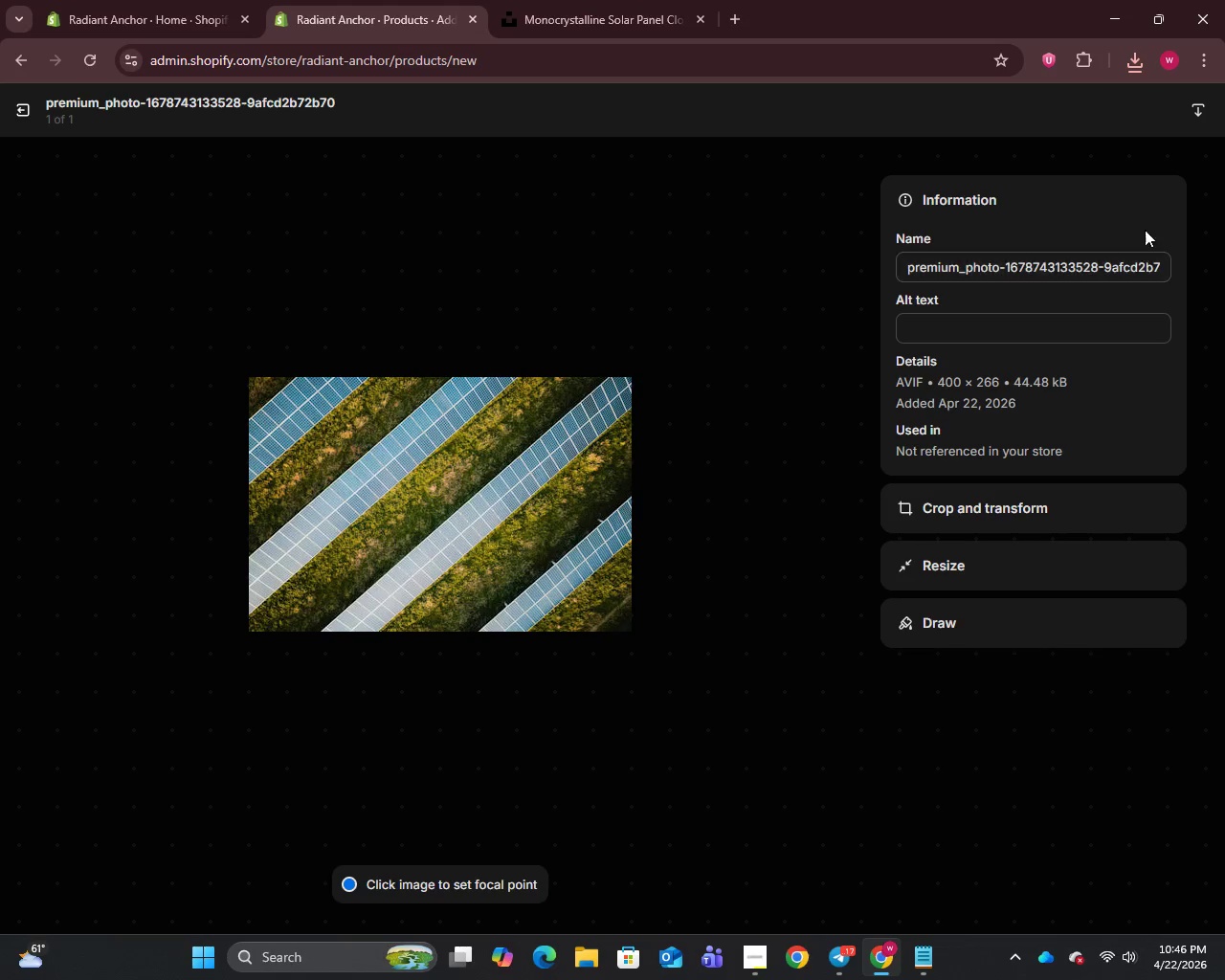 
left_click([999, 266])
 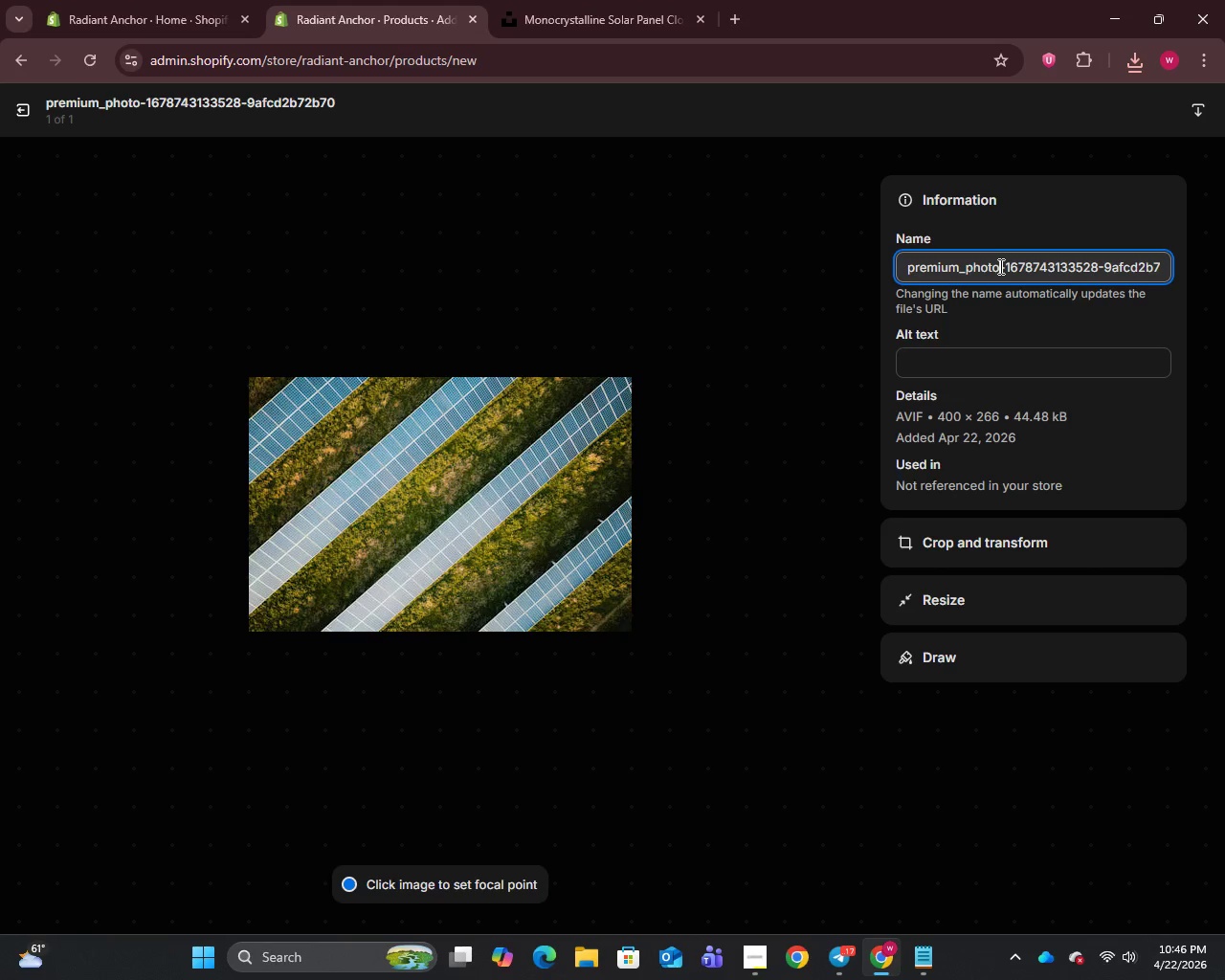 
key(Control+A)
 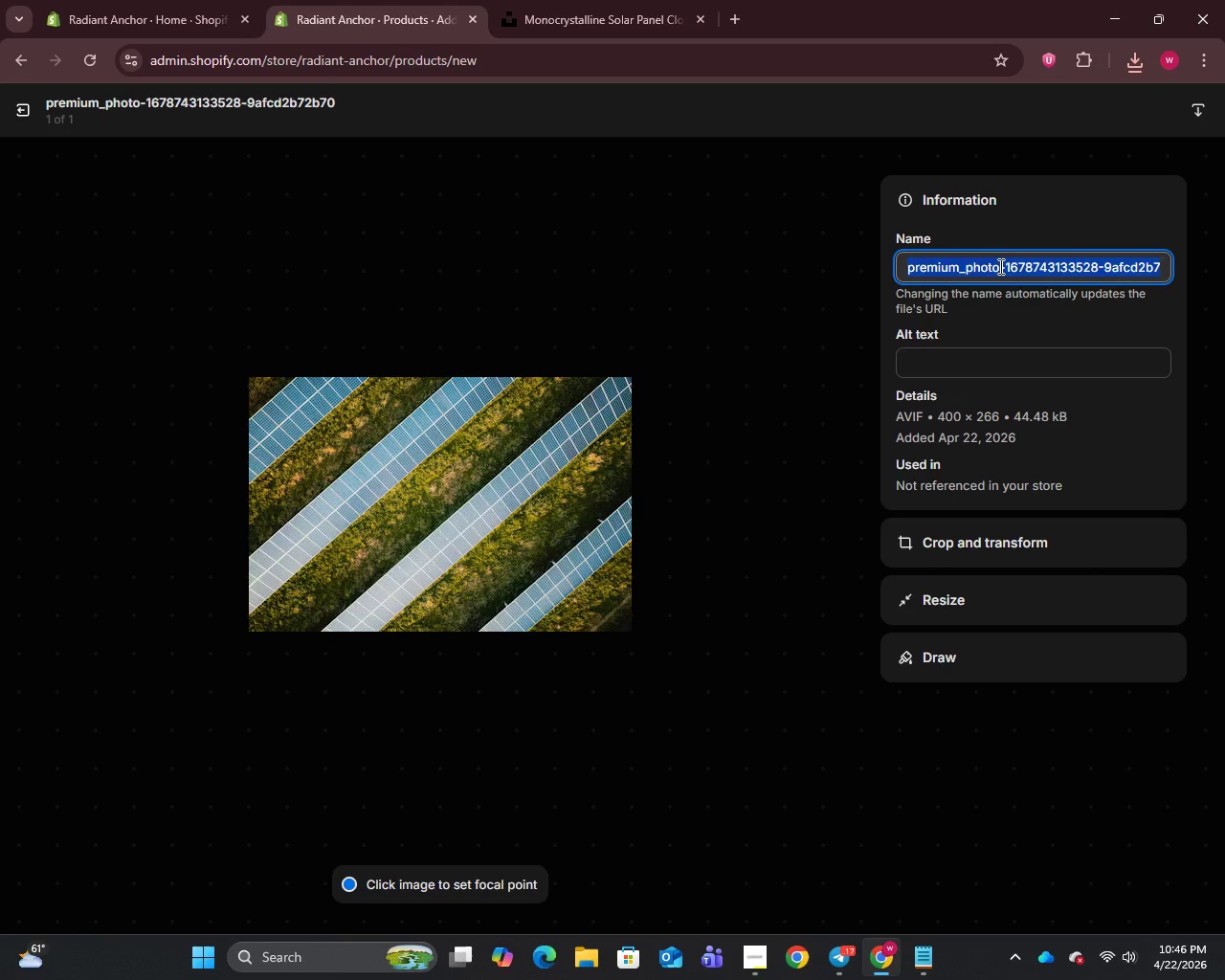 
key(Control+V)
 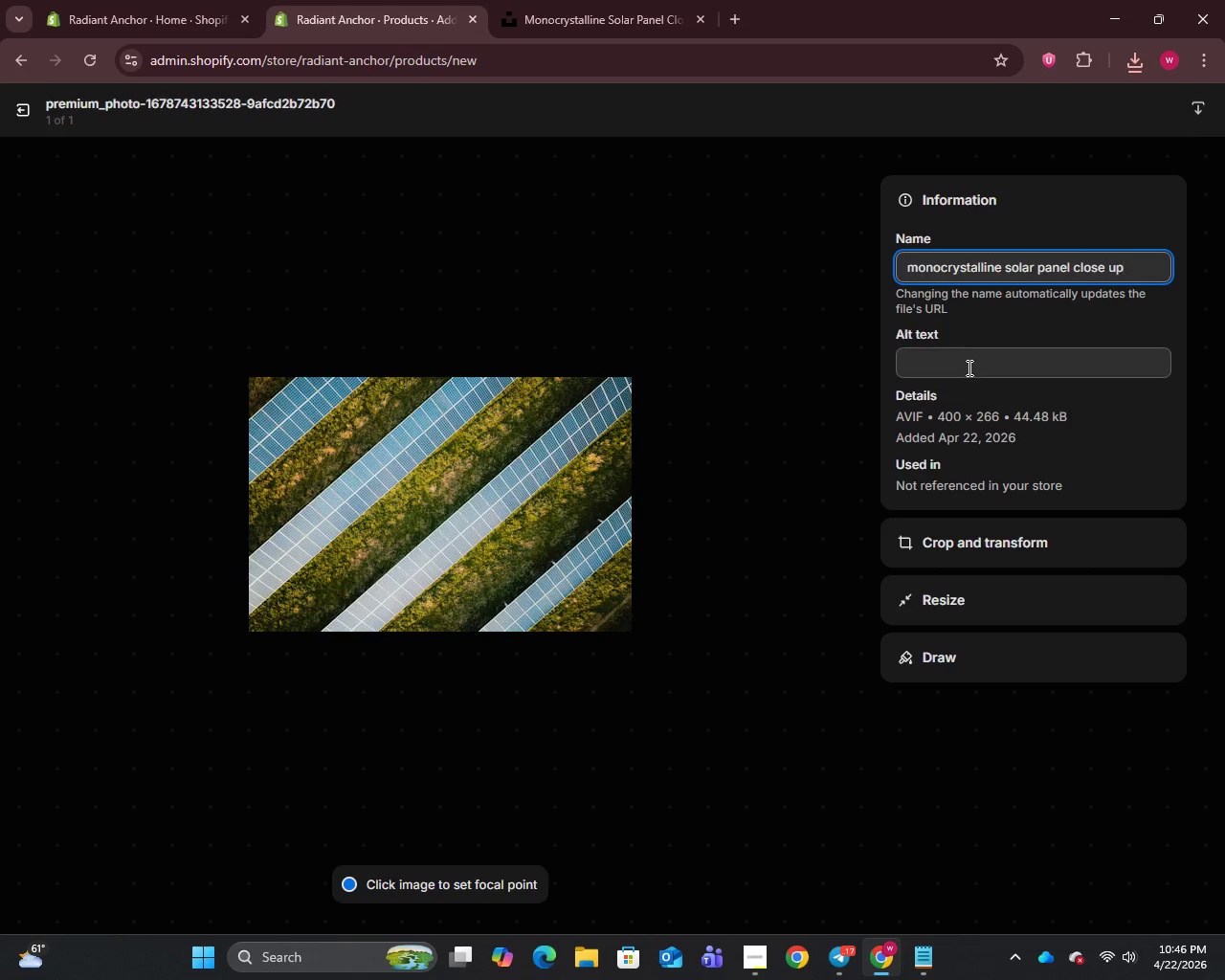 
left_click([968, 368])
 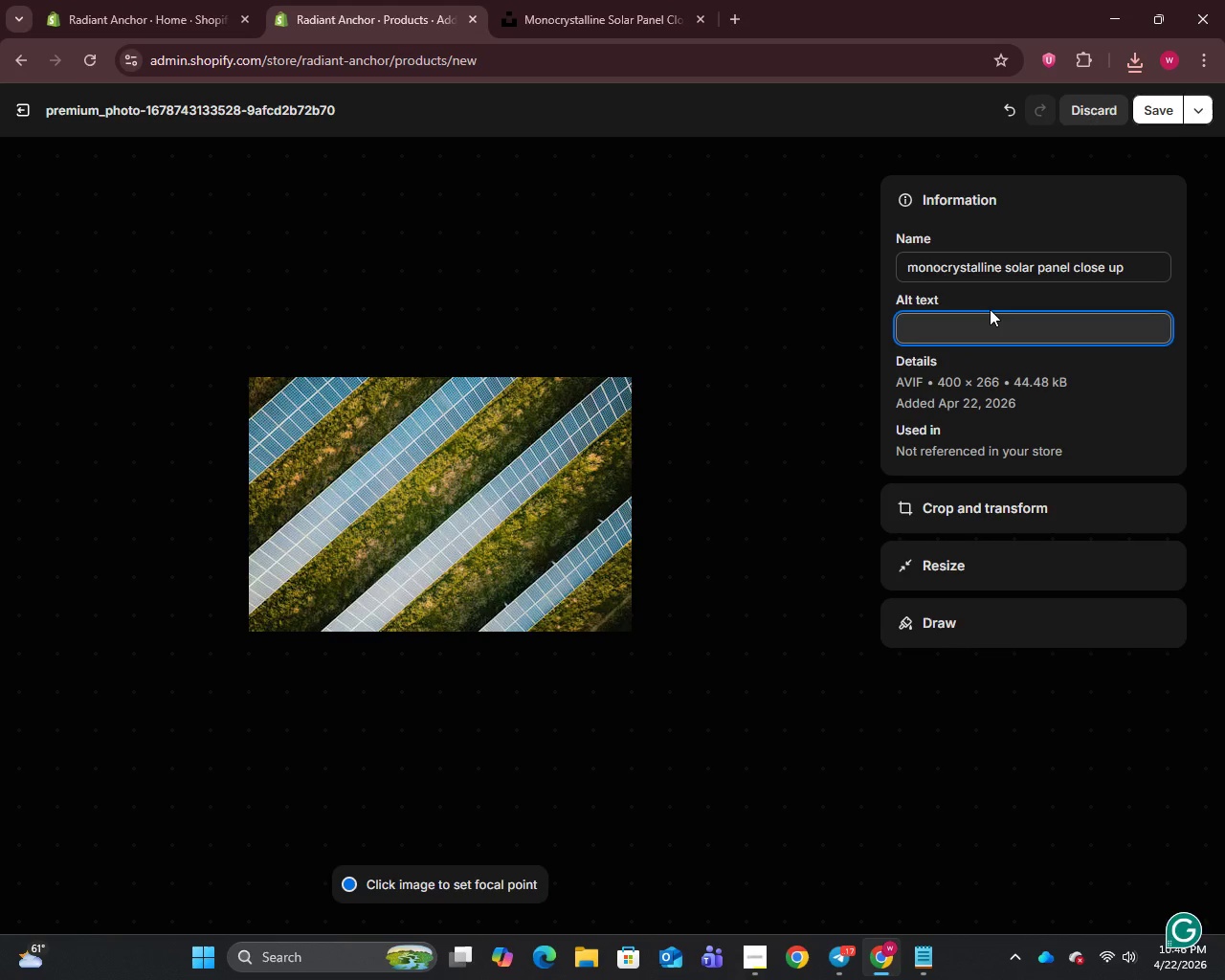 
type(250W )
 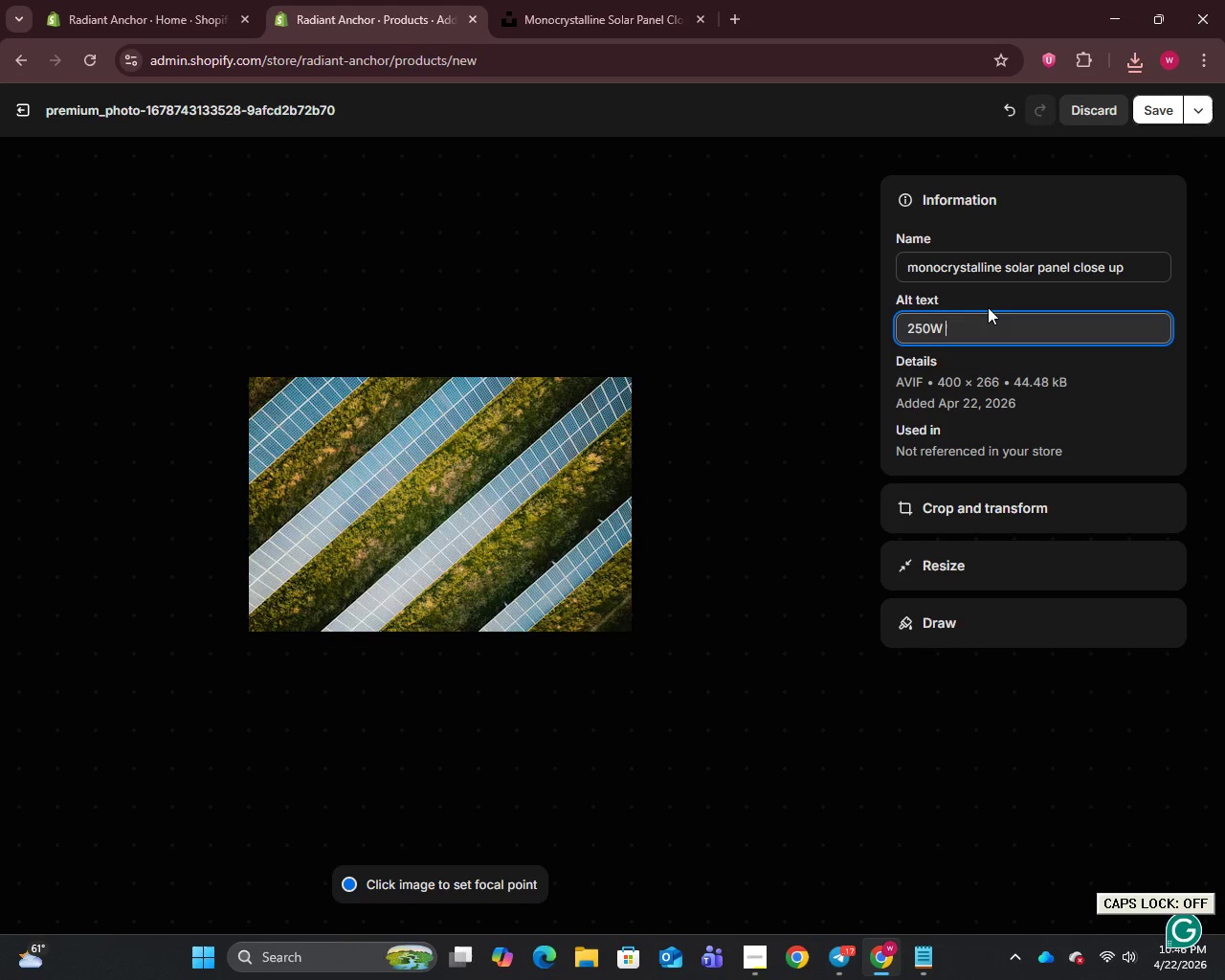 
type(marine-grade solar kit for boats. Compact off-grid power with saltwater resistant PV for relia)
 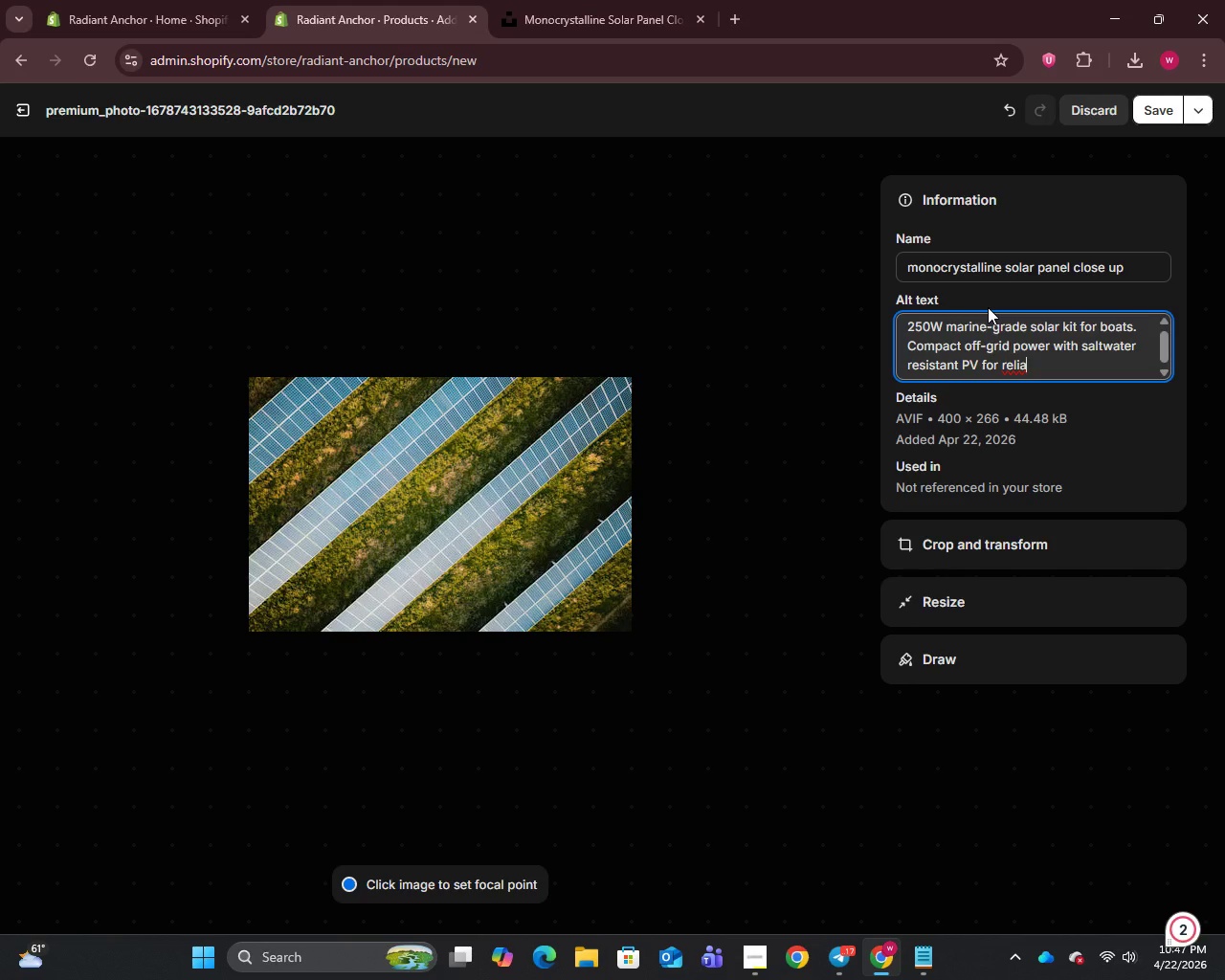 
wait(12.75)
 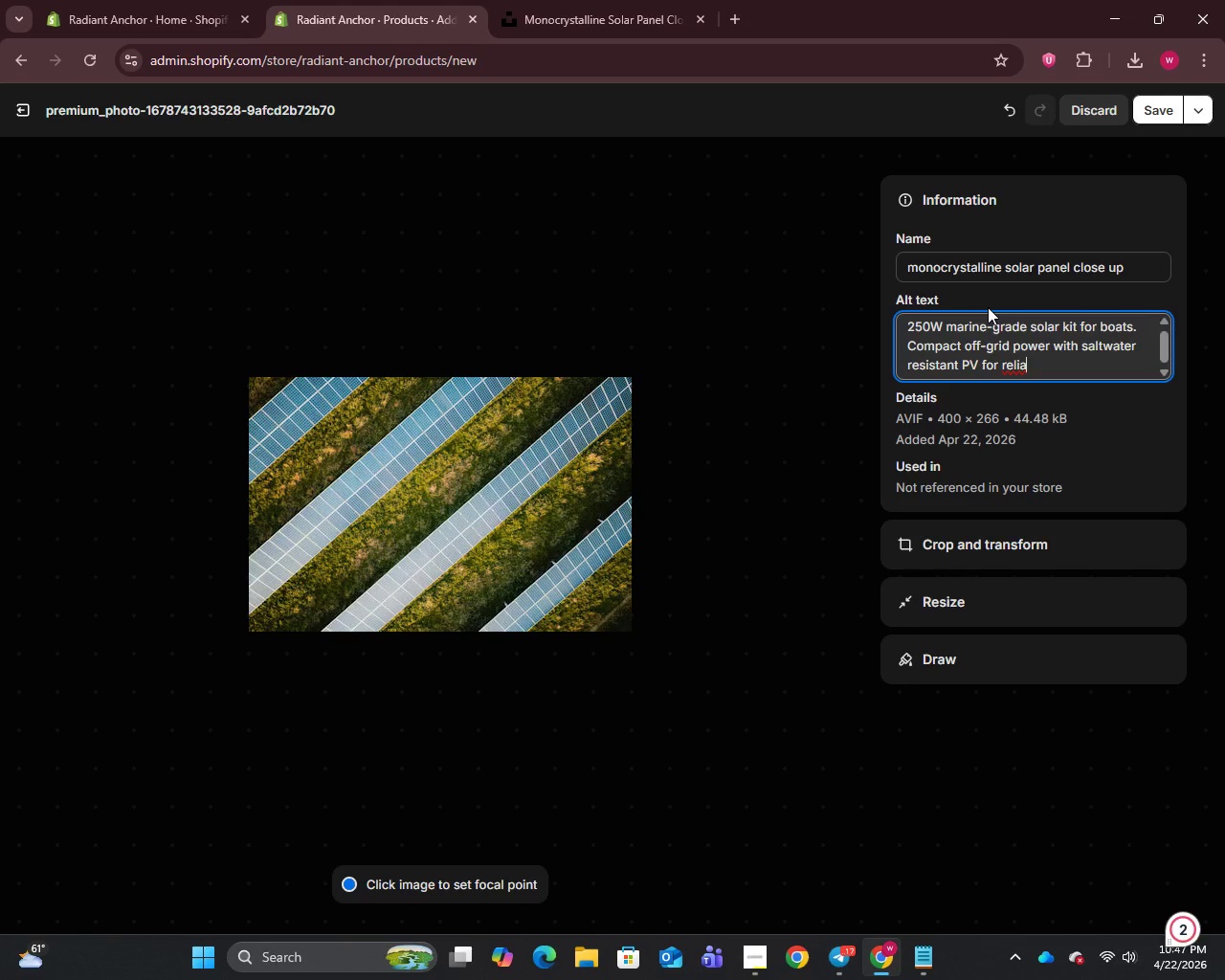 
type(ble marine use.)
 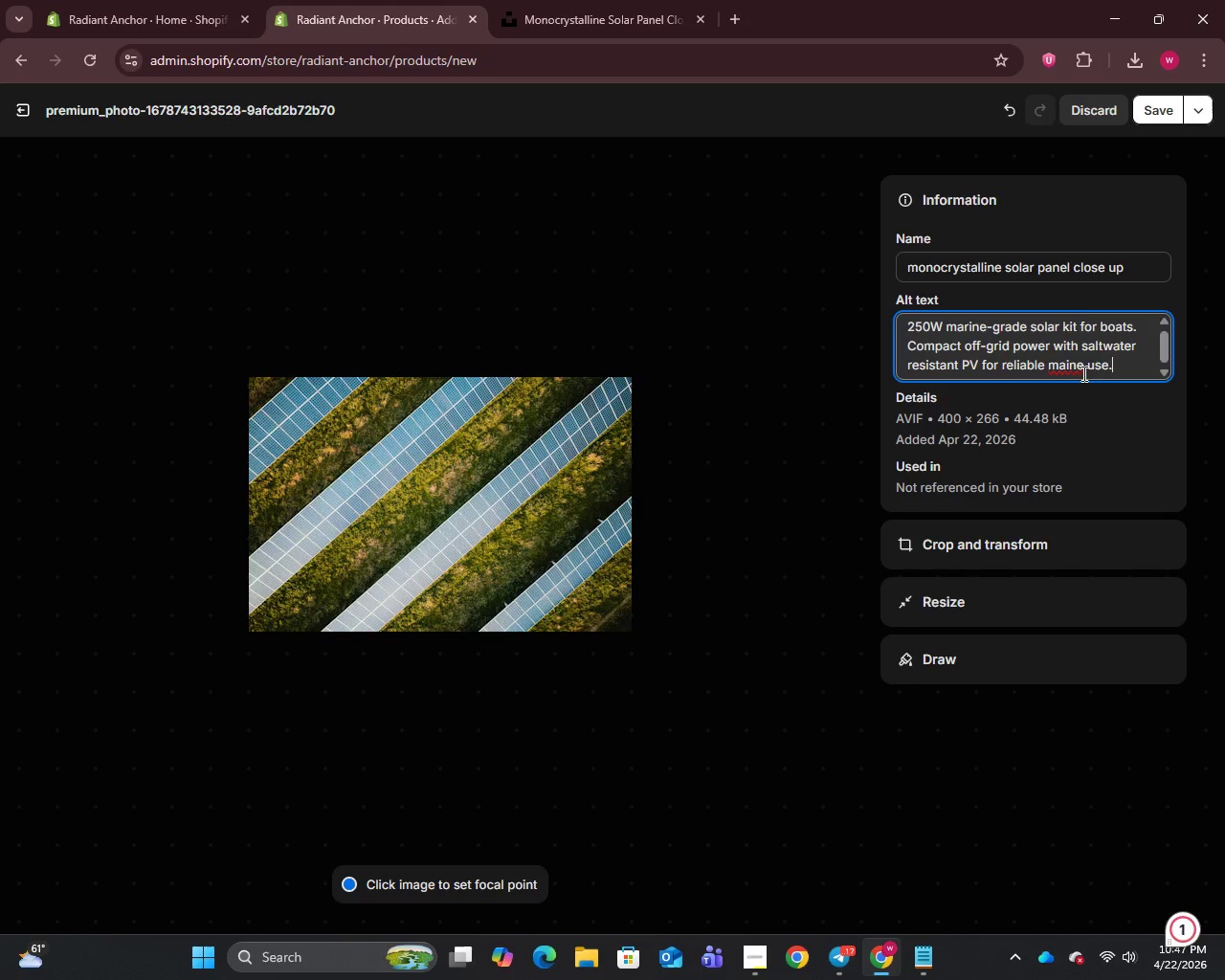 
wait(8.34)
 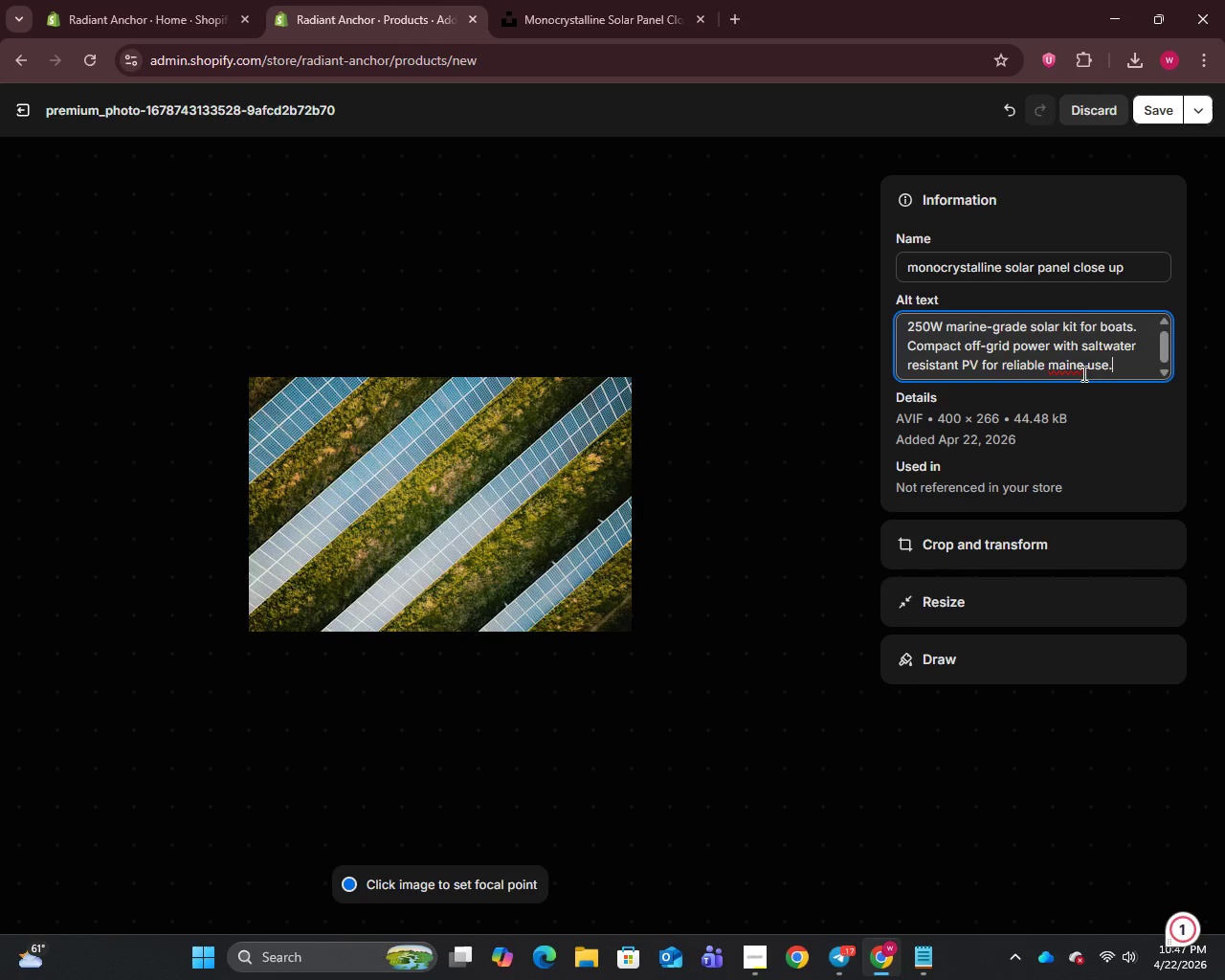 
left_click([1066, 367])
 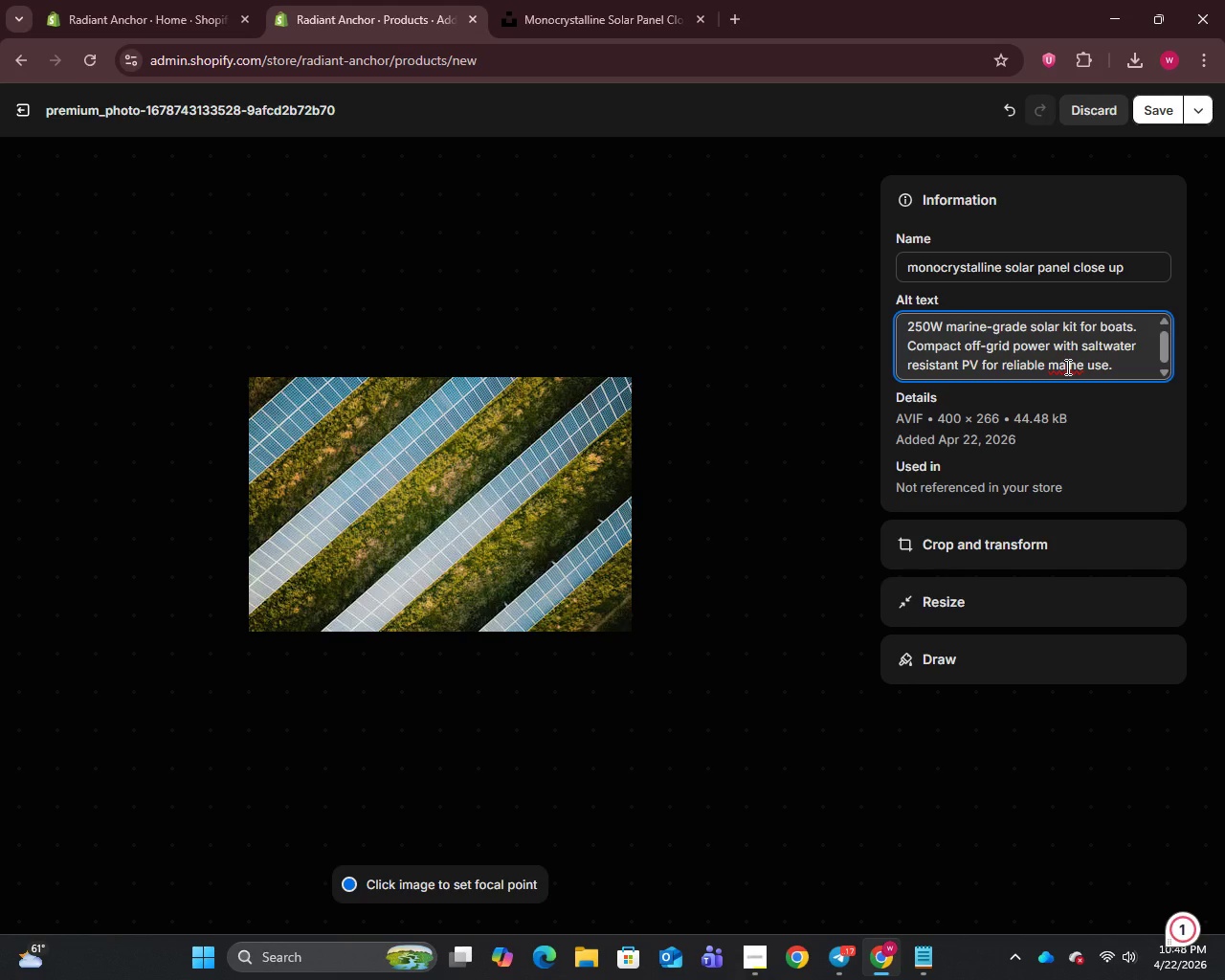 
key(R)
 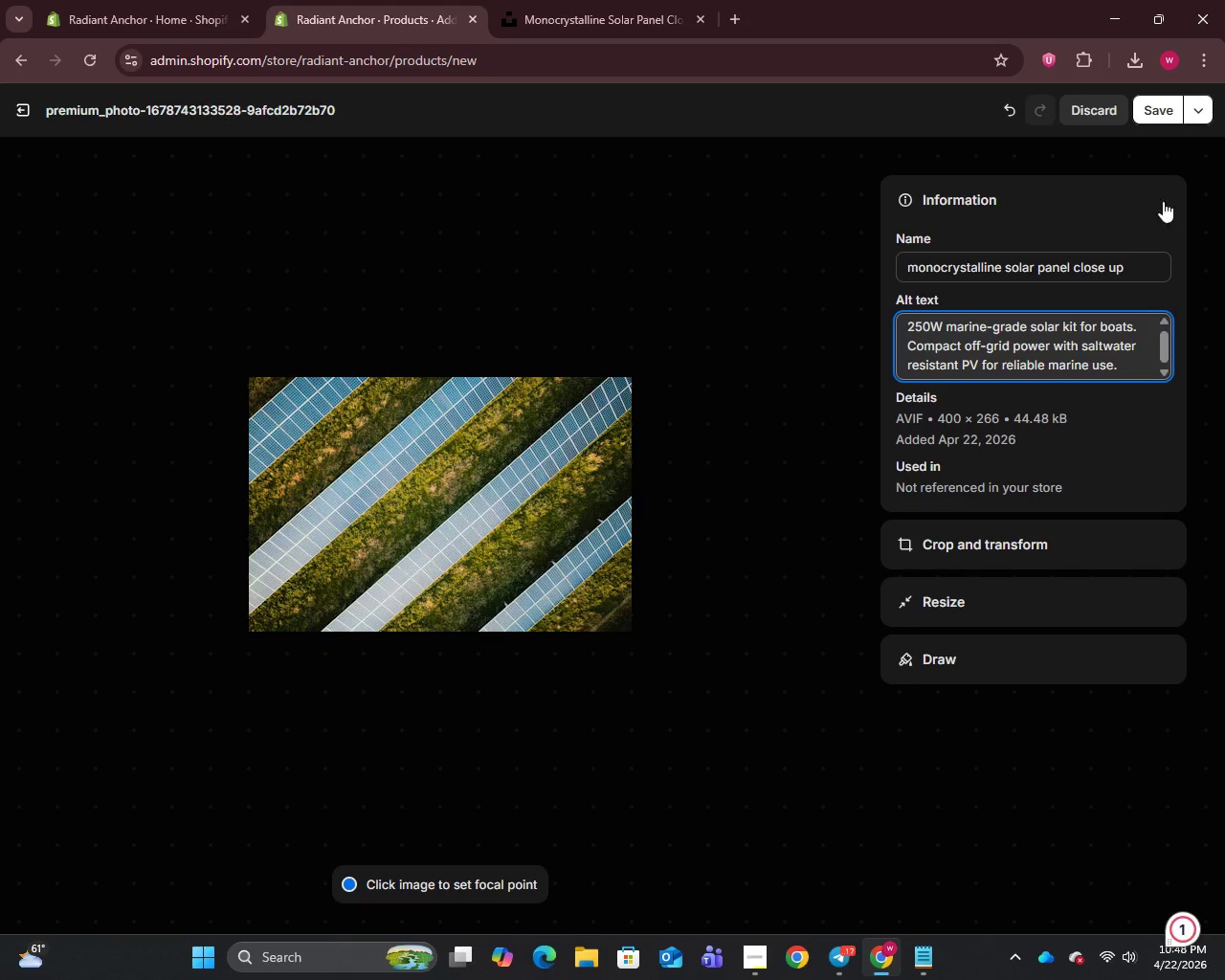 
mouse_move([1157, 112])
 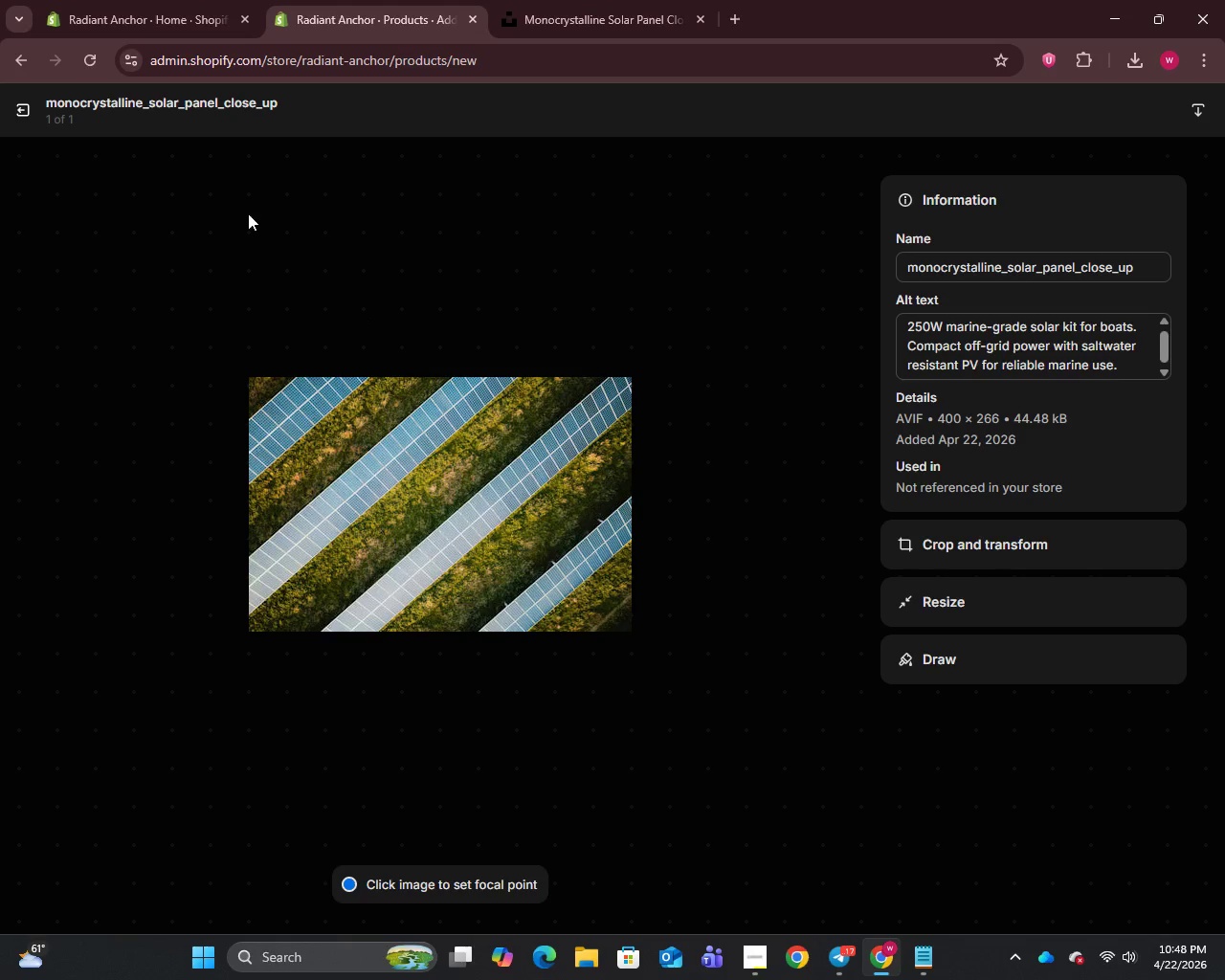 
left_click([13, 100])
 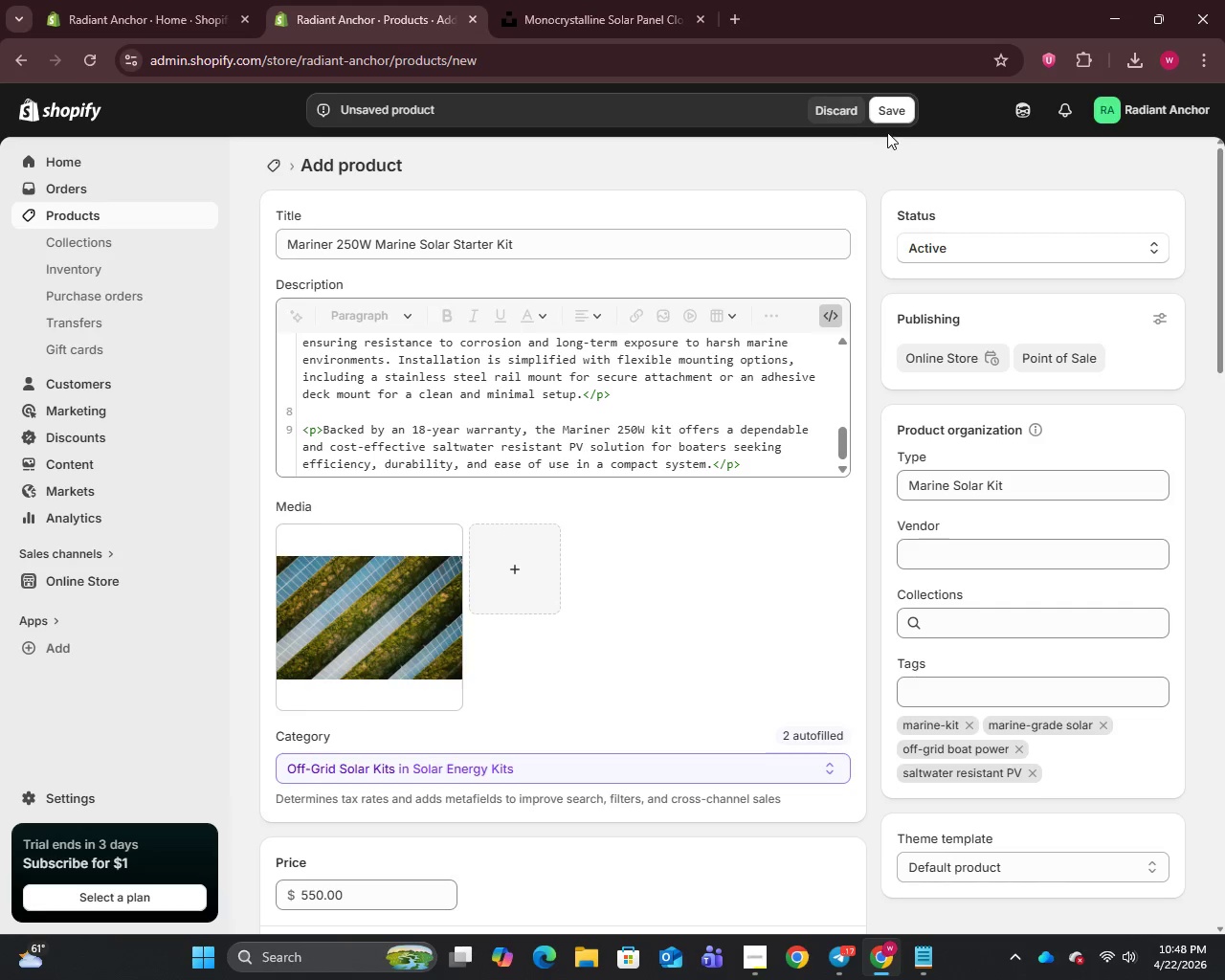 
left_click([889, 103])
 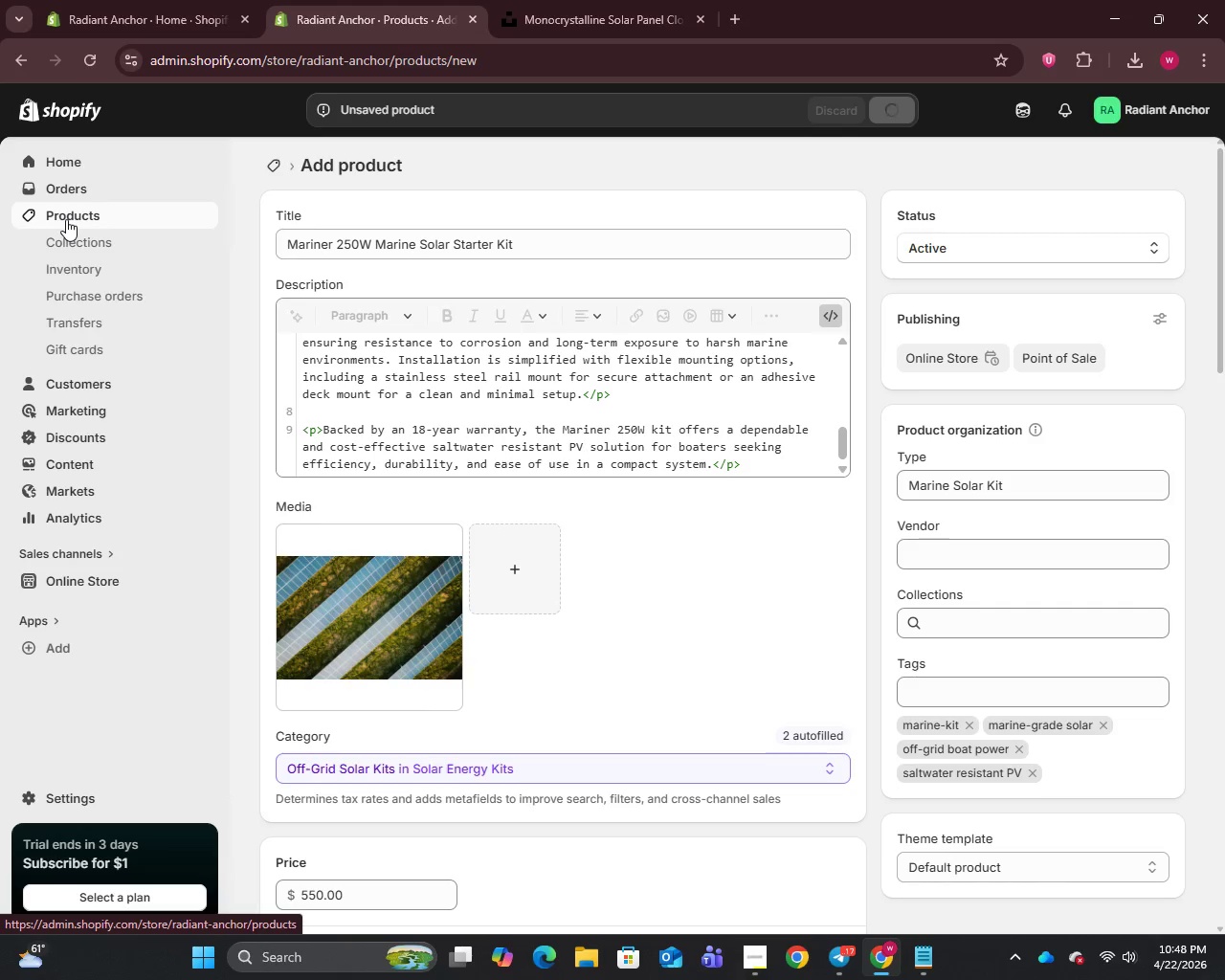 
left_click([66, 219])
 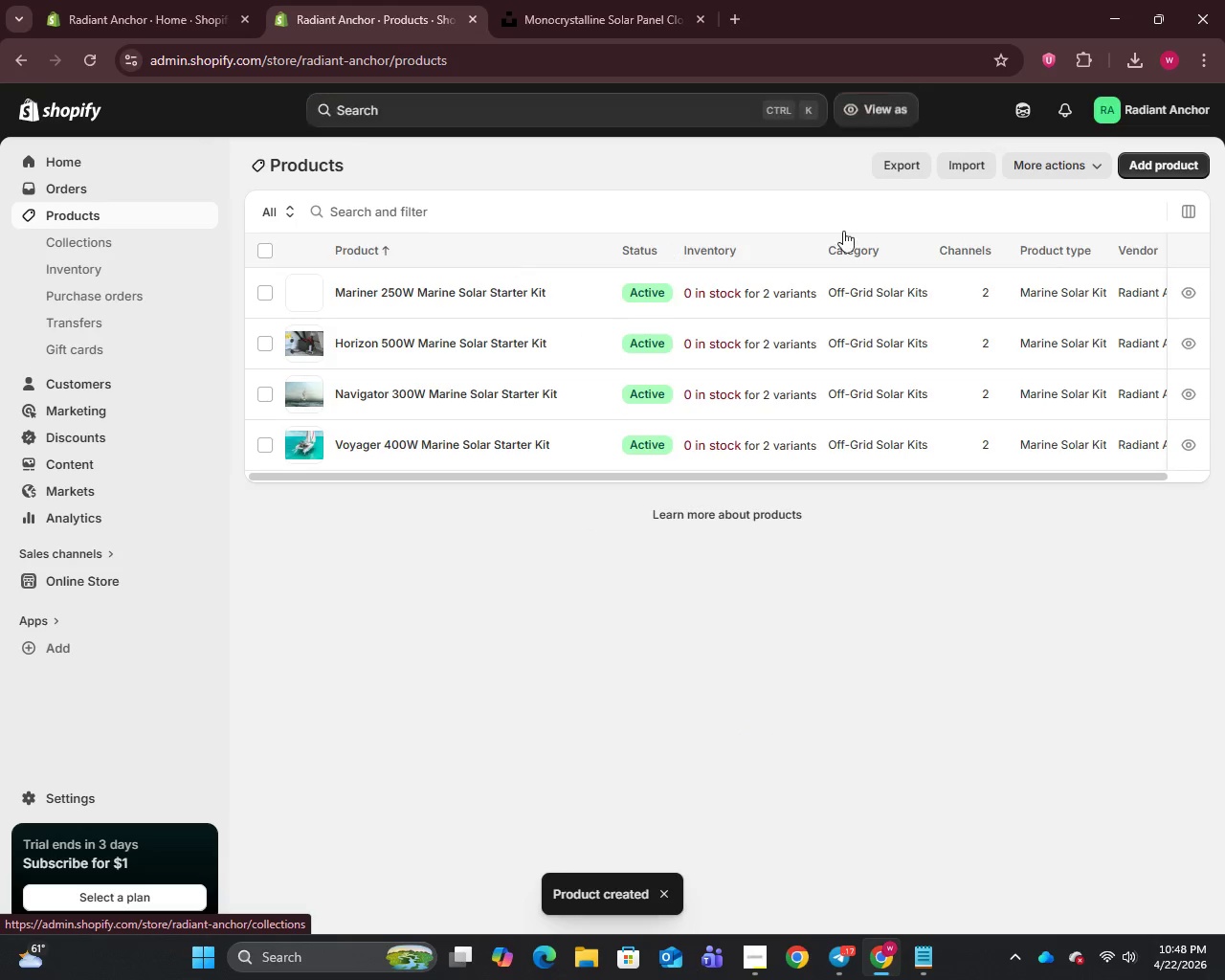 
left_click([1173, 167])
 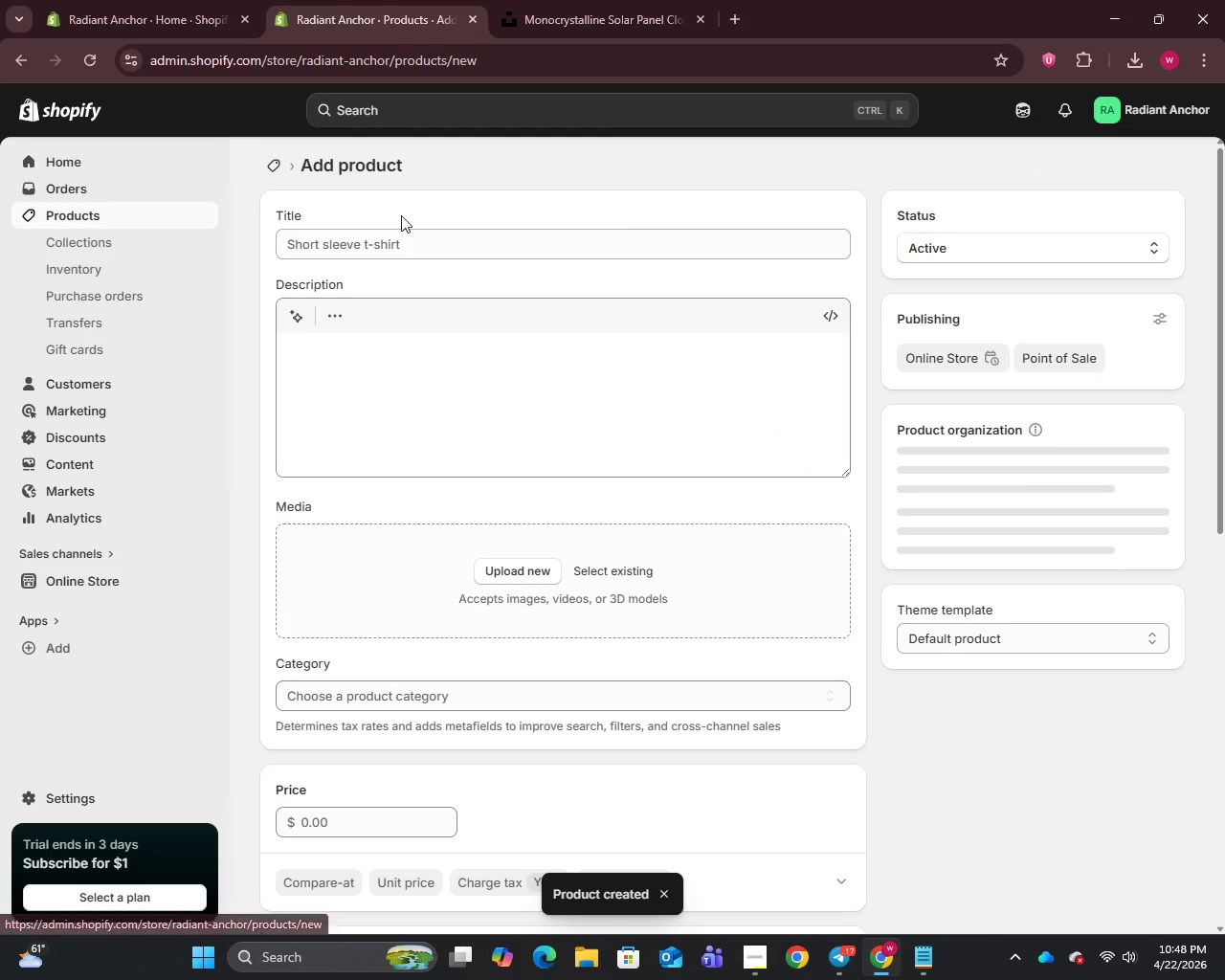 
left_click([390, 240])
 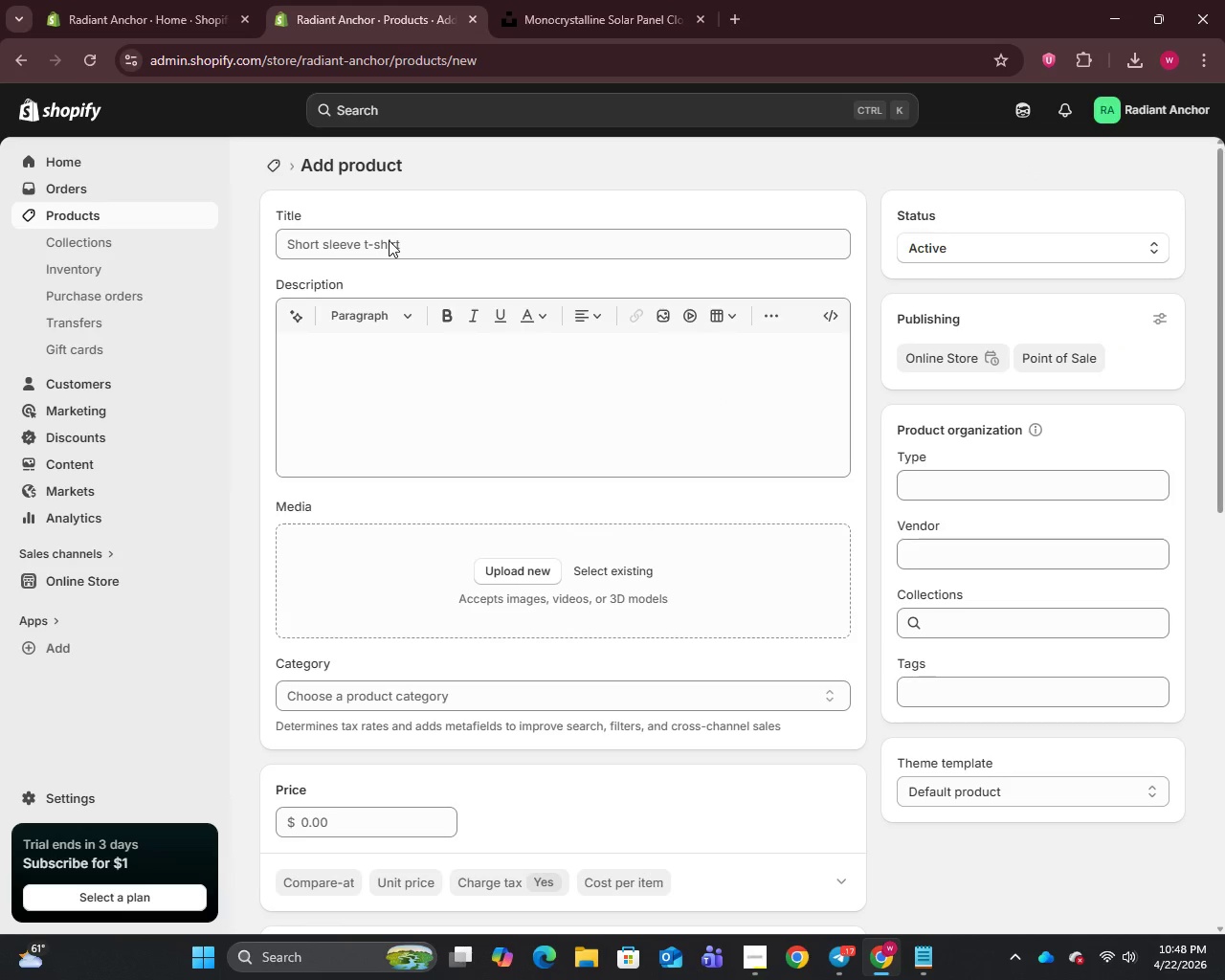 
left_click([389, 240])
 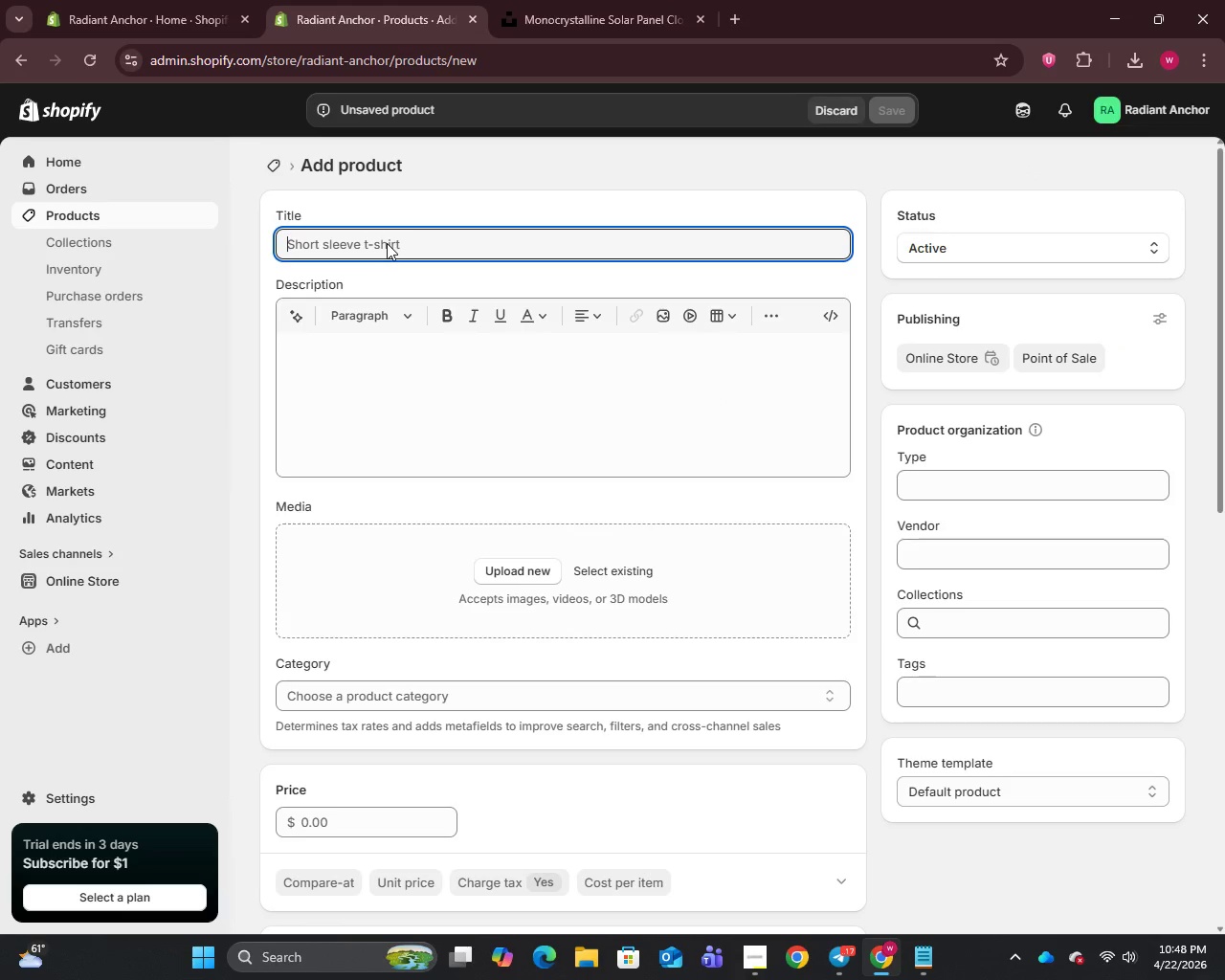 
type(Ocean )
key(Backspace)
type(Pro 600W Marine Solar s)
key(Backspace)
type(Starter Kit)
 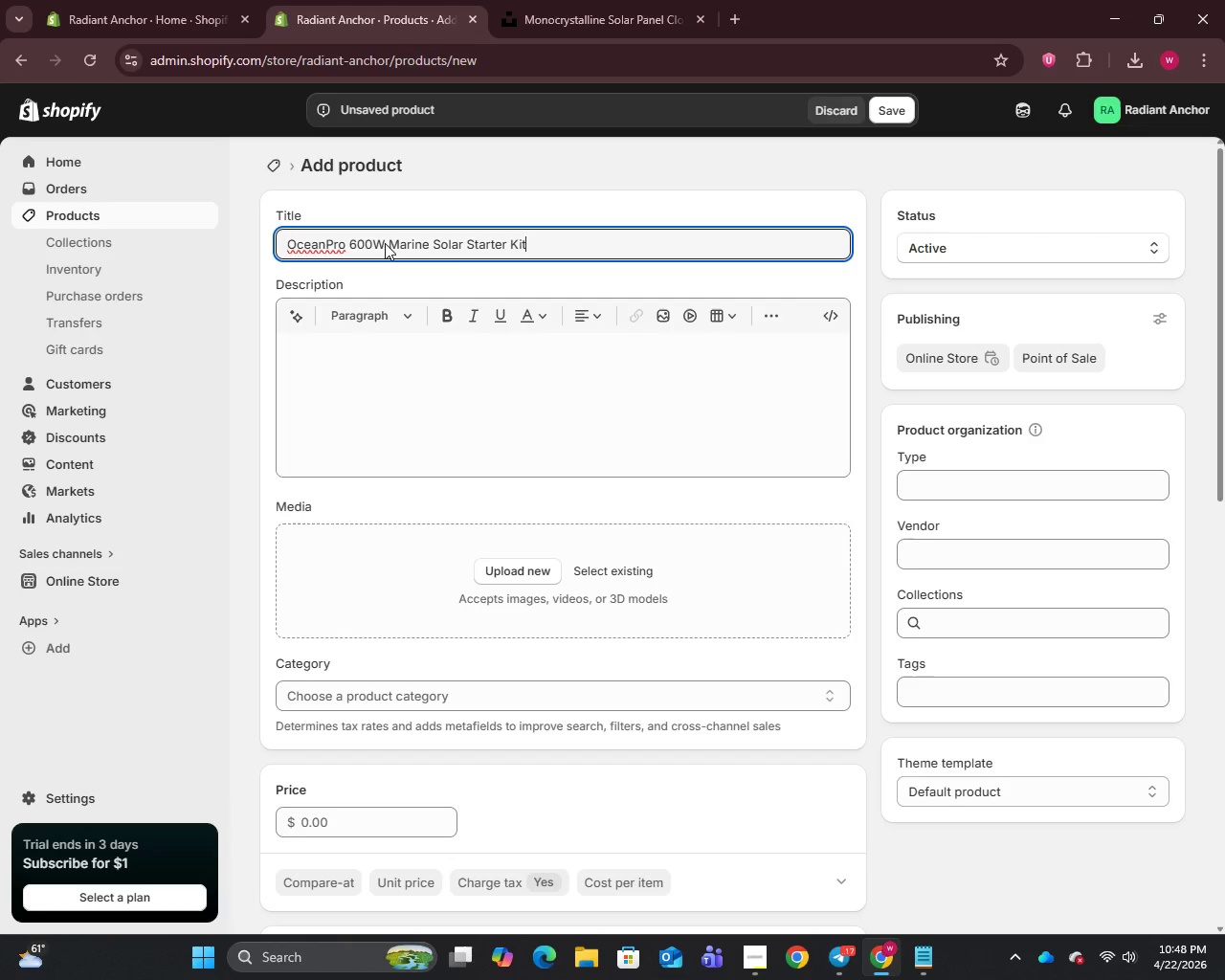 
left_click([378, 425])
 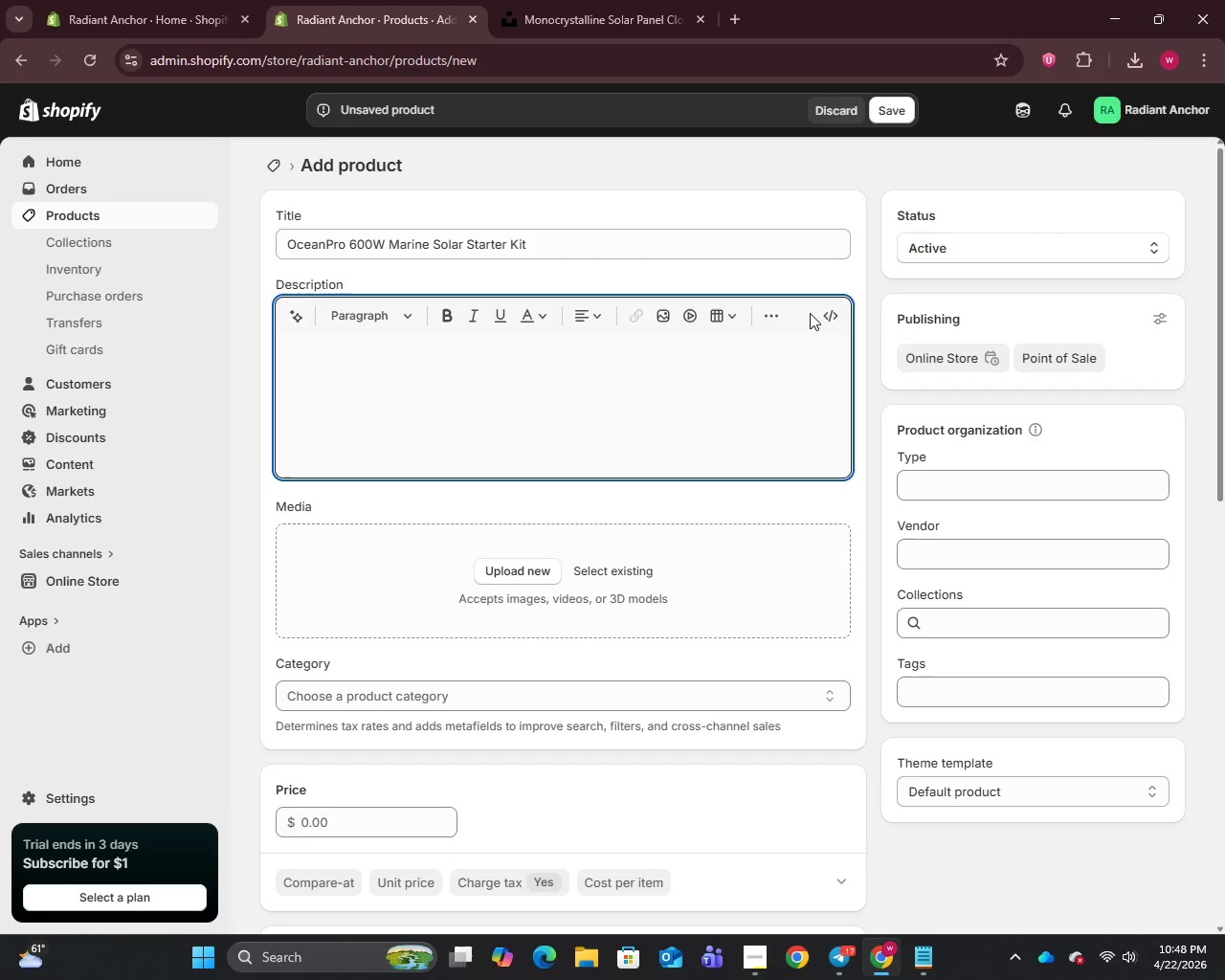 
left_click([825, 313])
 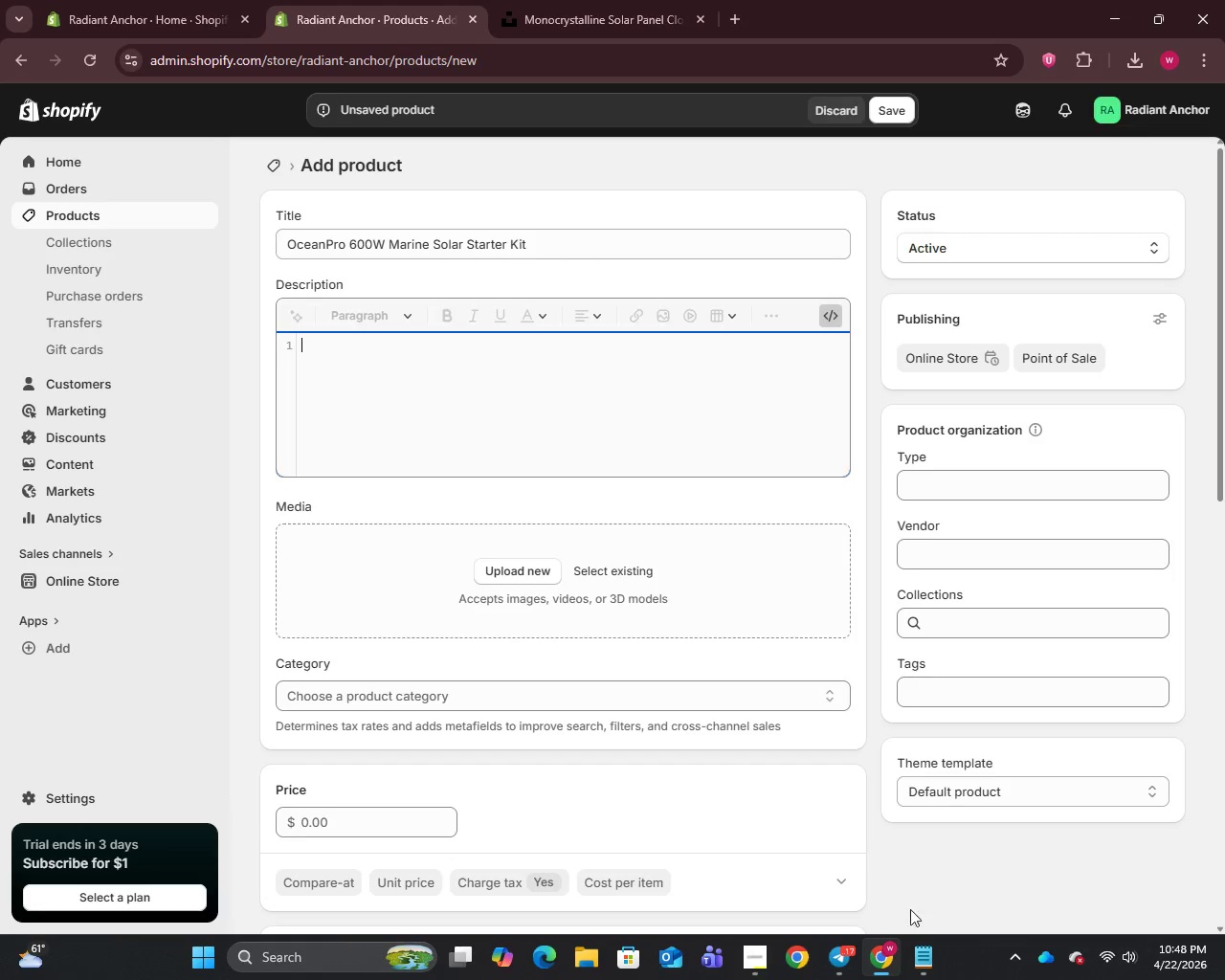 
left_click([924, 964])
 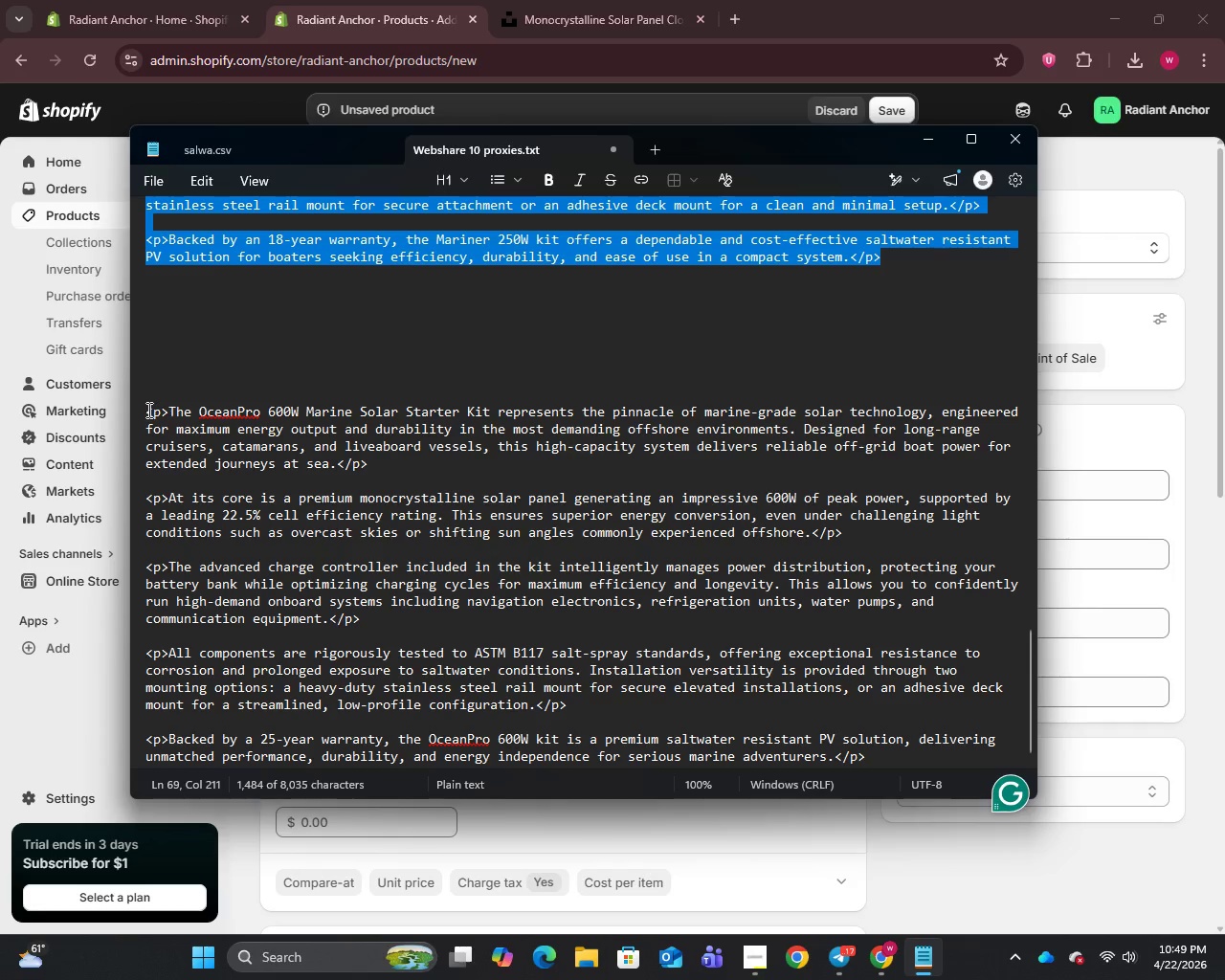 
left_click_drag(start_coordinate=[147, 410], to_coordinate=[1058, 770])
 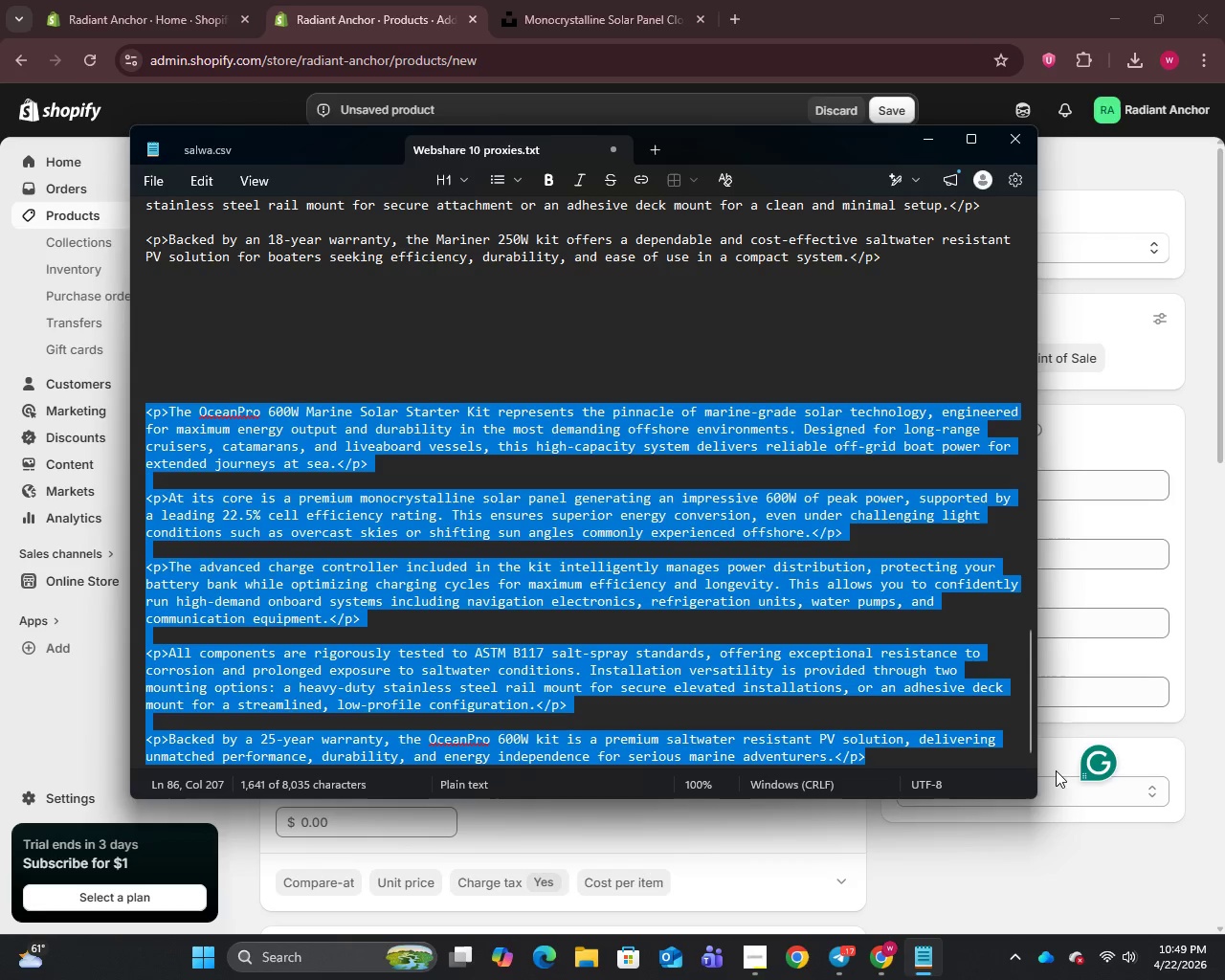 
key(Control+C)
 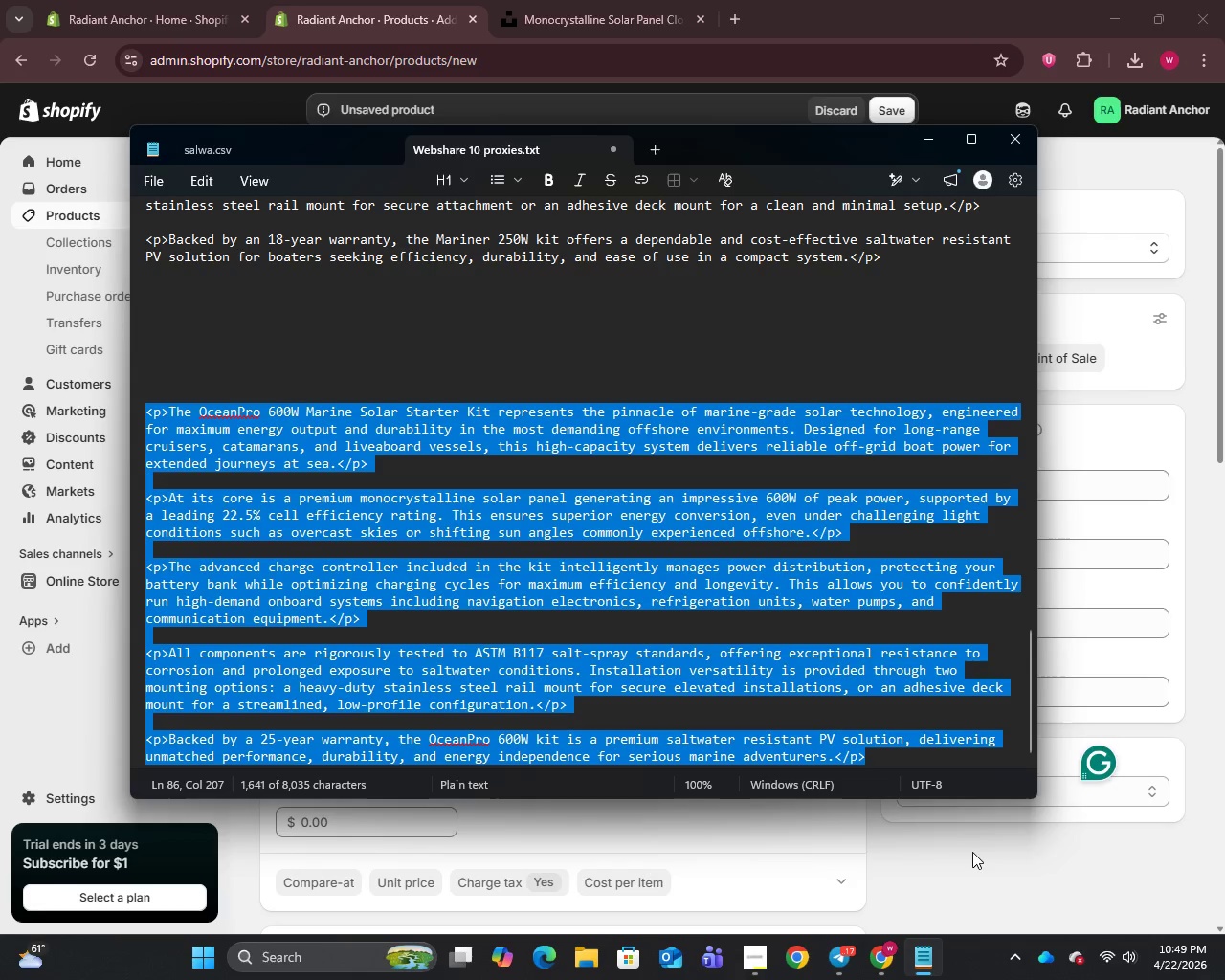 
left_click([977, 835])
 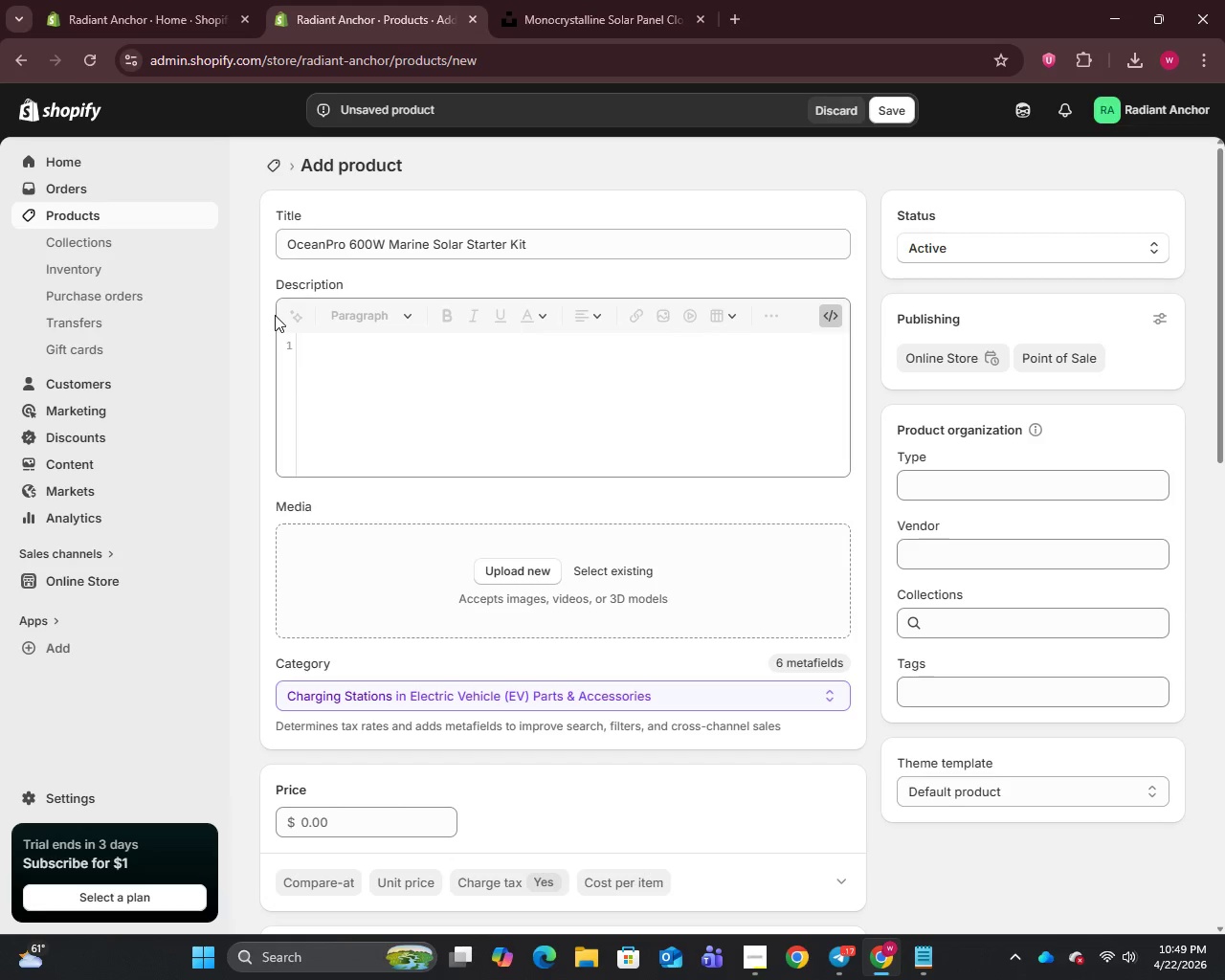 
left_click([349, 345])
 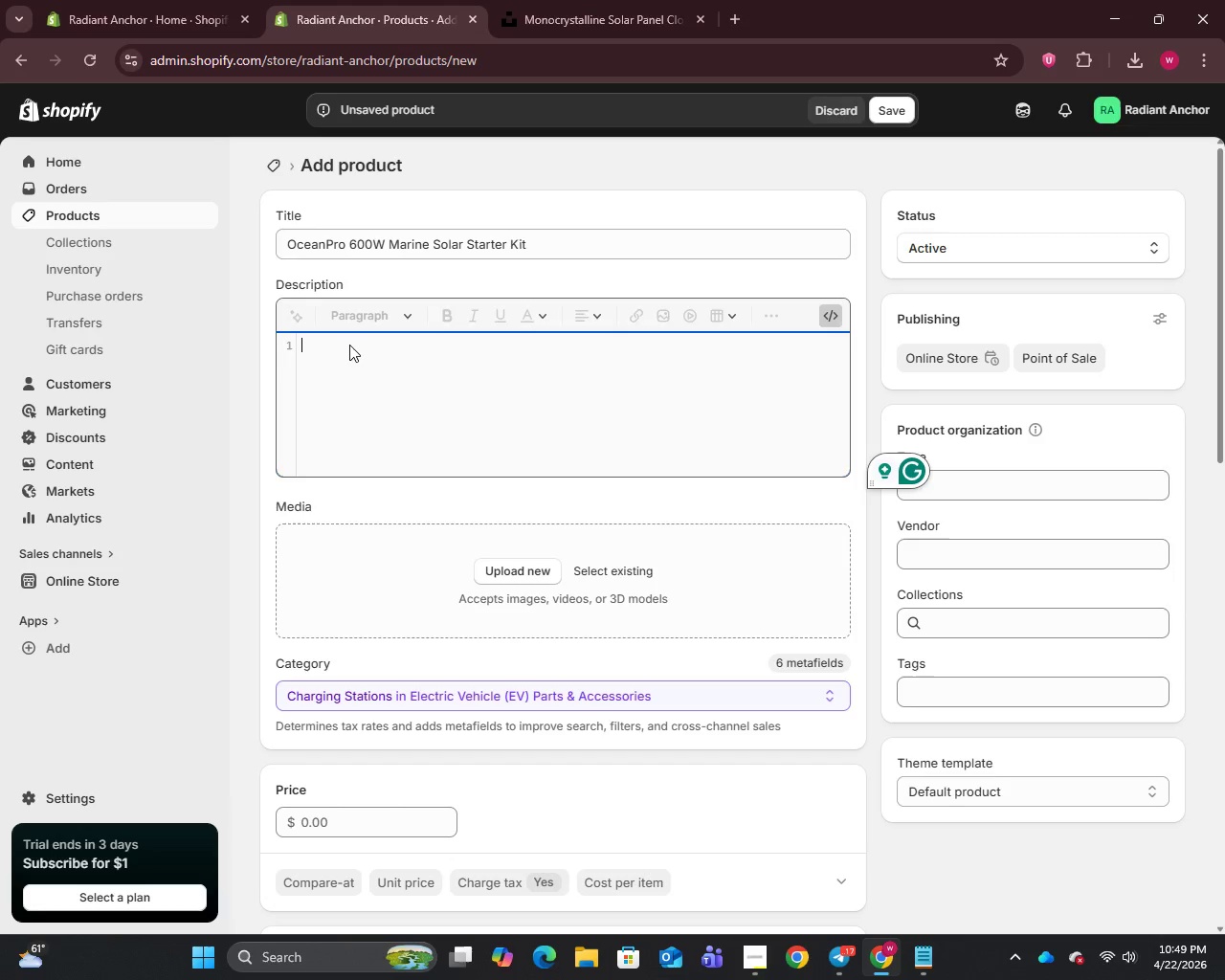 
key(Control+V)
 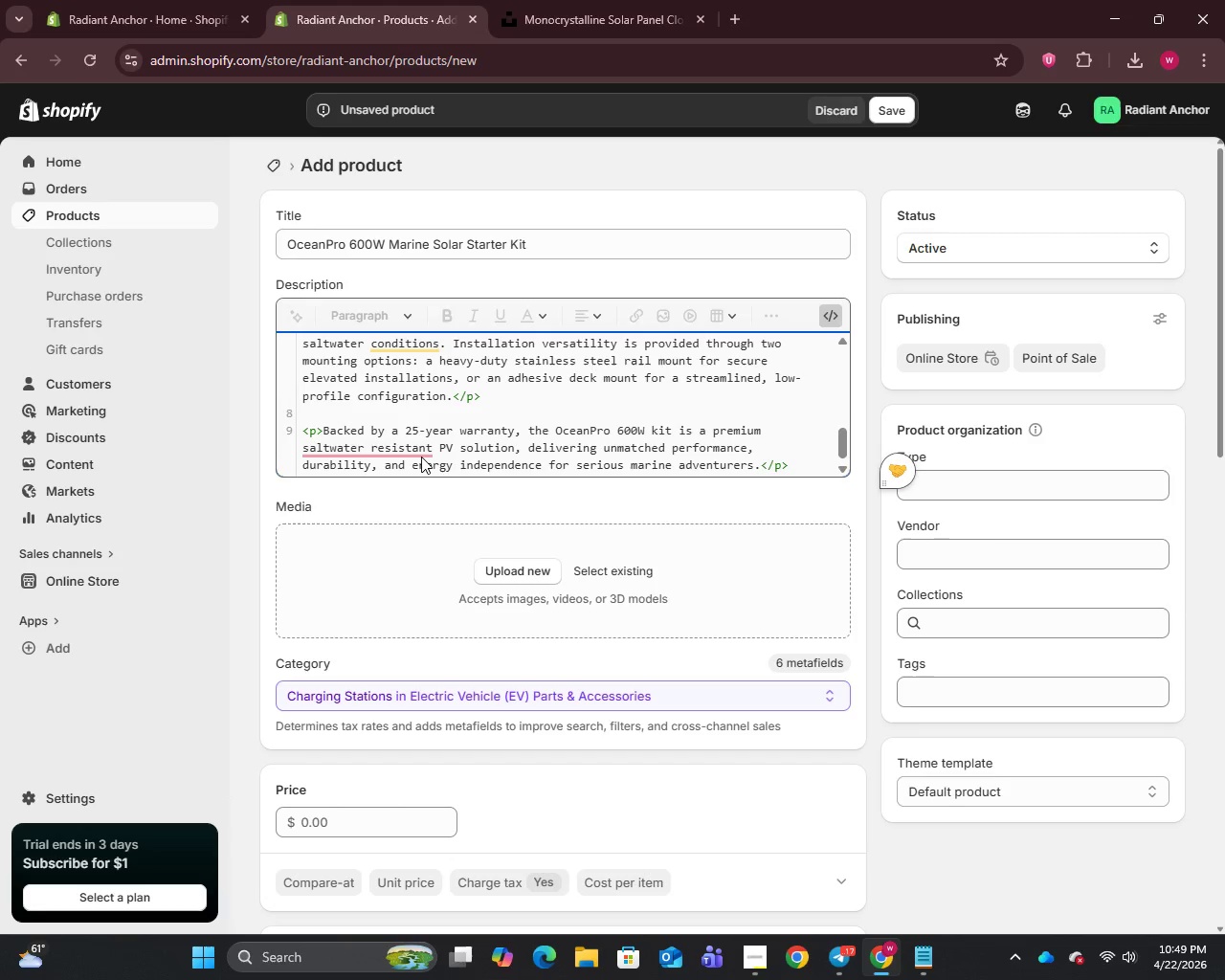 
wait(8.34)
 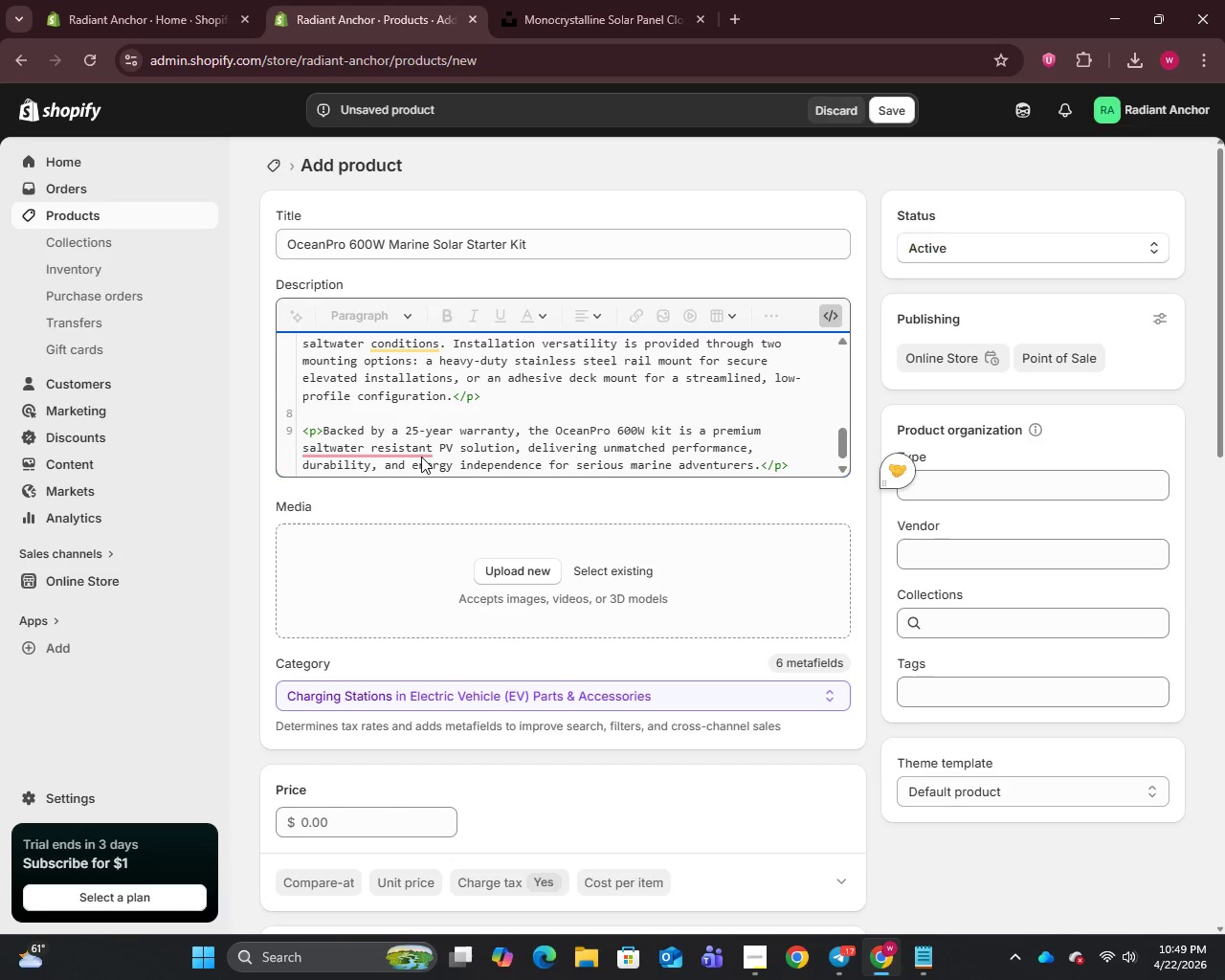 
left_click([958, 474])
 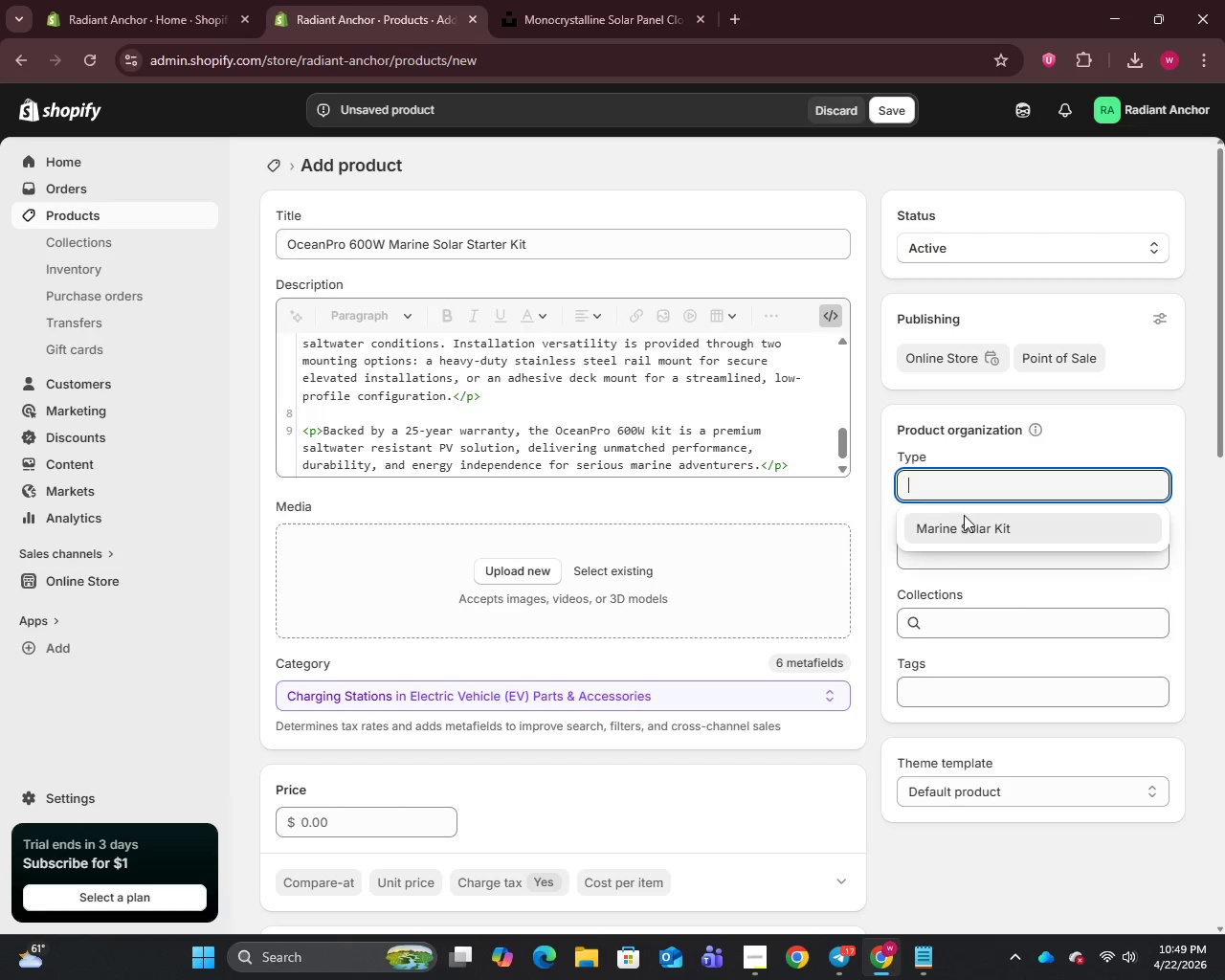 
left_click([964, 521])
 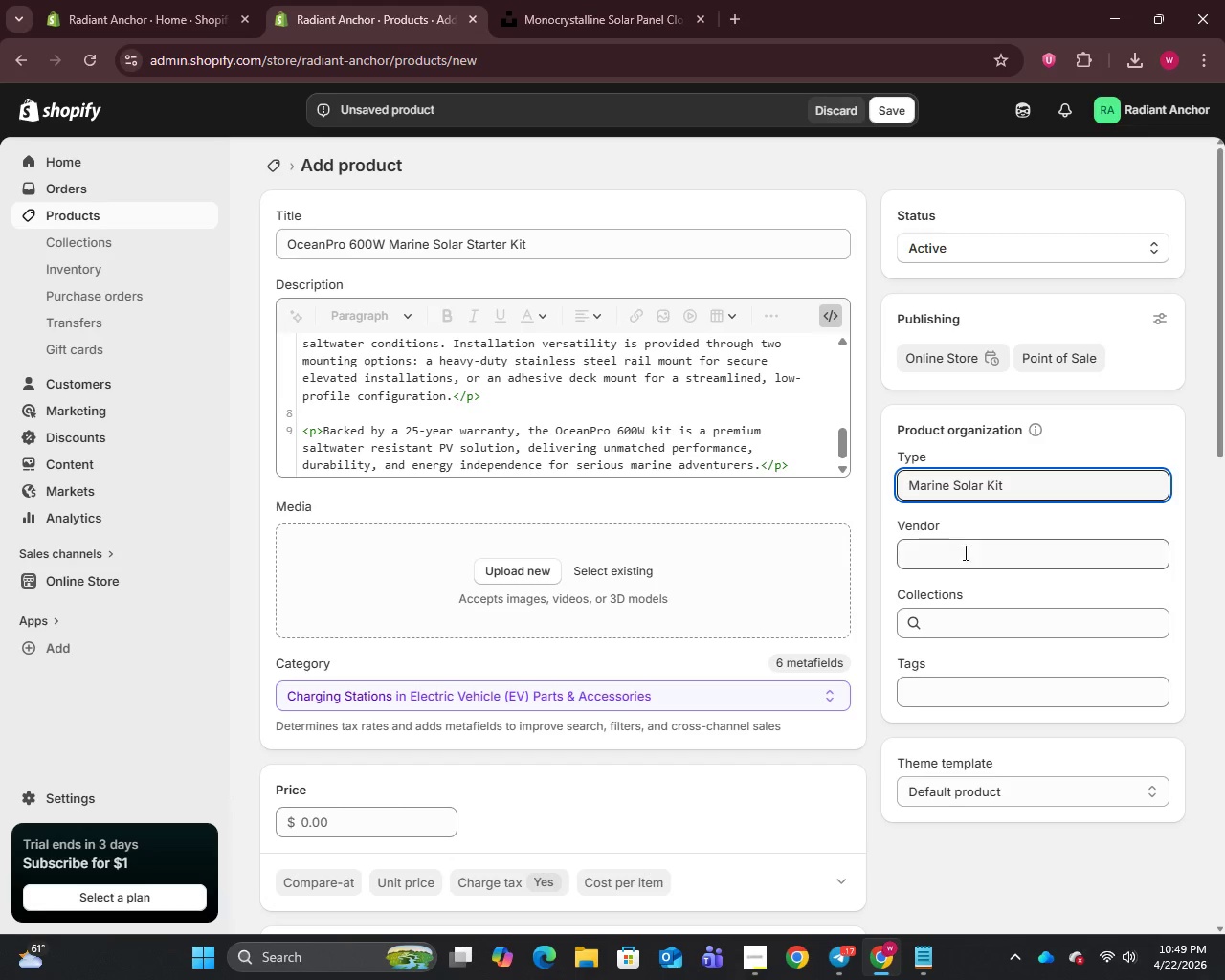 
left_click([957, 700])
 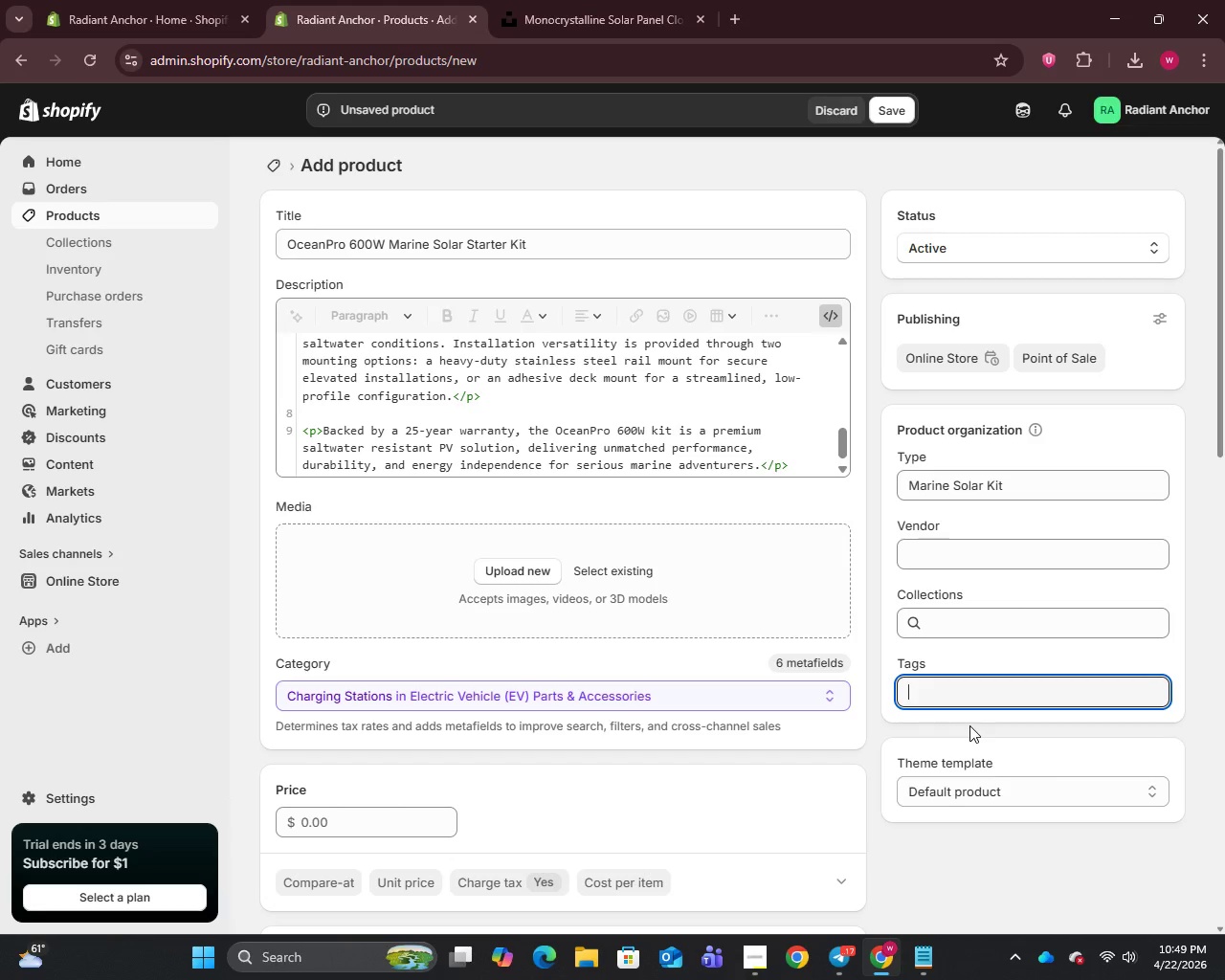 
type(marine-kit)
 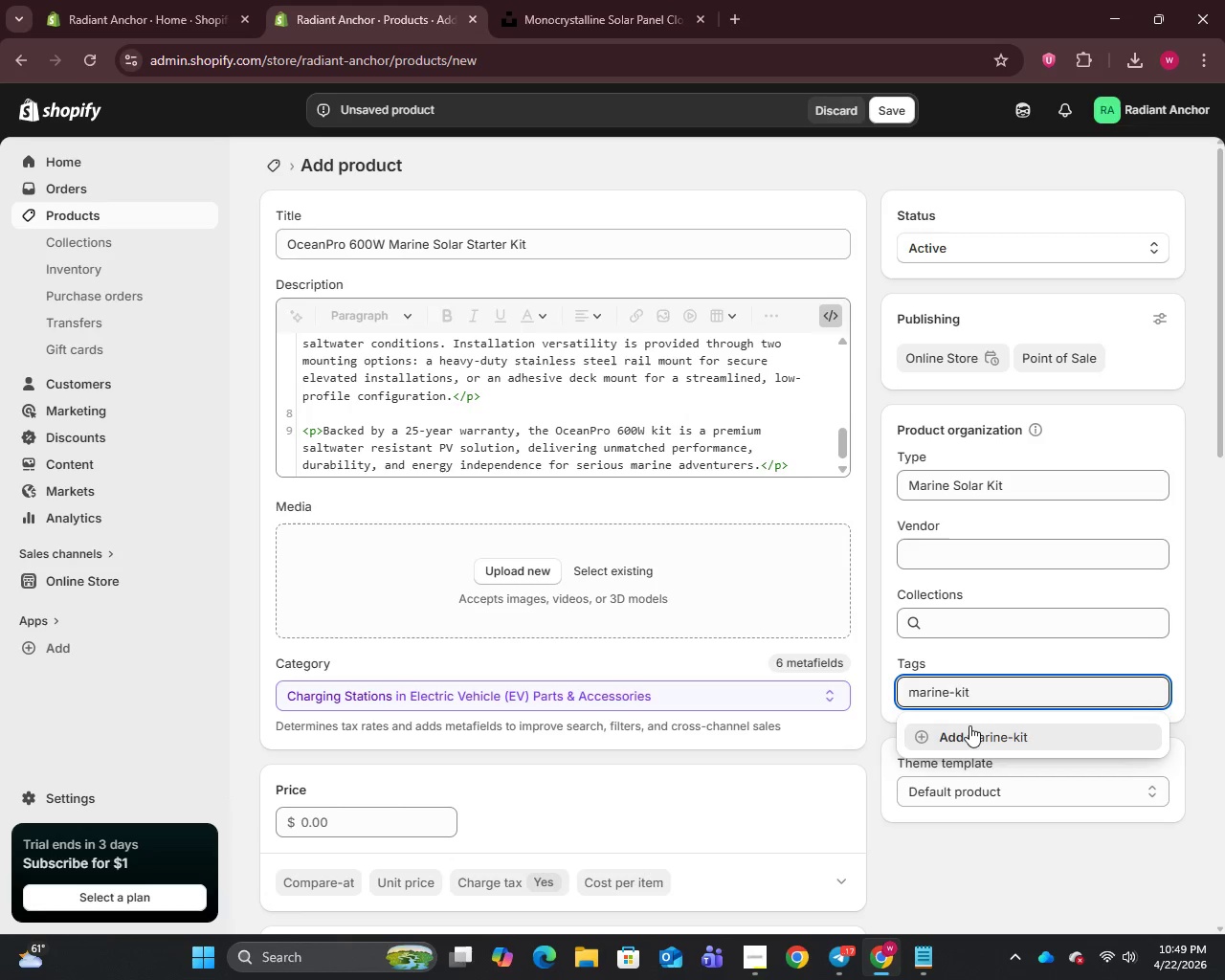 
key(Enter)
 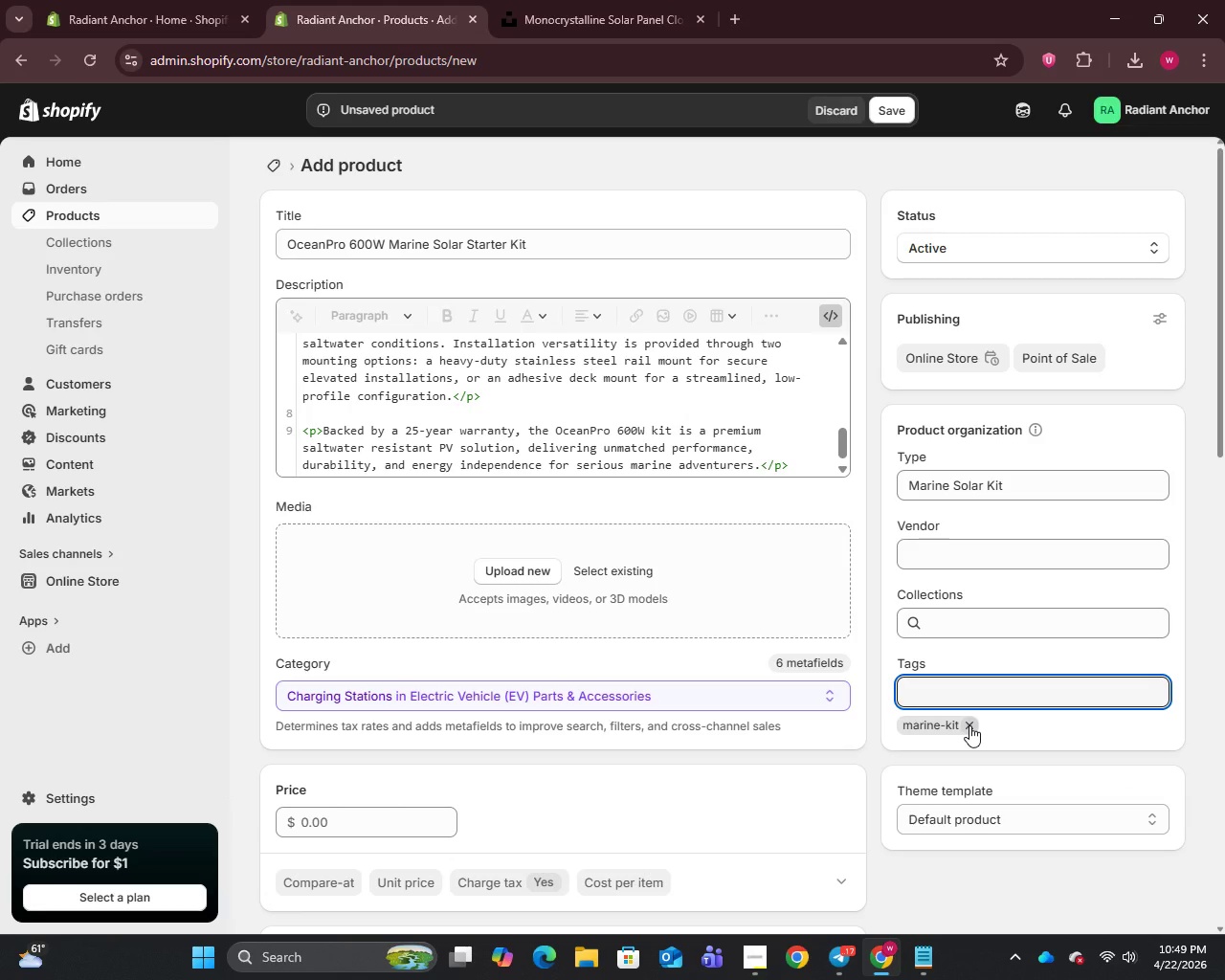 
type(marine-grade solar)
 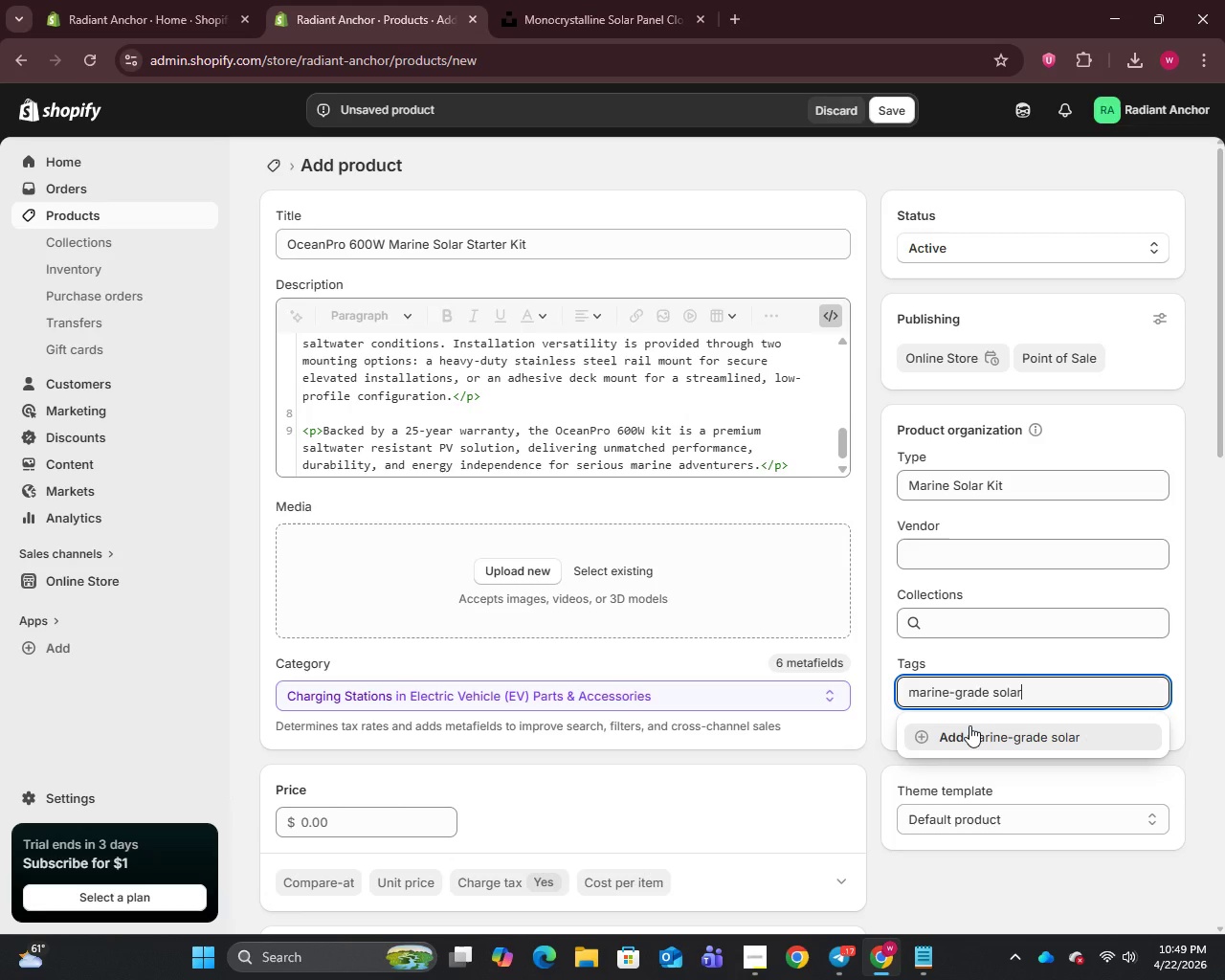 
key(Enter)
 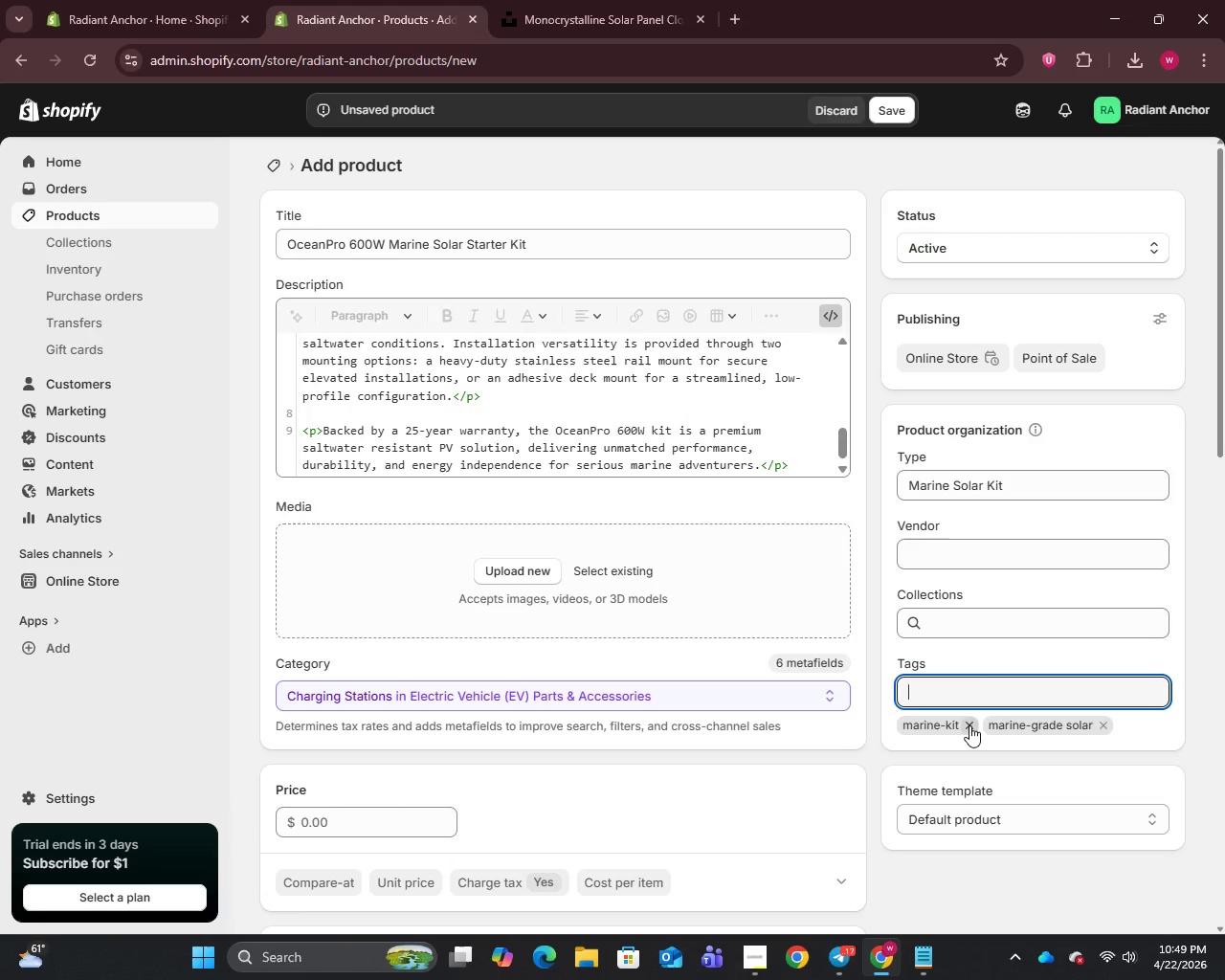 
type(off-grid boat power)
 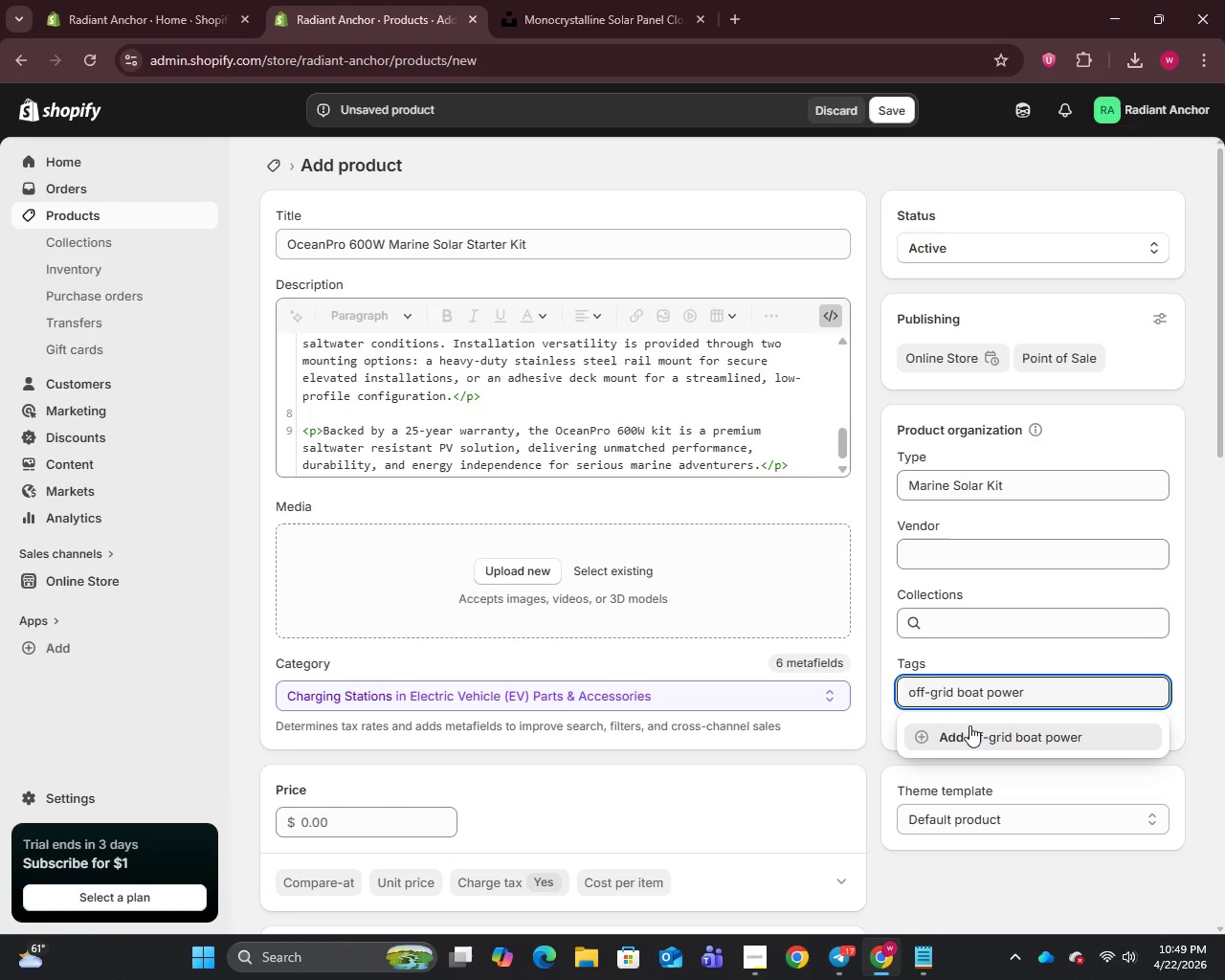 
key(Enter)
 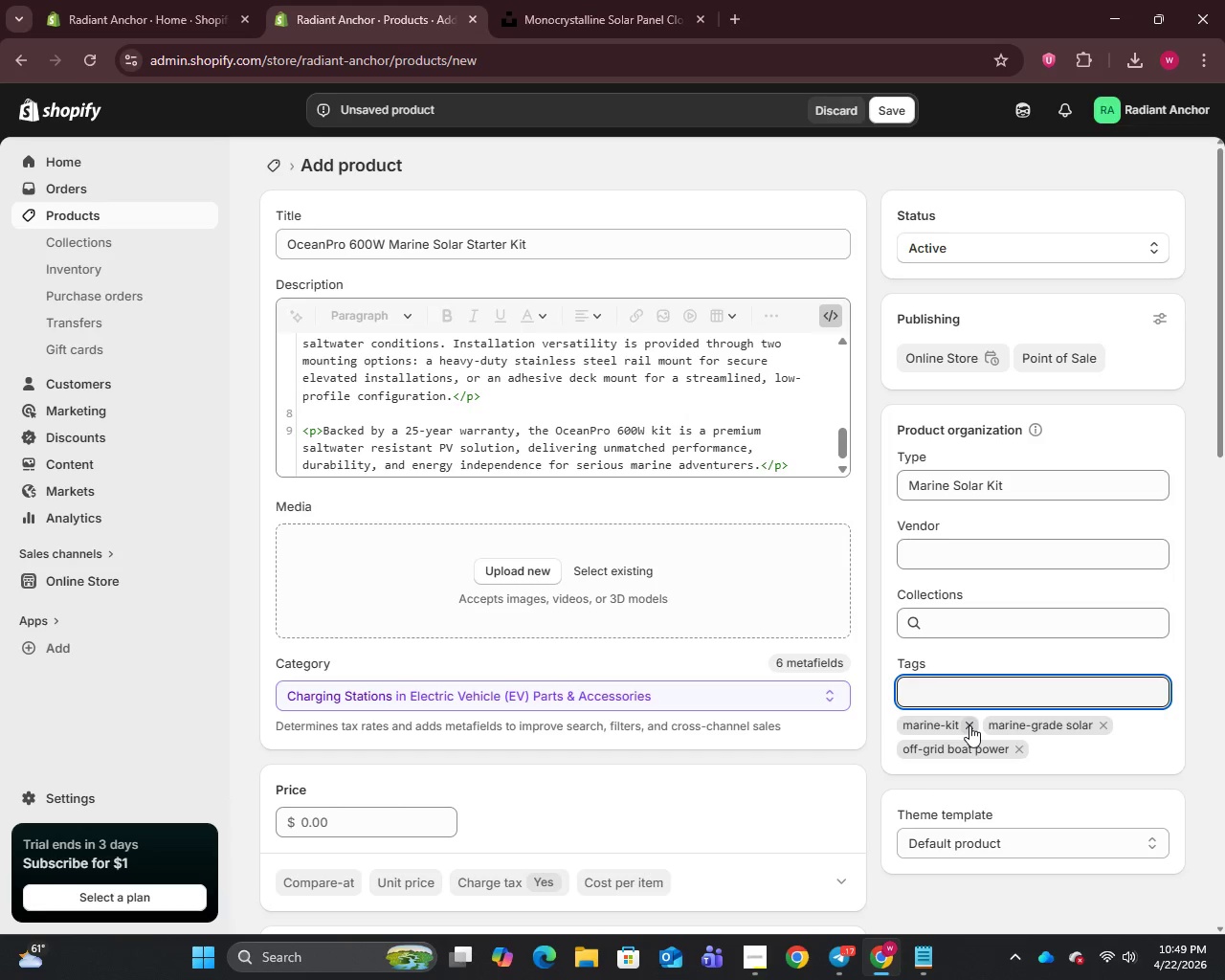 
type(saltwater resistant PV)
 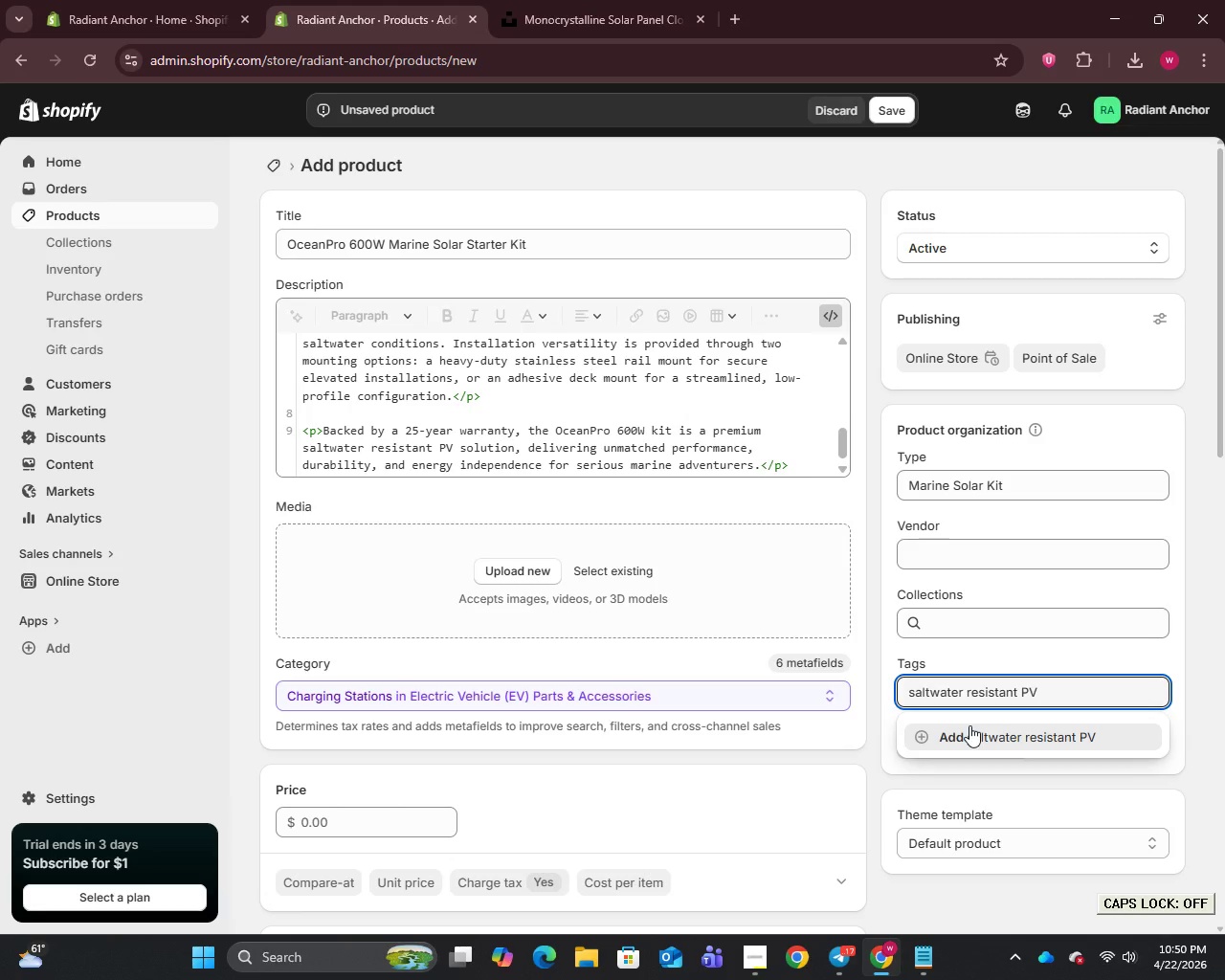 
key(Enter)
 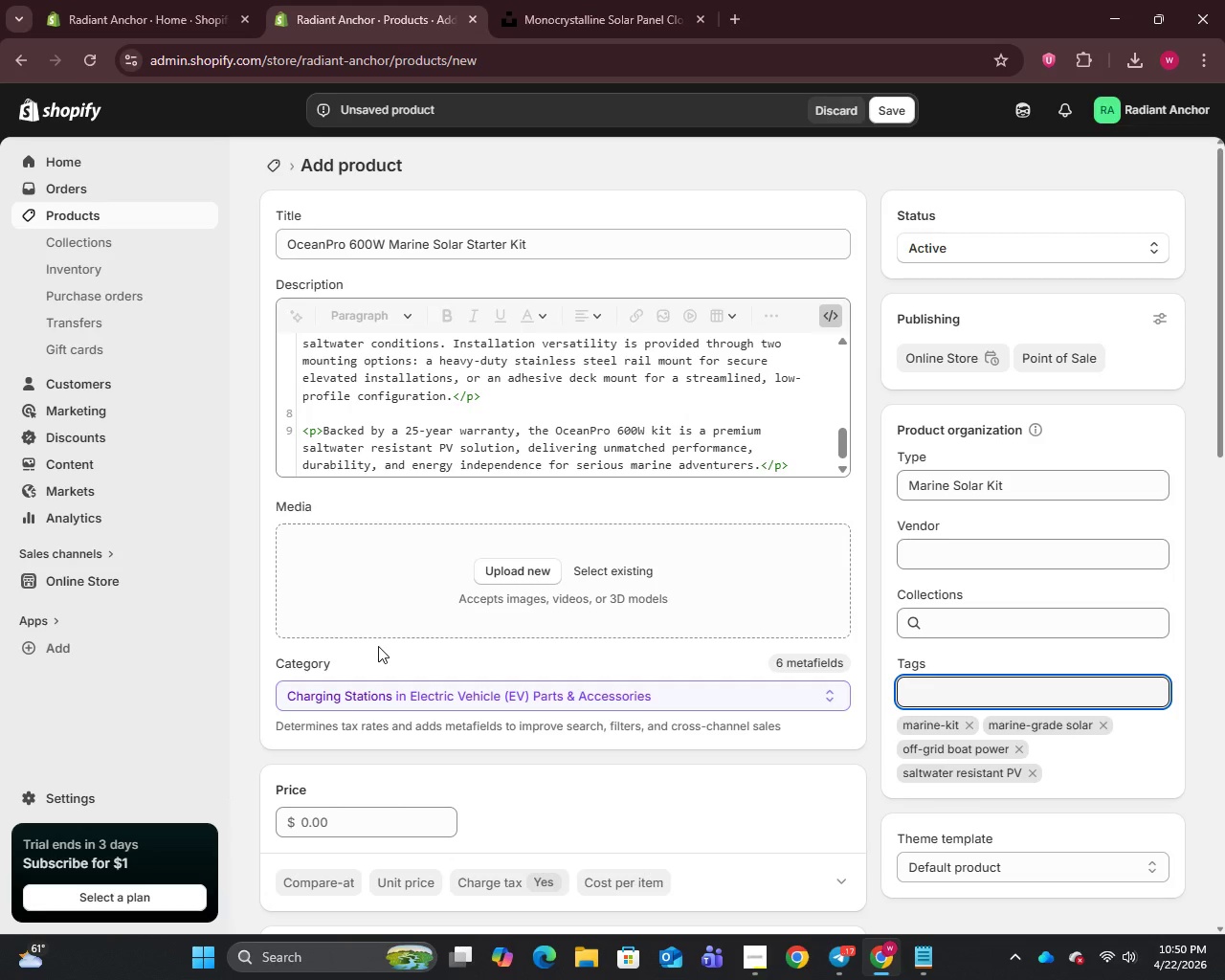 
left_click([315, 824])
 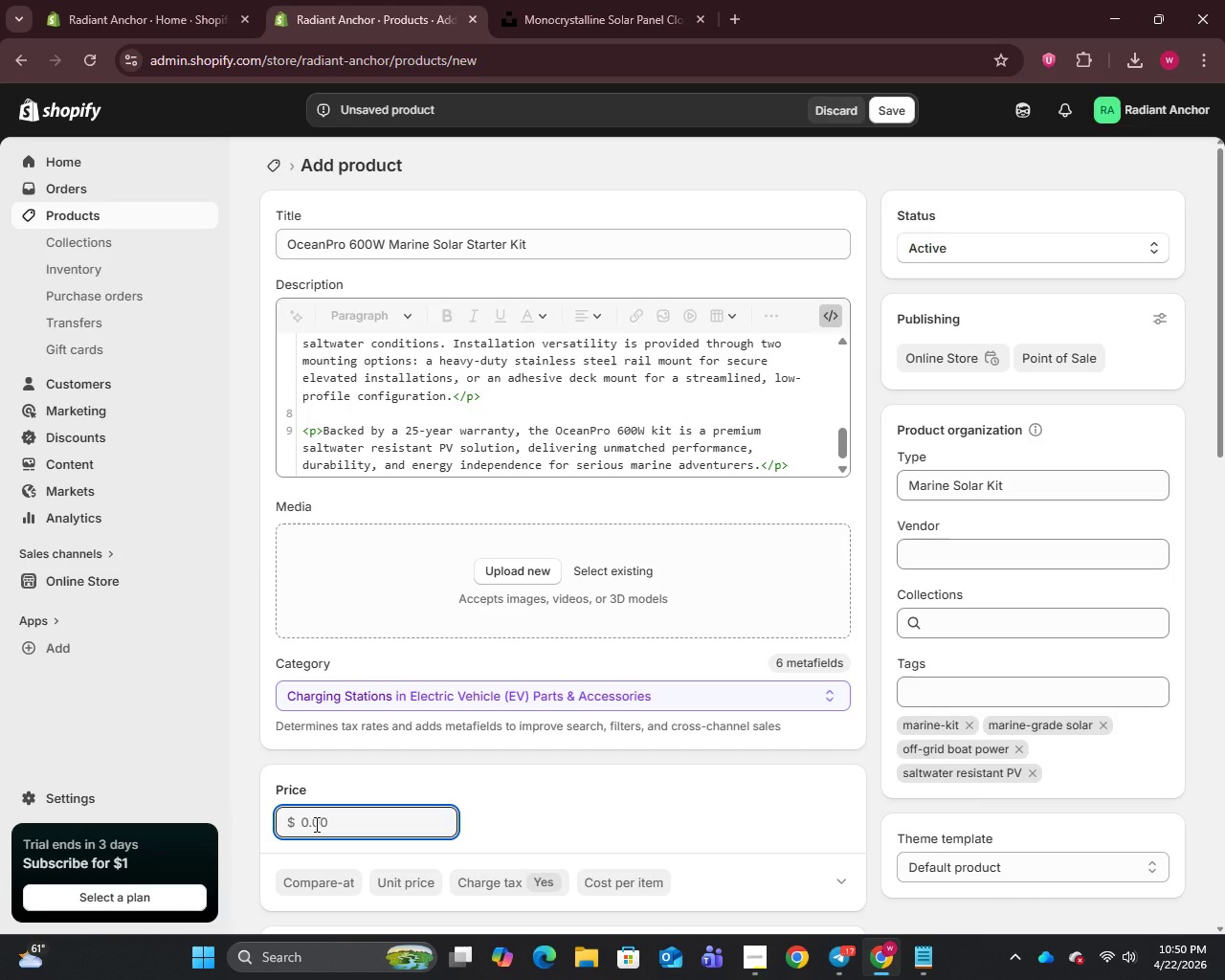 
type(1150)
 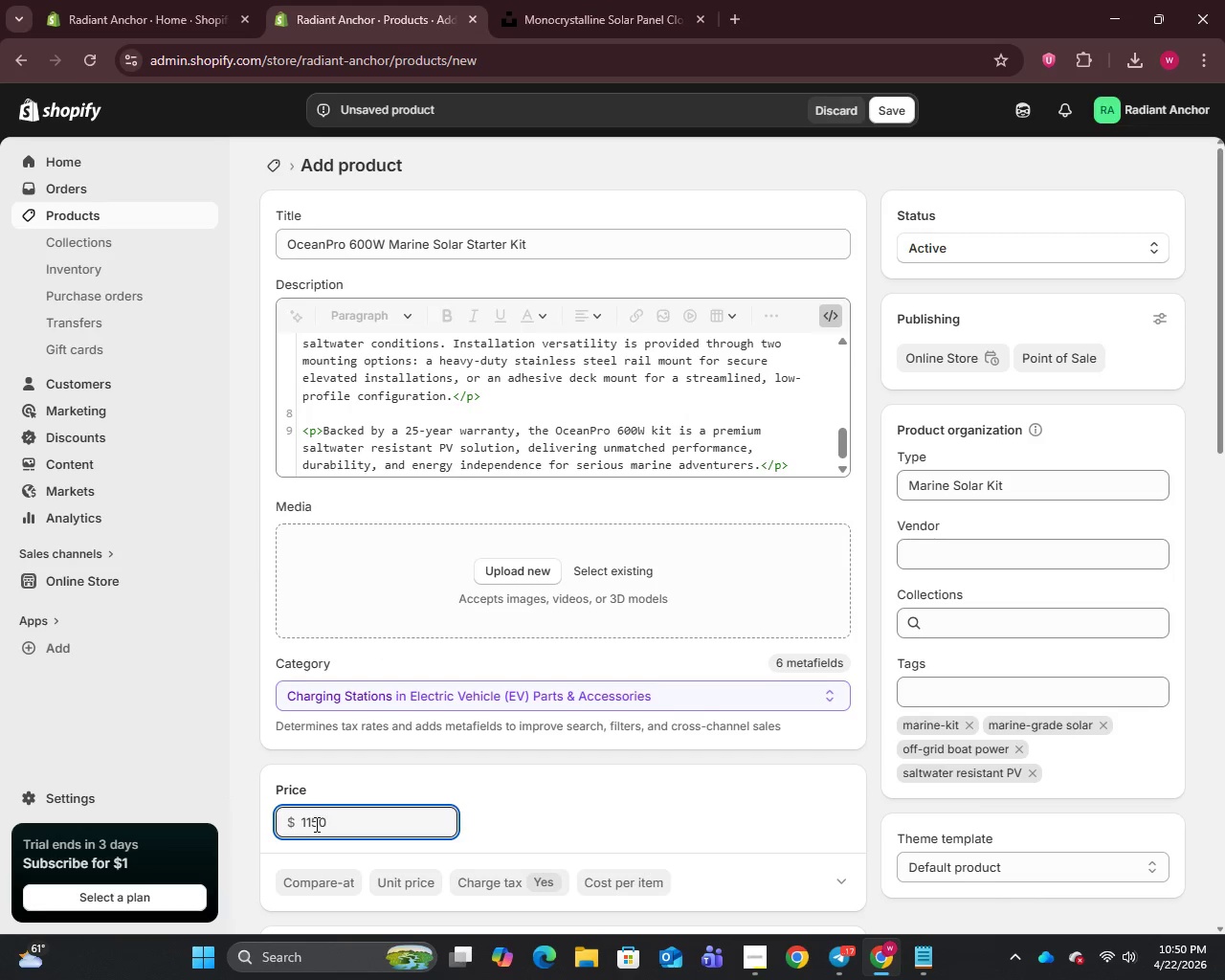 
scroll: coordinate [315, 824], scroll_direction: down, amount: 6.0
 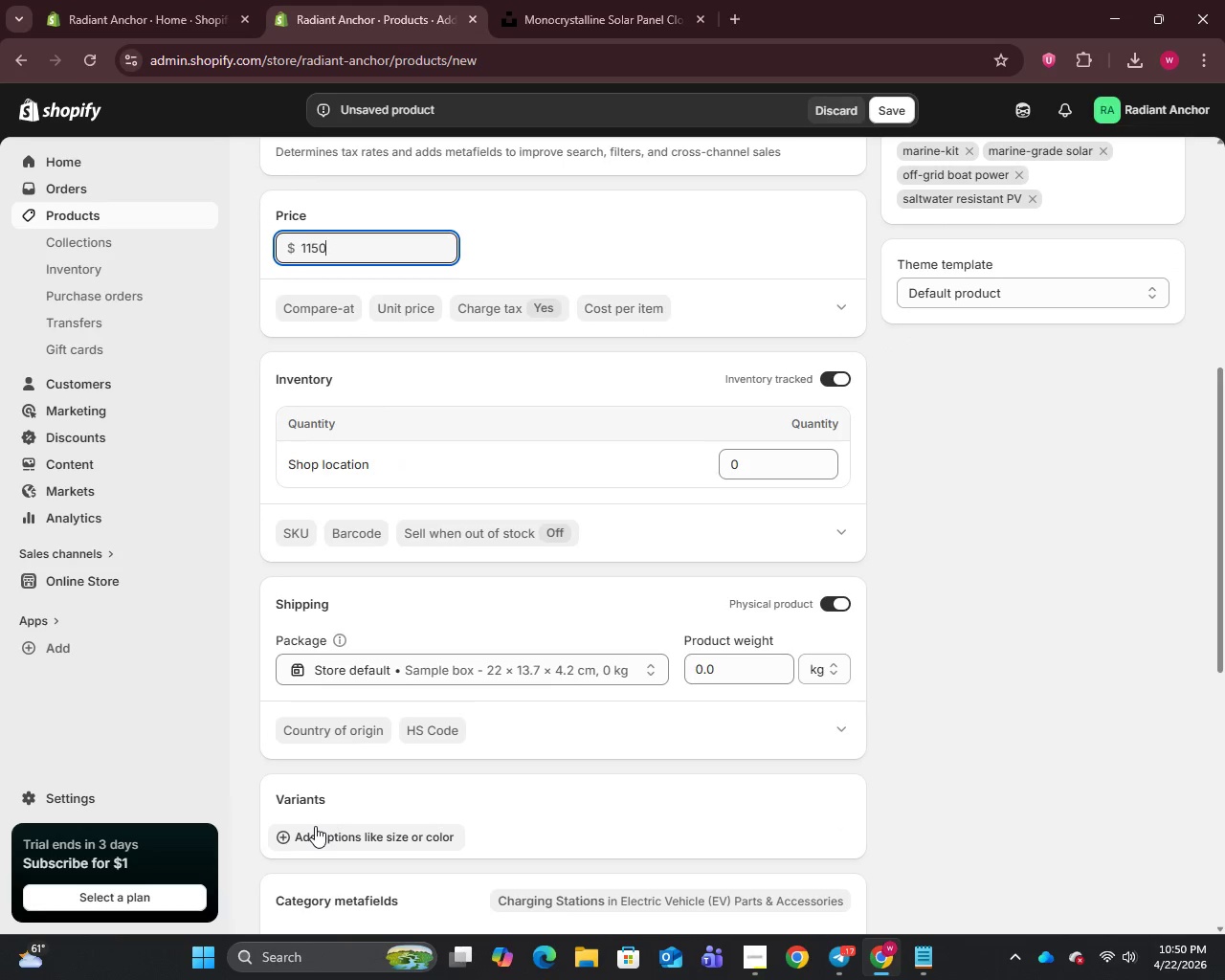 
left_click([315, 826])
 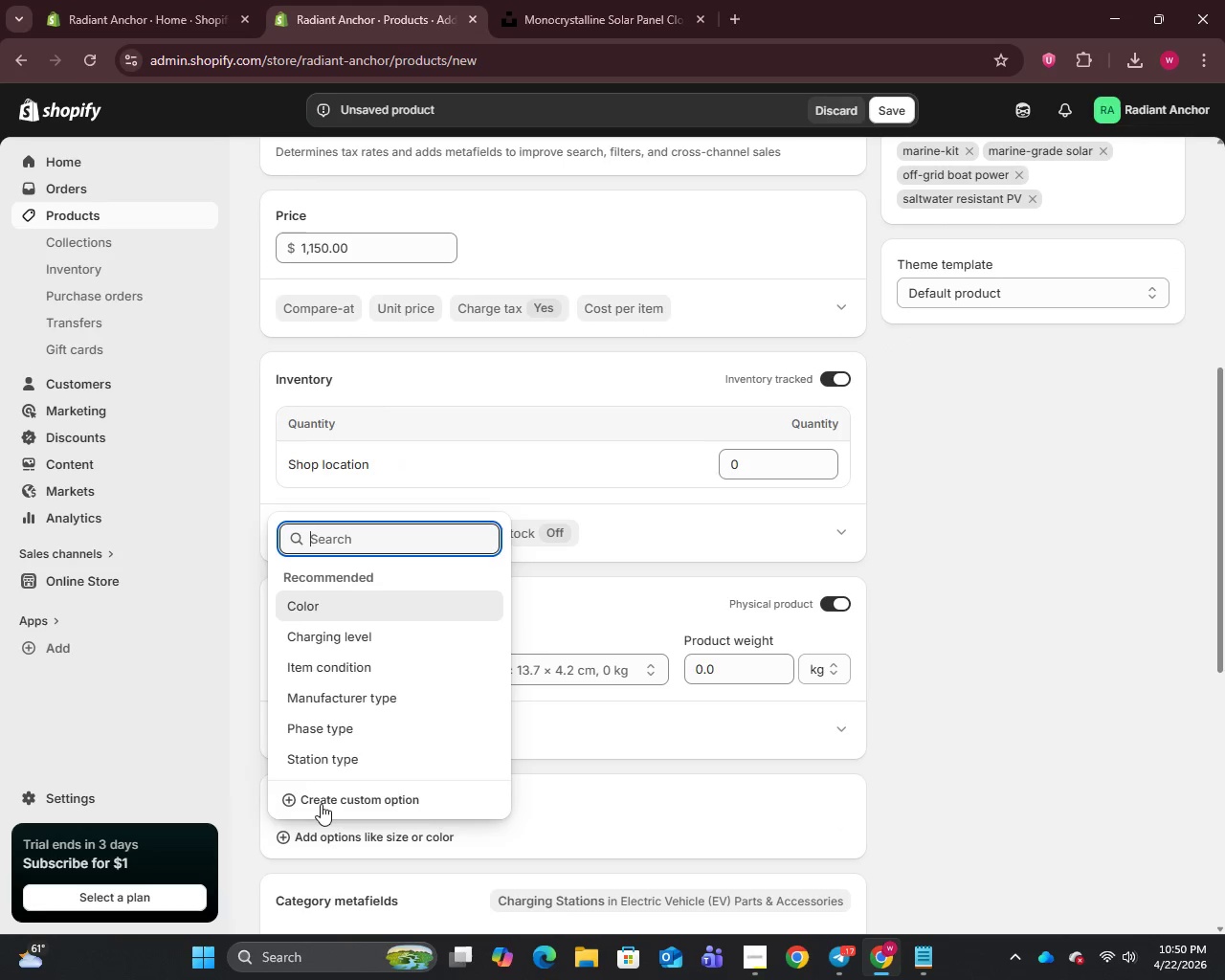 
left_click([321, 803])
 